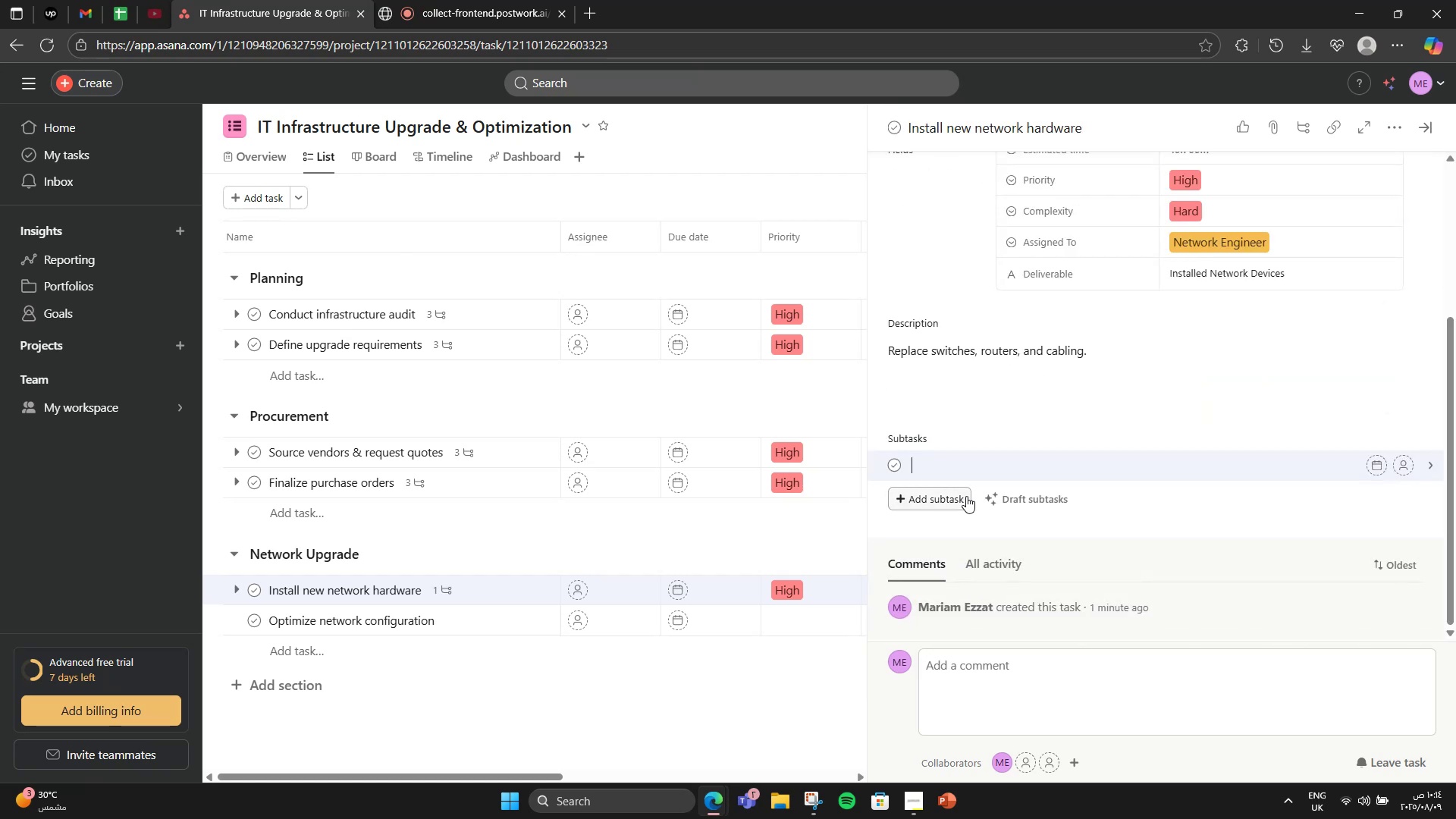 
type(Unbox)
 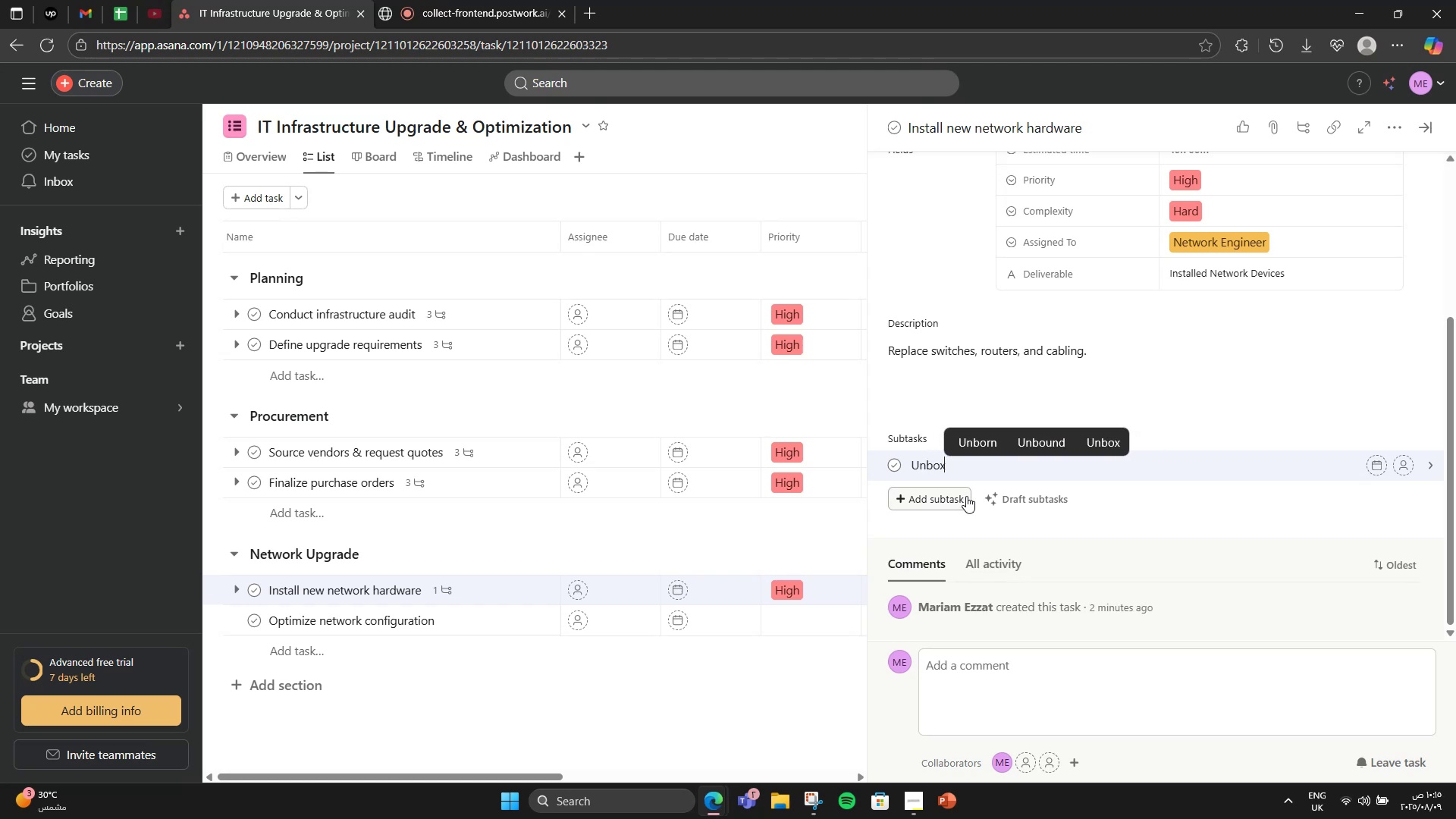 
key(Enter)
 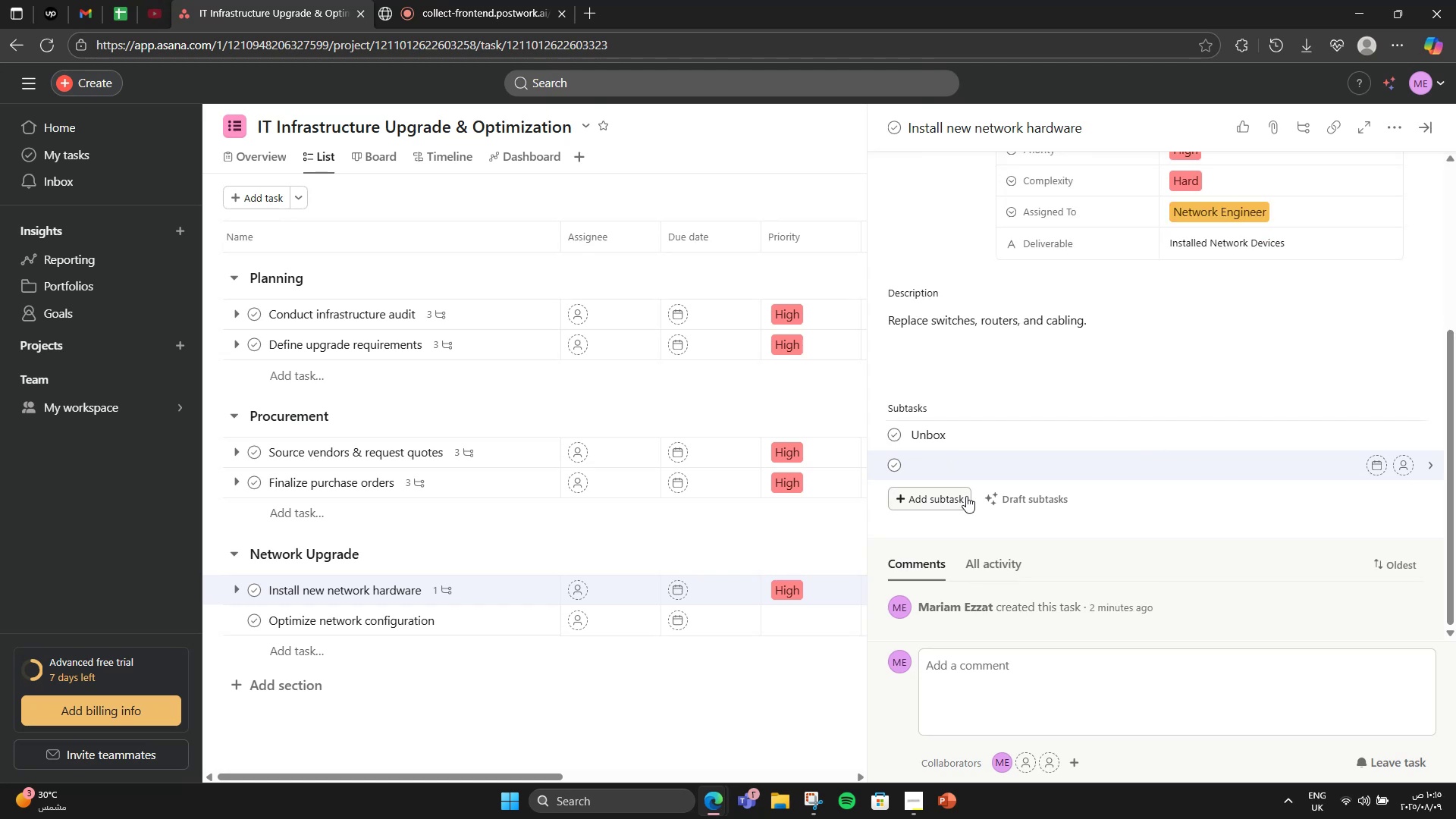 
type(Install)
 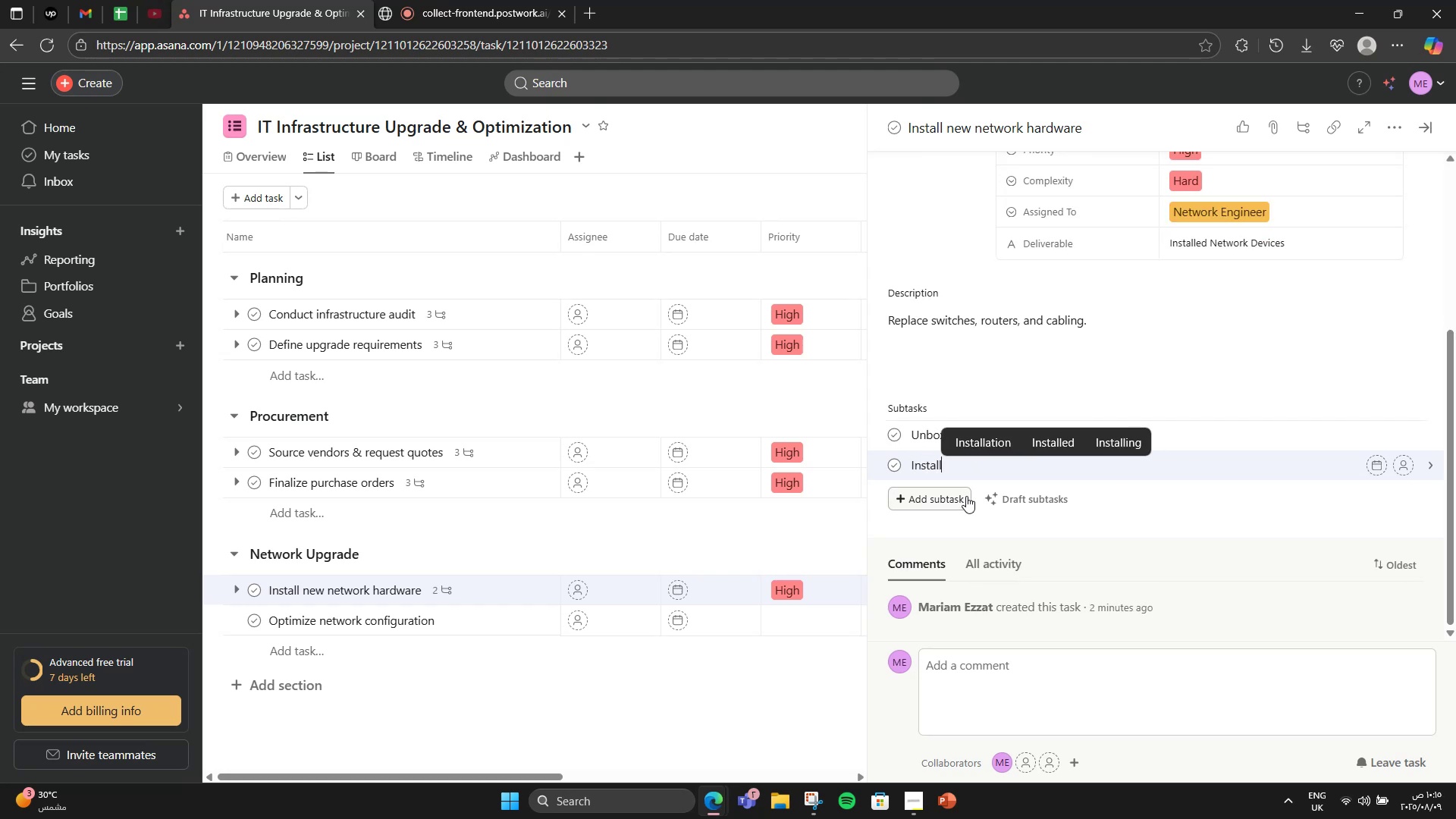 
key(Enter)
 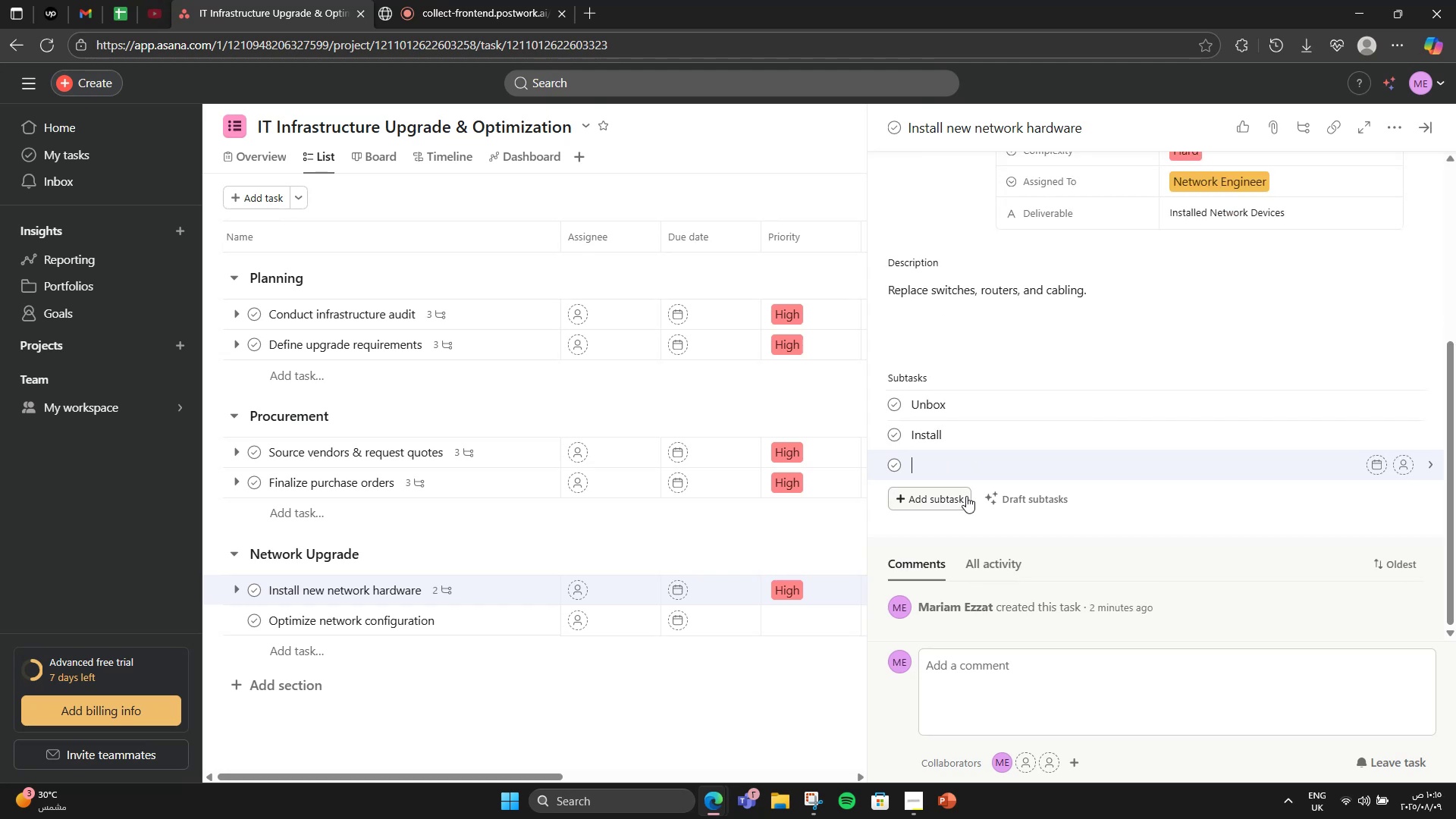 
type(Configure)
 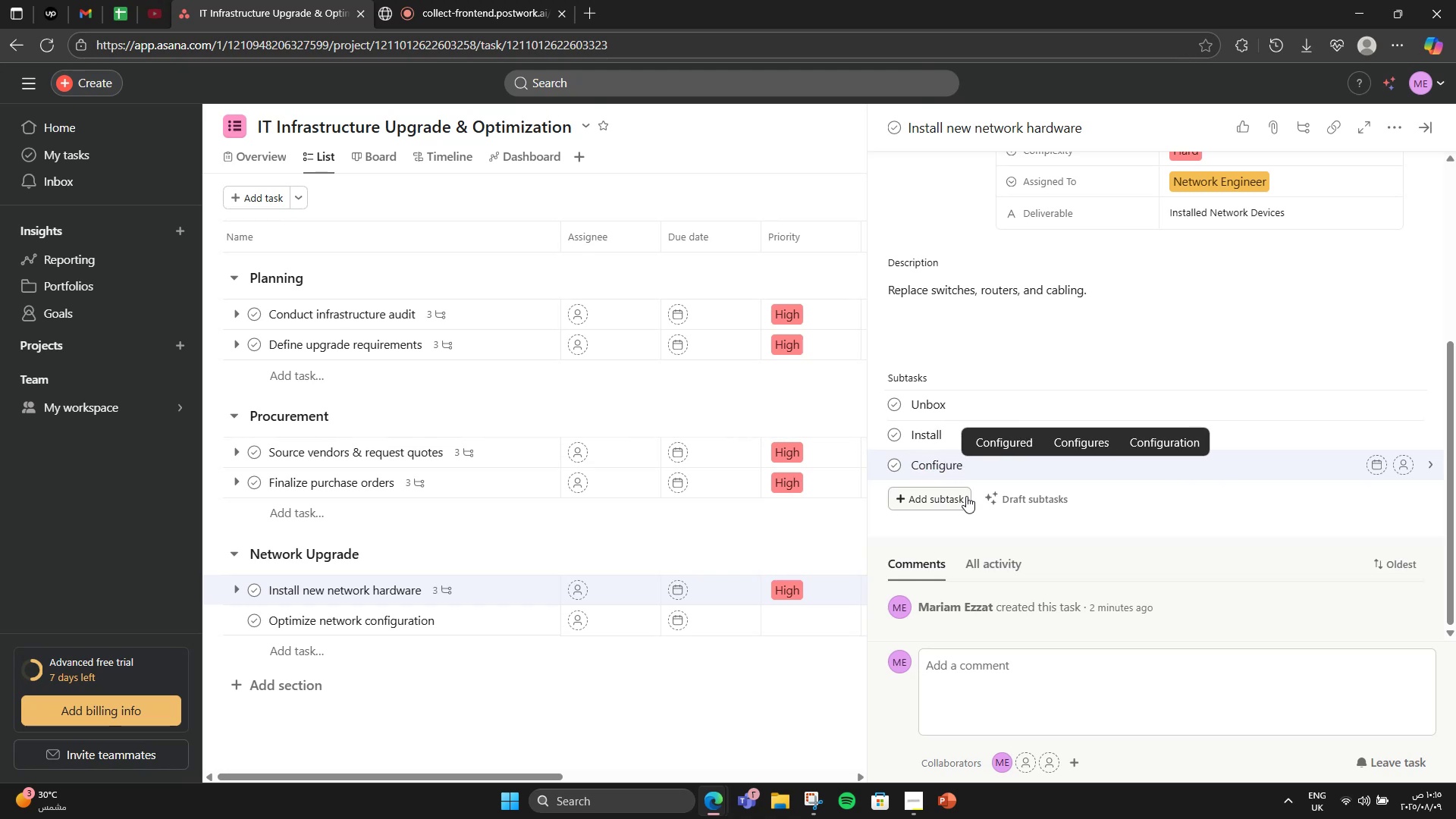 
wait(7.13)
 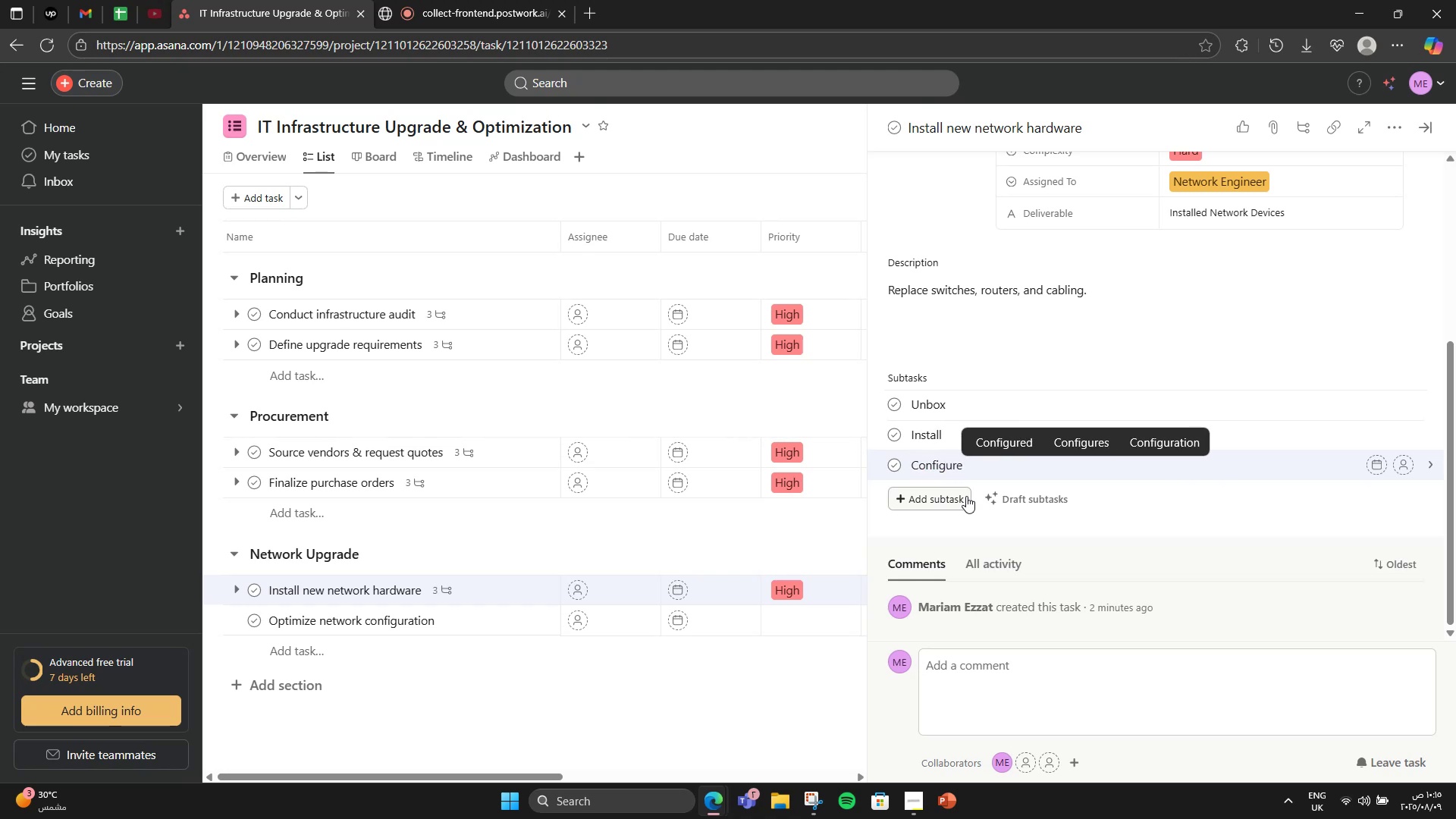 
scroll: coordinate [1037, 494], scroll_direction: down, amount: 3.0
 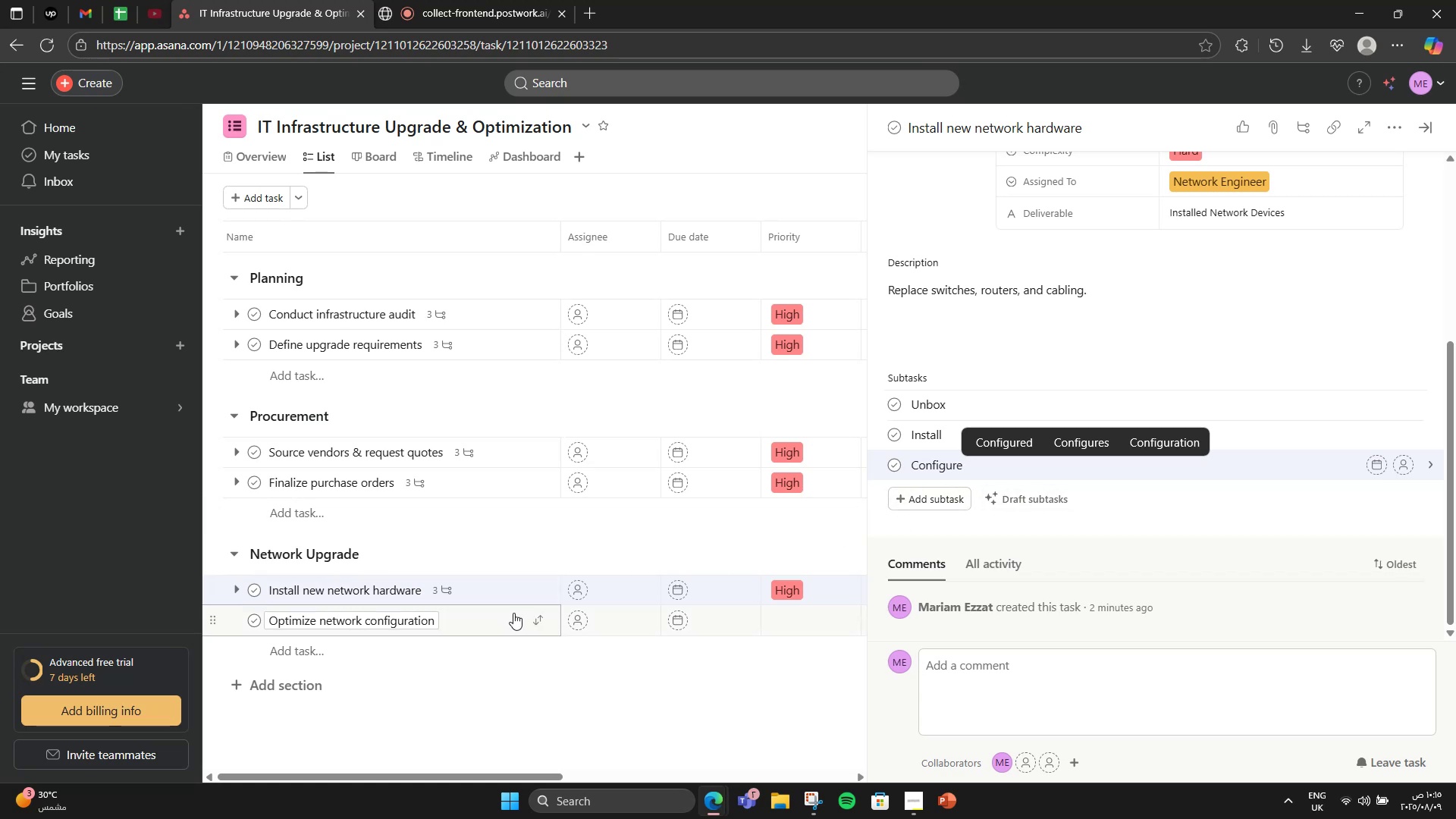 
left_click([484, 614])
 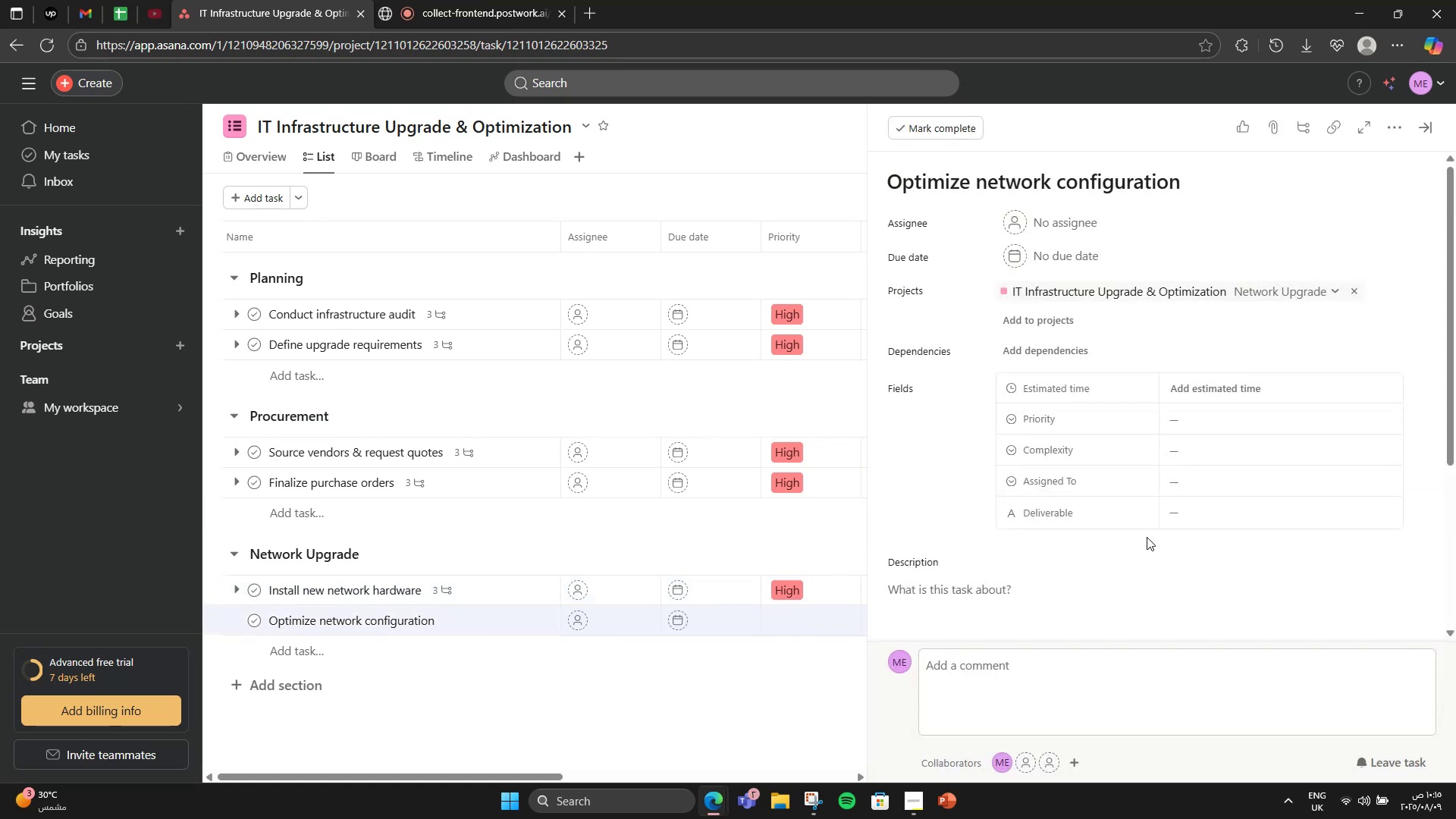 
scroll: coordinate [1137, 480], scroll_direction: down, amount: 1.0
 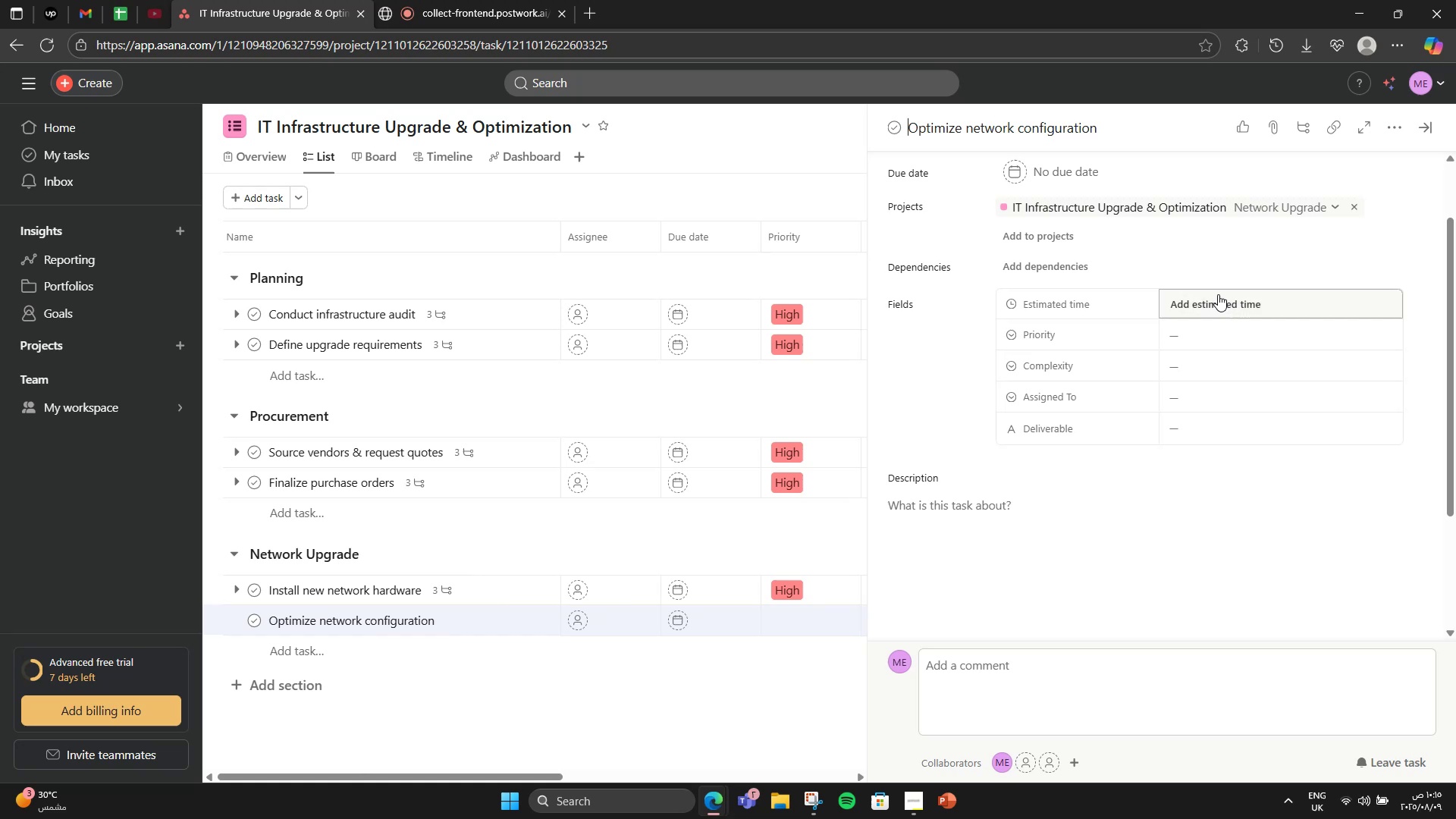 
left_click([1218, 294])
 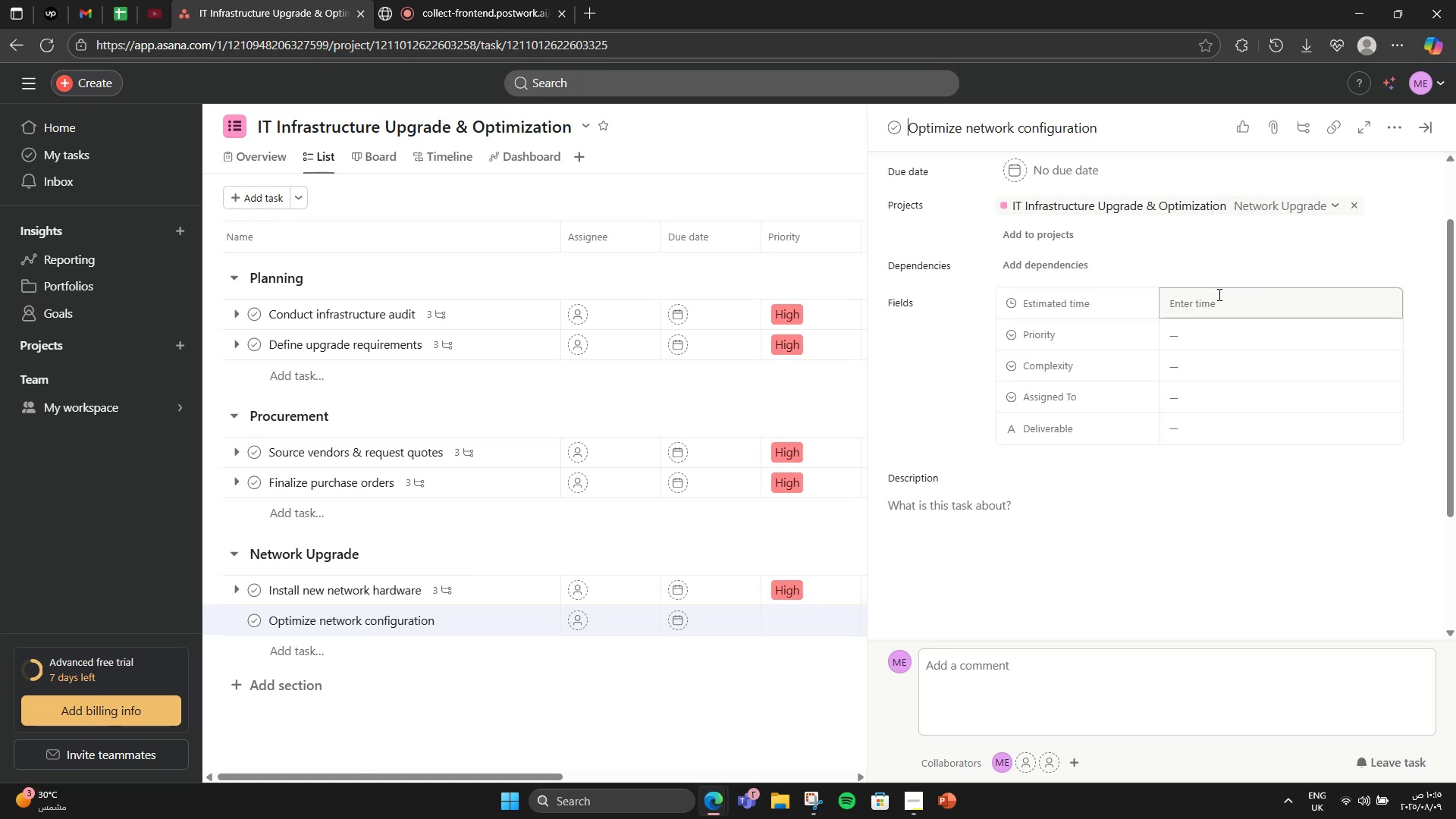 
left_click([1218, 294])
 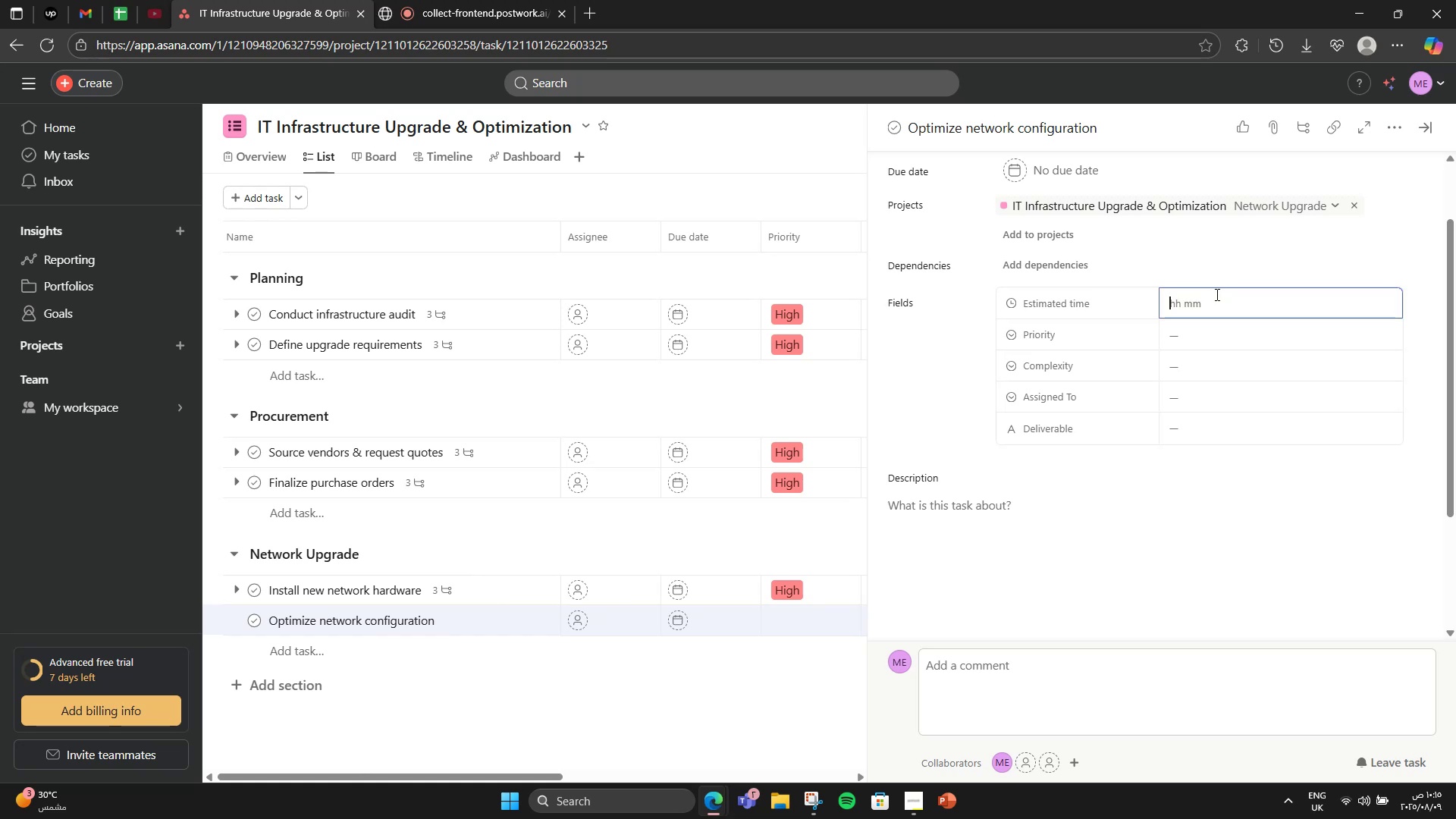 
key(Numpad6)
 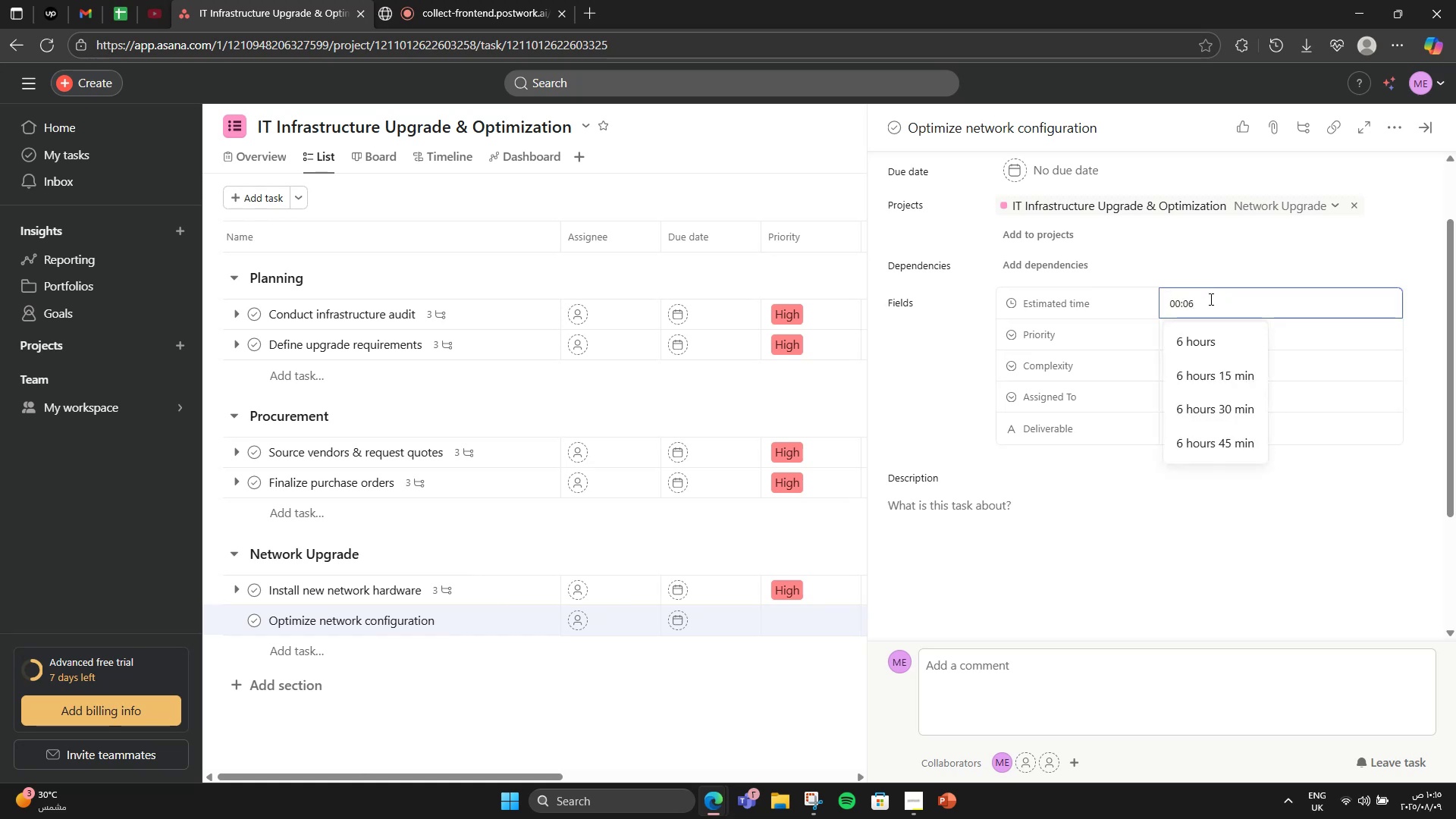 
left_click([1210, 334])
 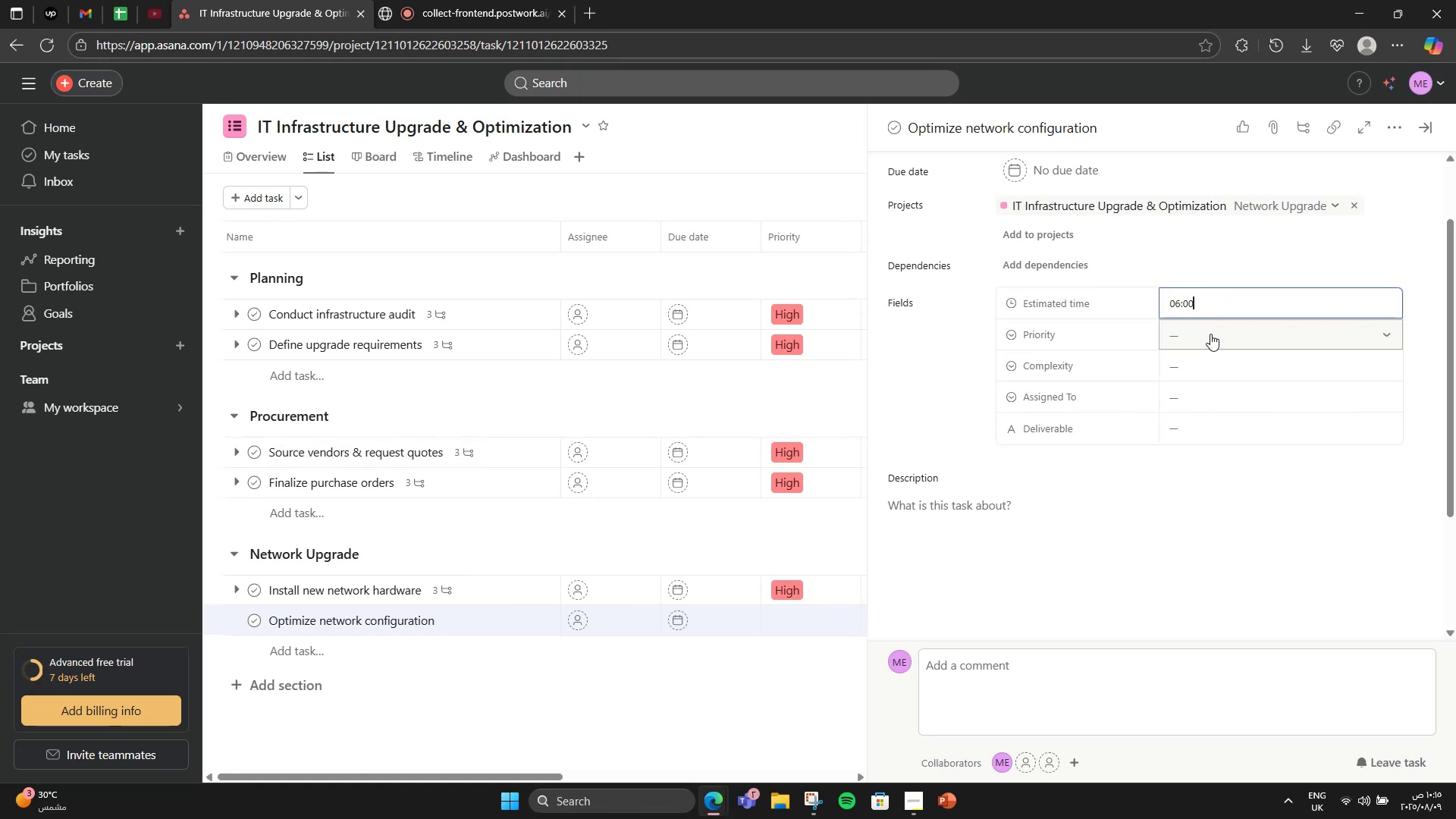 
left_click([1259, 333])
 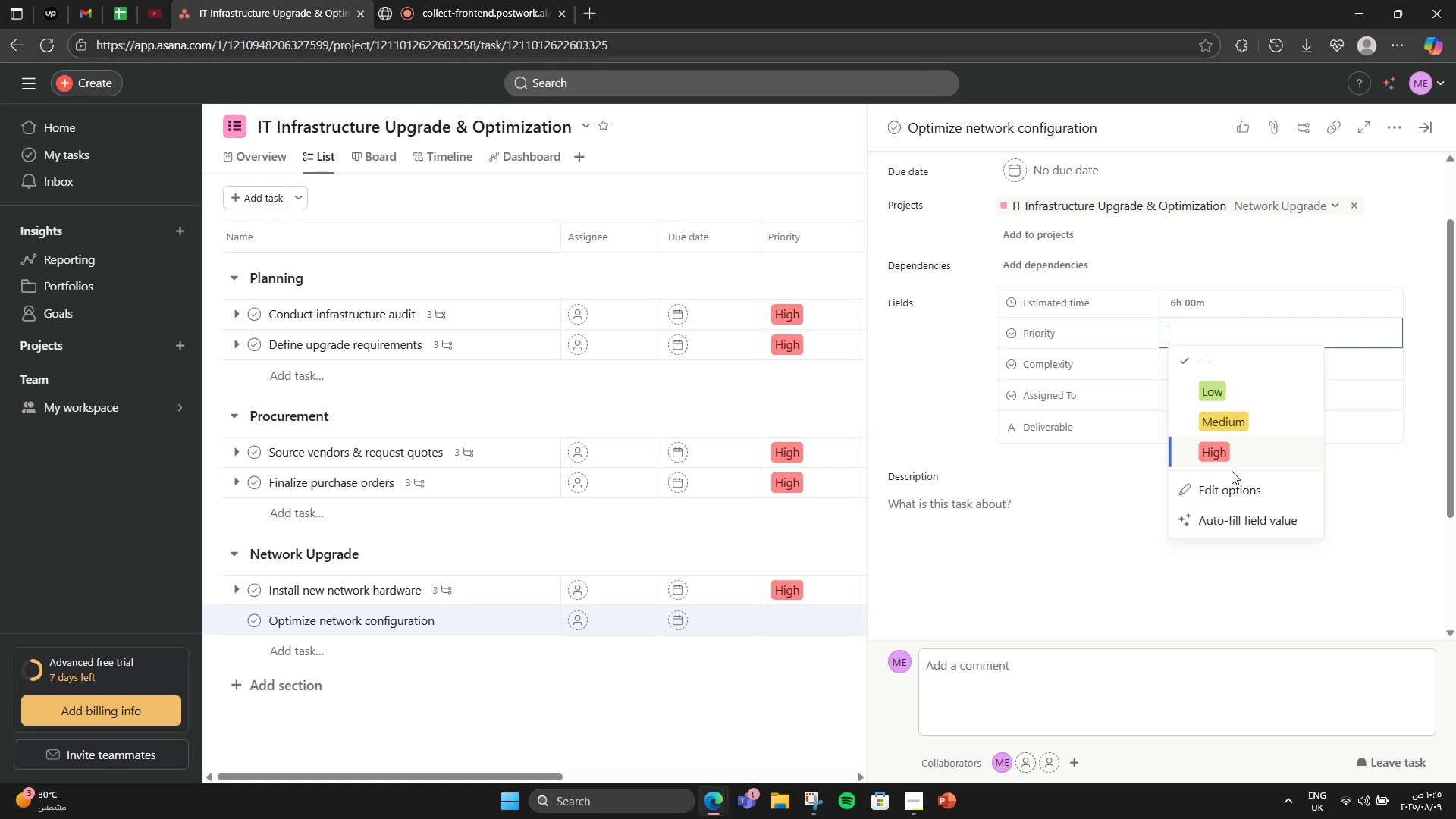 
wait(7.2)
 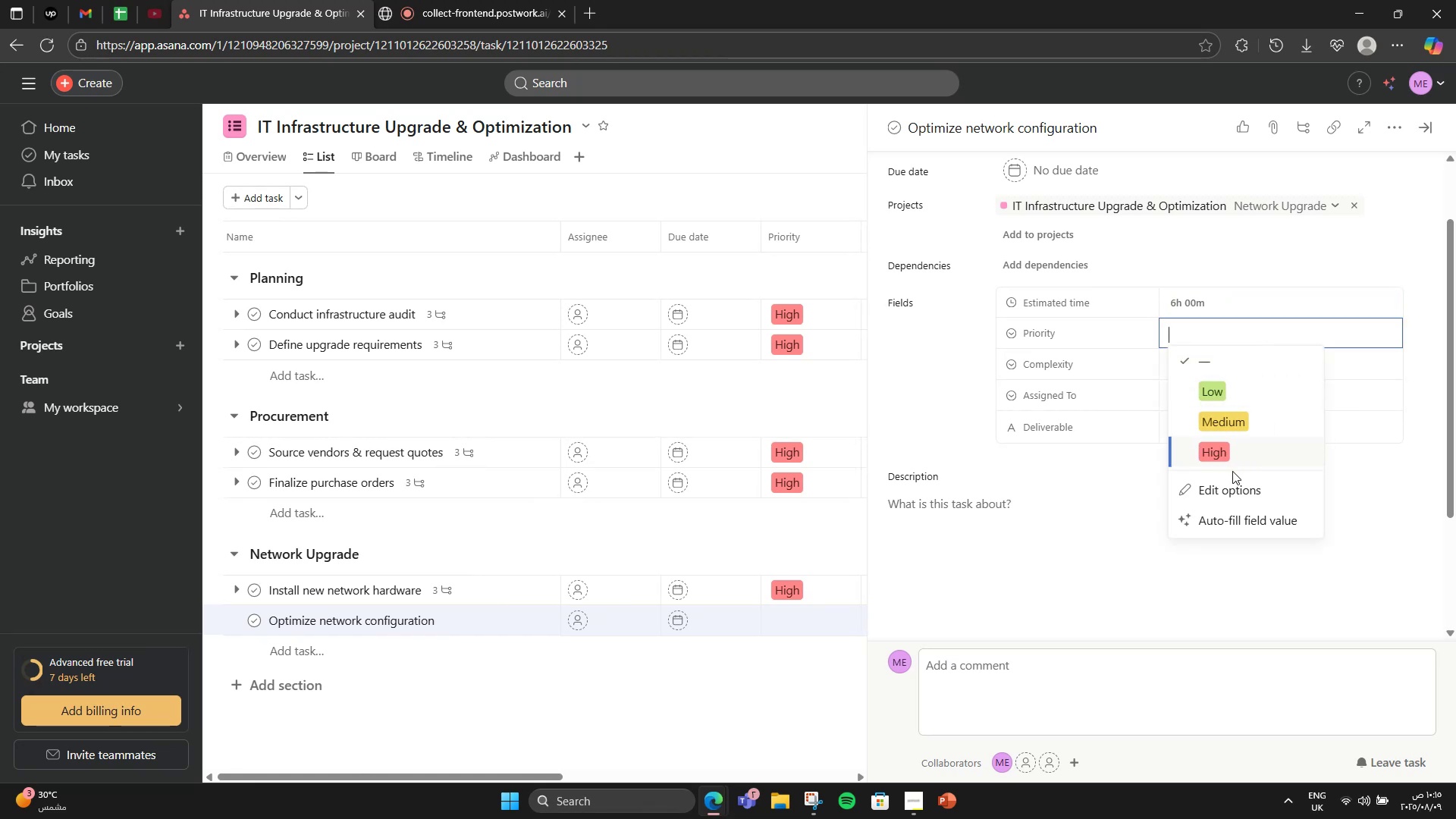 
left_click([1227, 444])
 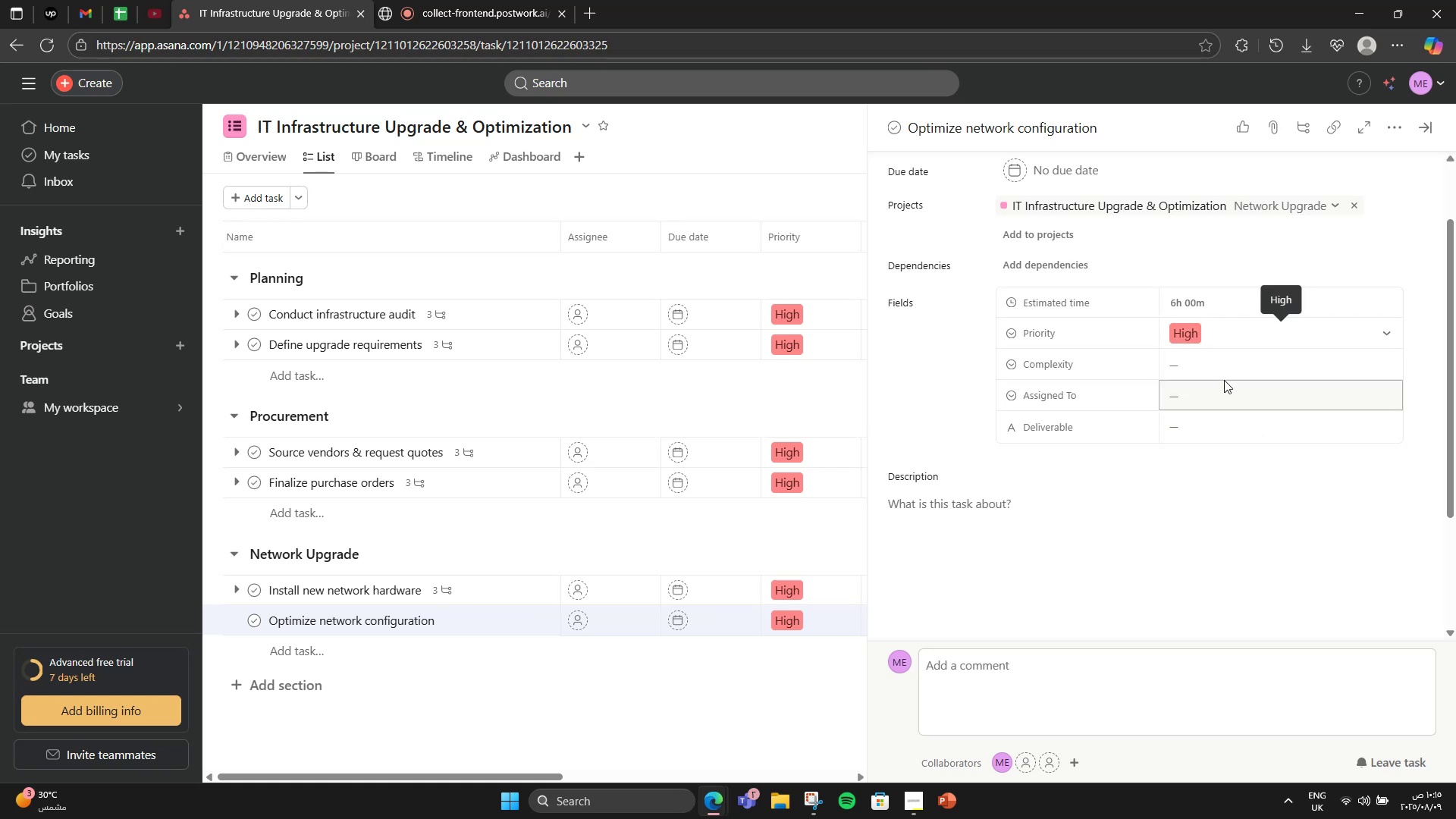 
left_click([1217, 370])
 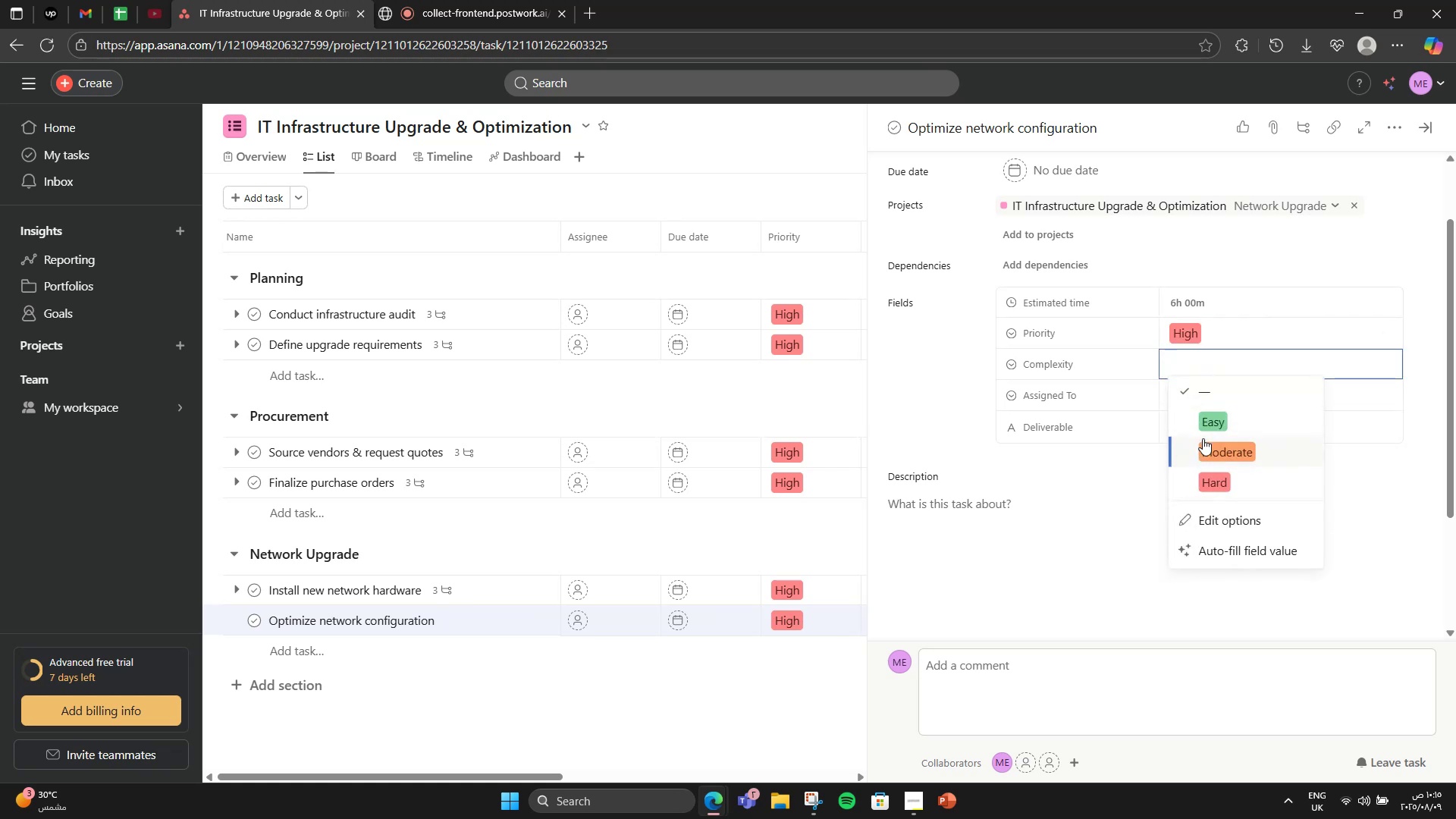 
left_click([1203, 438])
 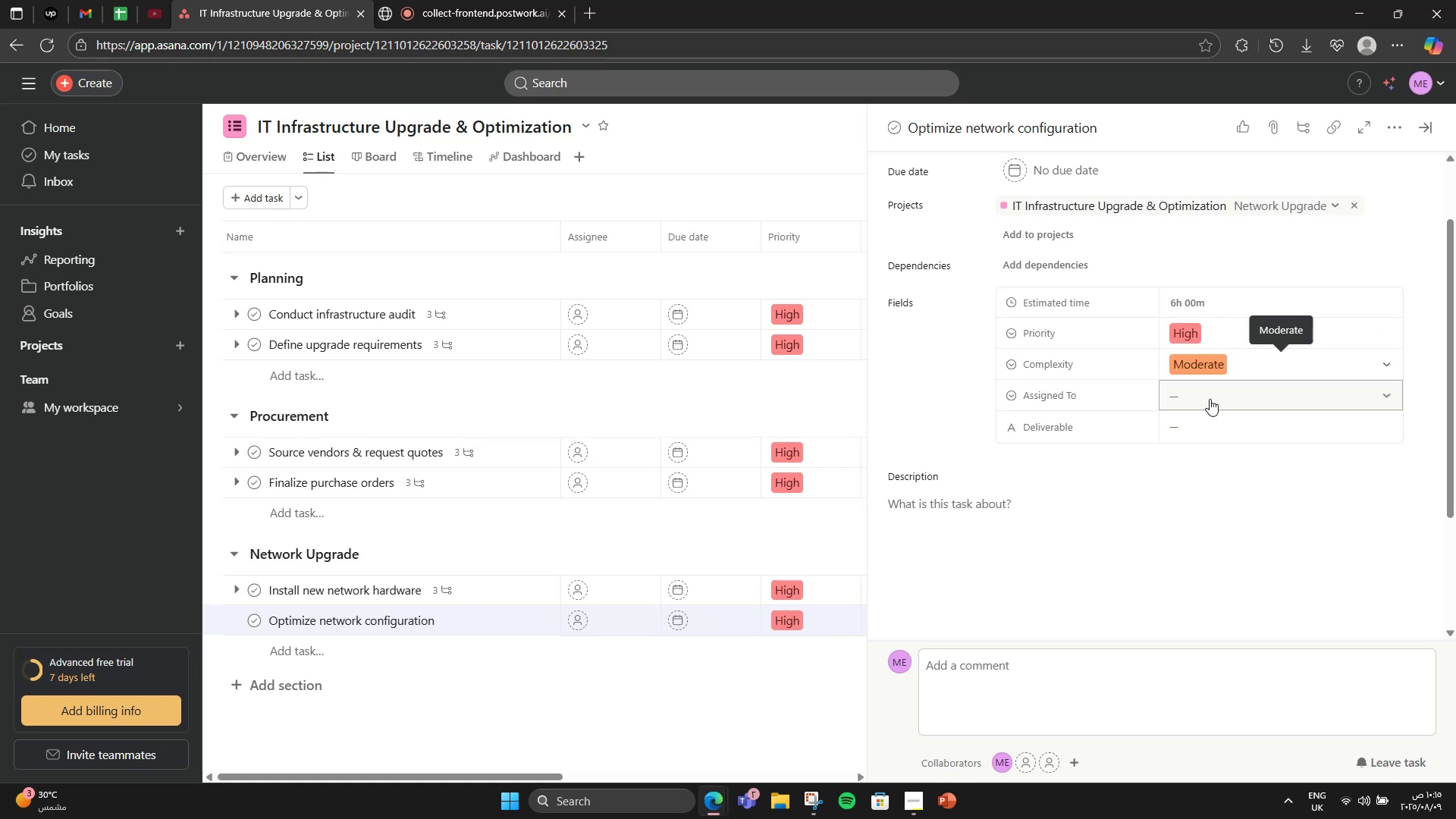 
left_click([1210, 399])
 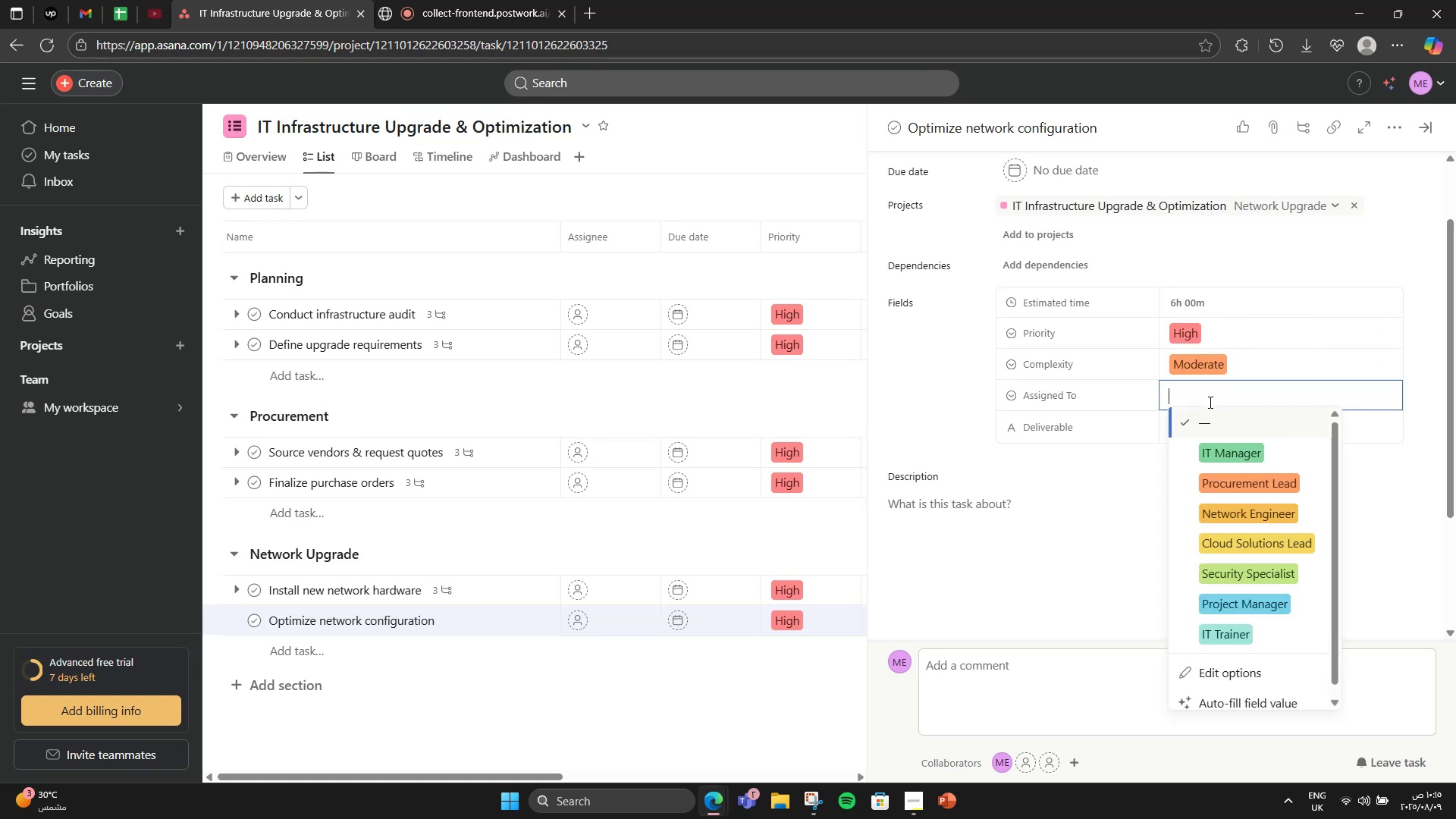 
left_click([1238, 503])
 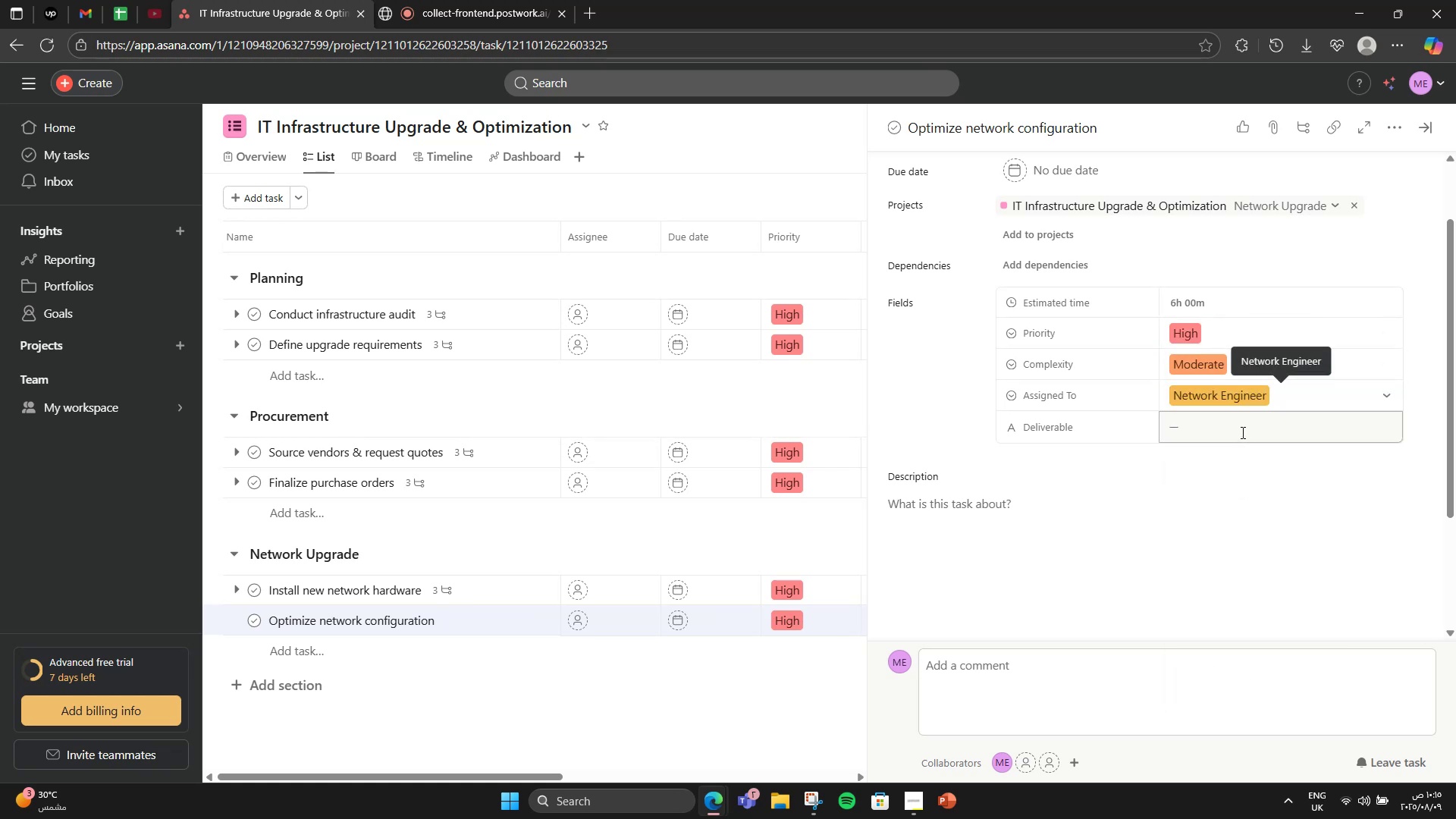 
left_click([1241, 432])
 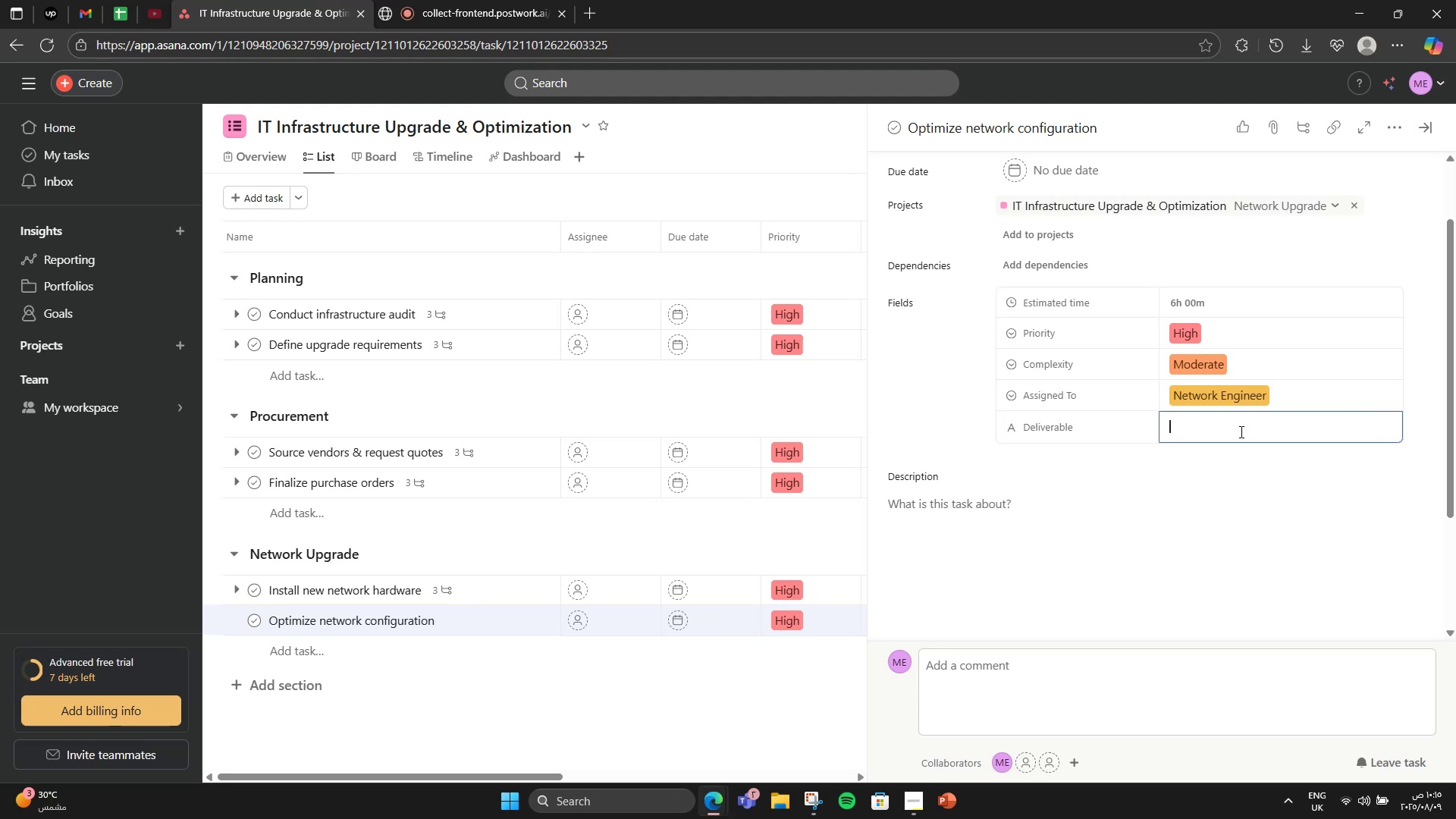 
type(P)
key(Backspace)
type(Optimized Network)
 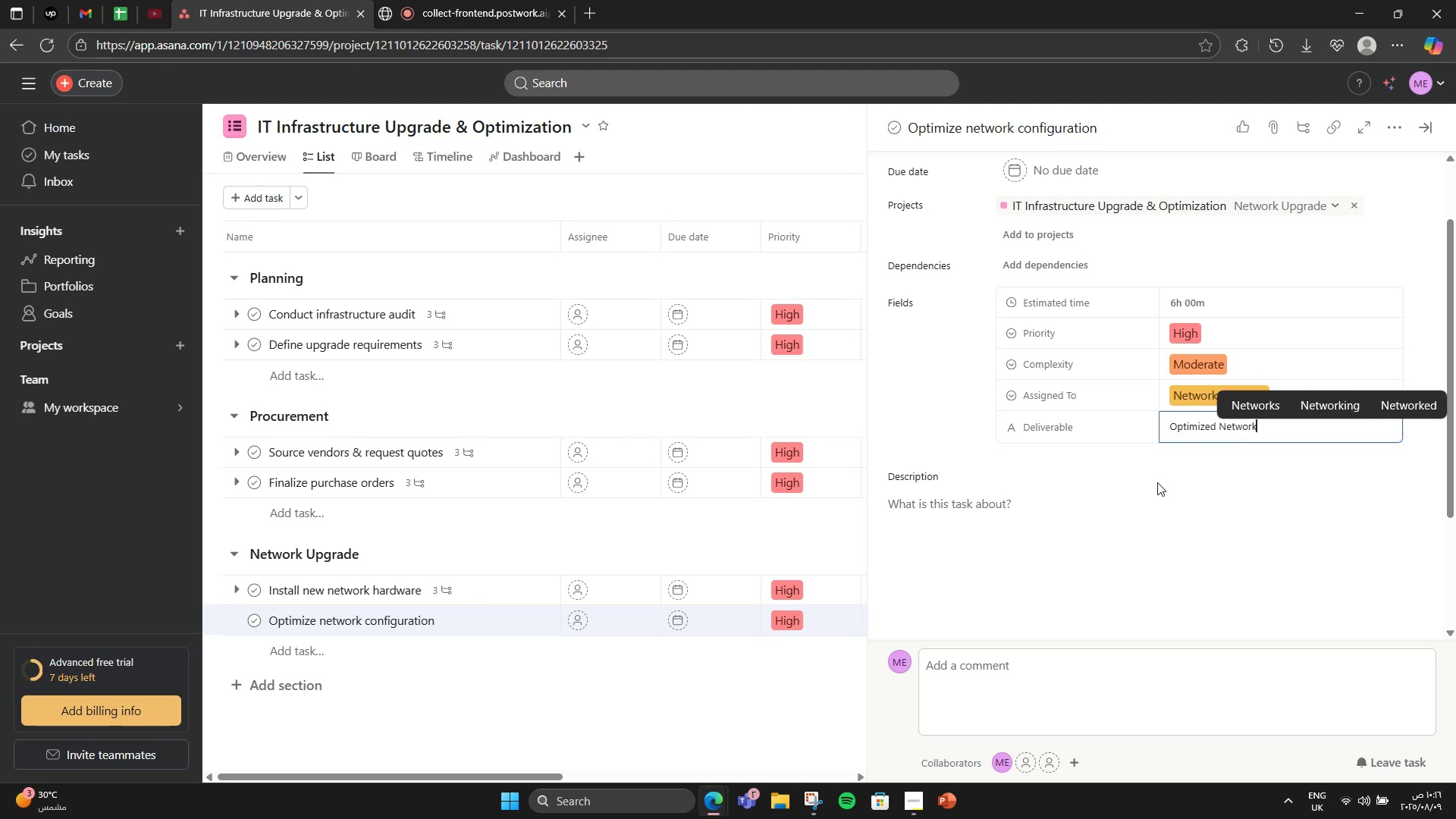 
double_click([1077, 535])
 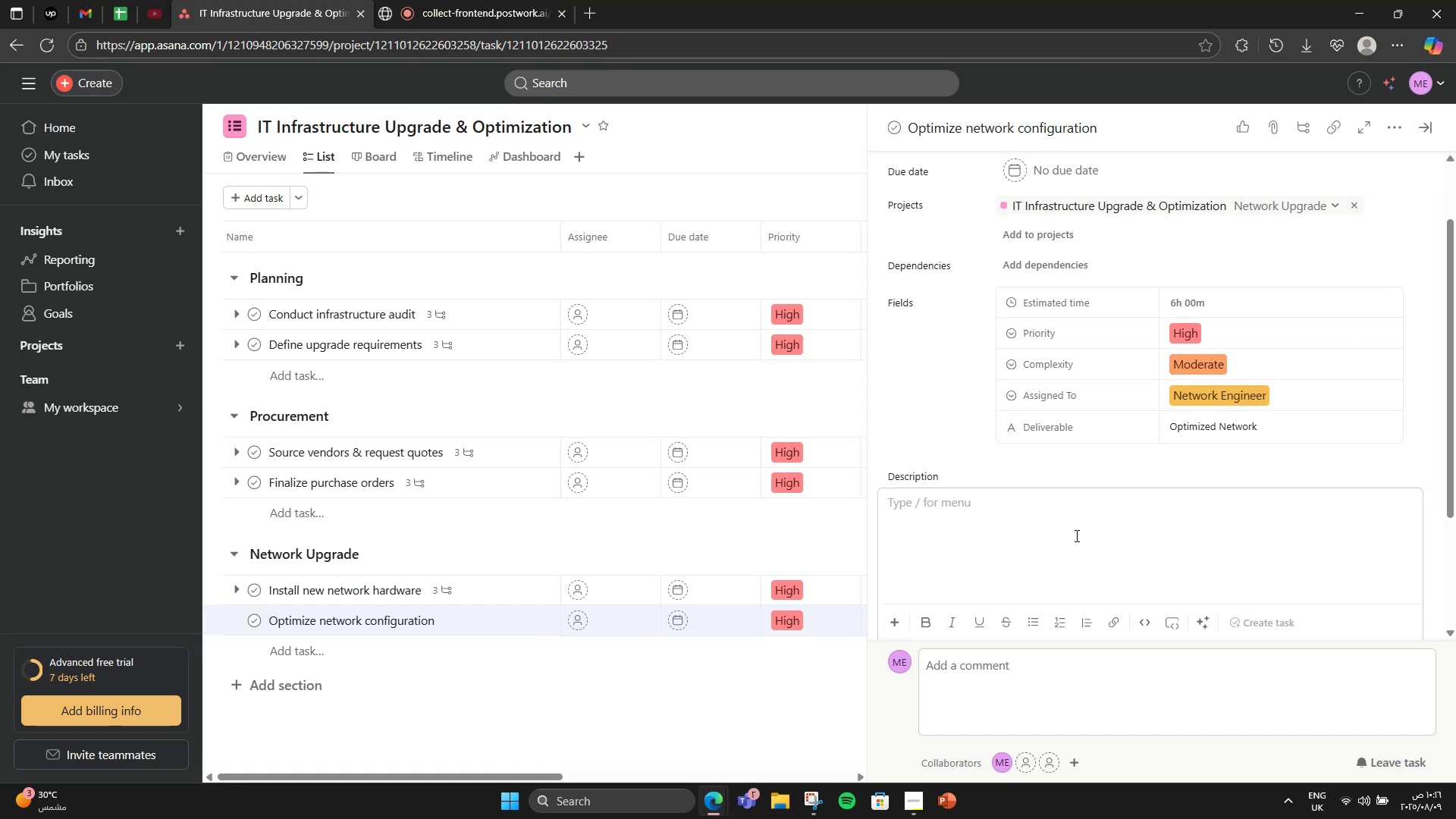 
type(Fine-tune netwi)
key(Backspace)
type(ork settings for so)
key(Backspace)
type(peed and secuity)
 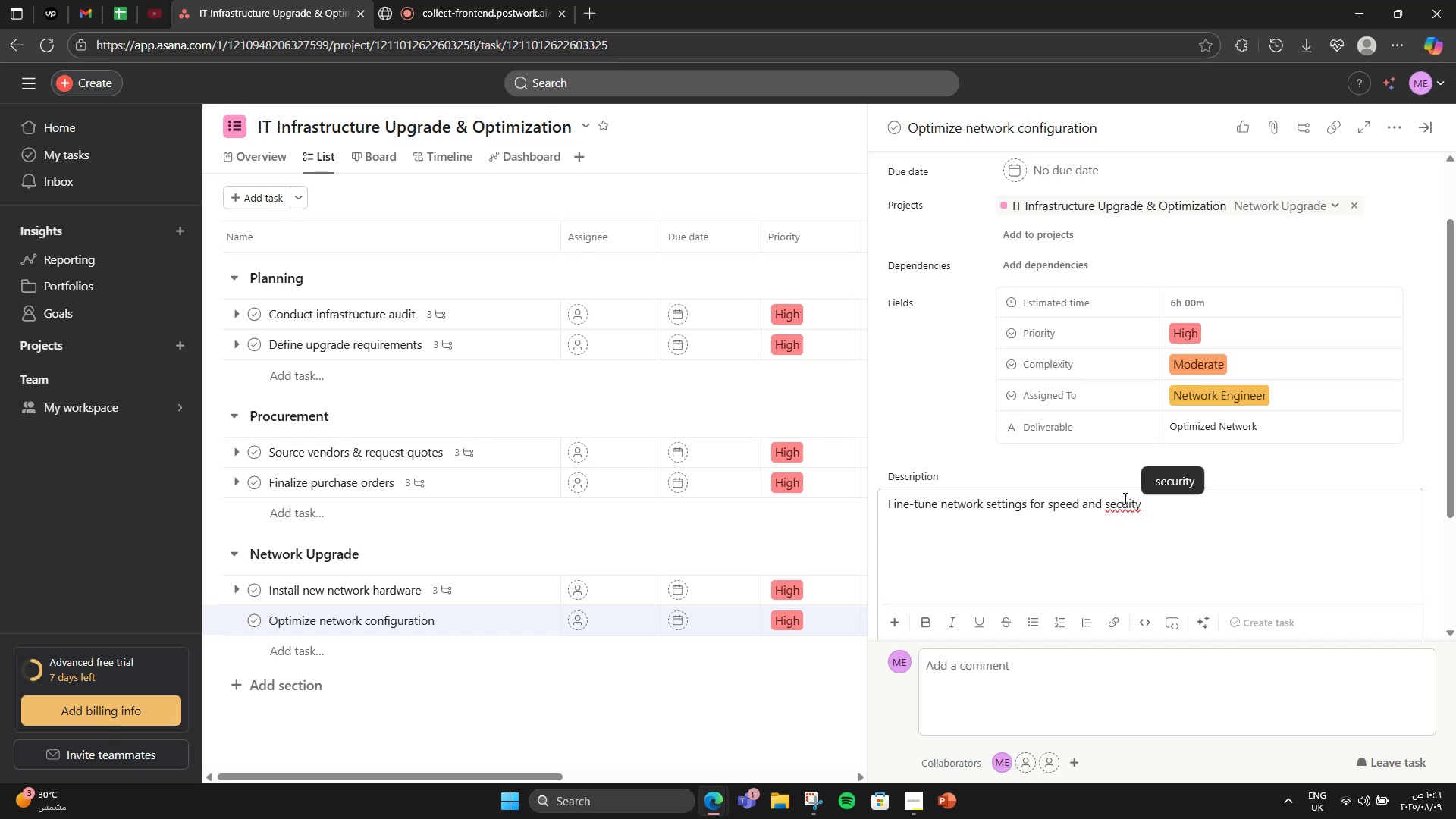 
left_click([1185, 489])
 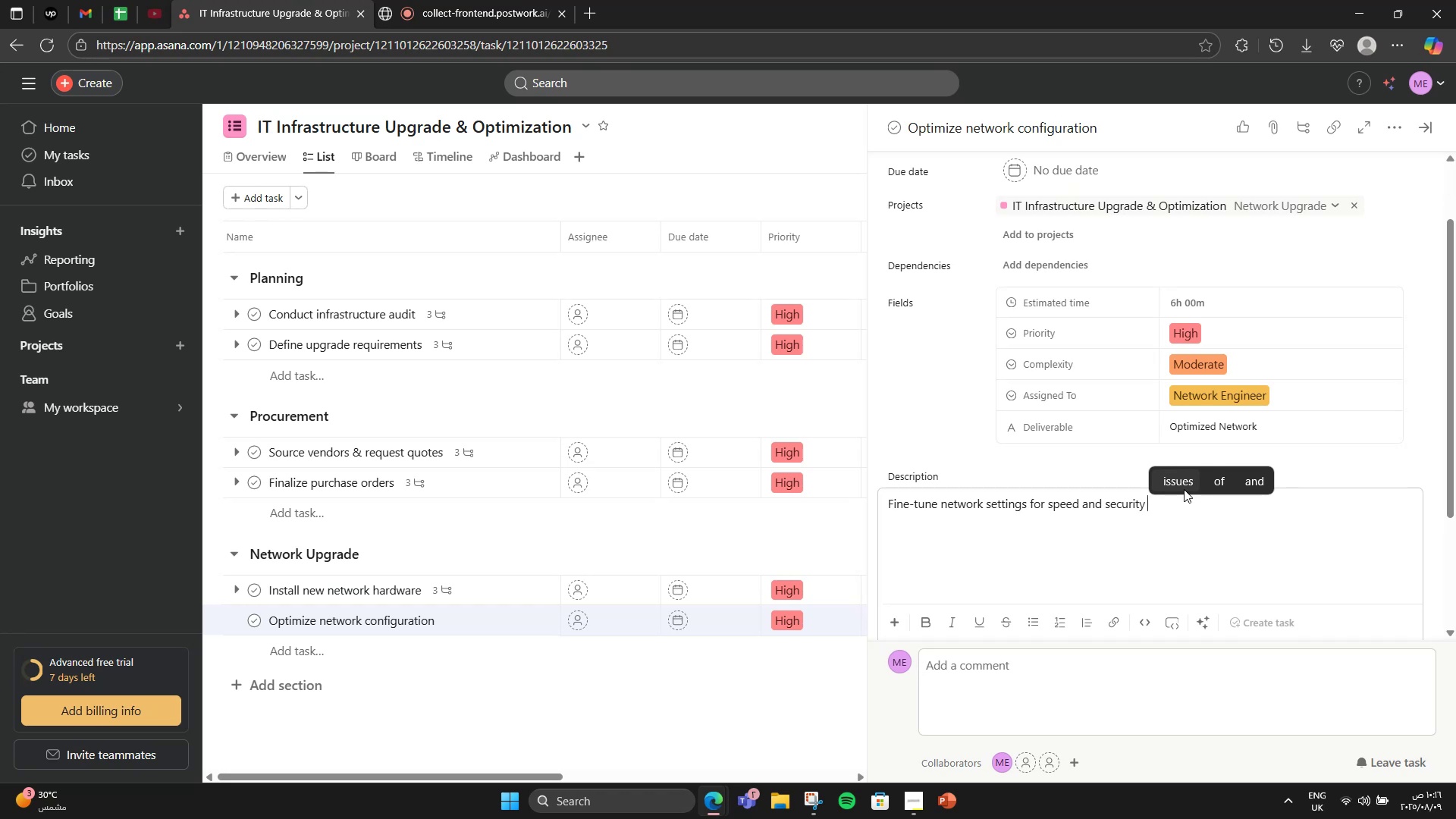 
key(Backspace)
 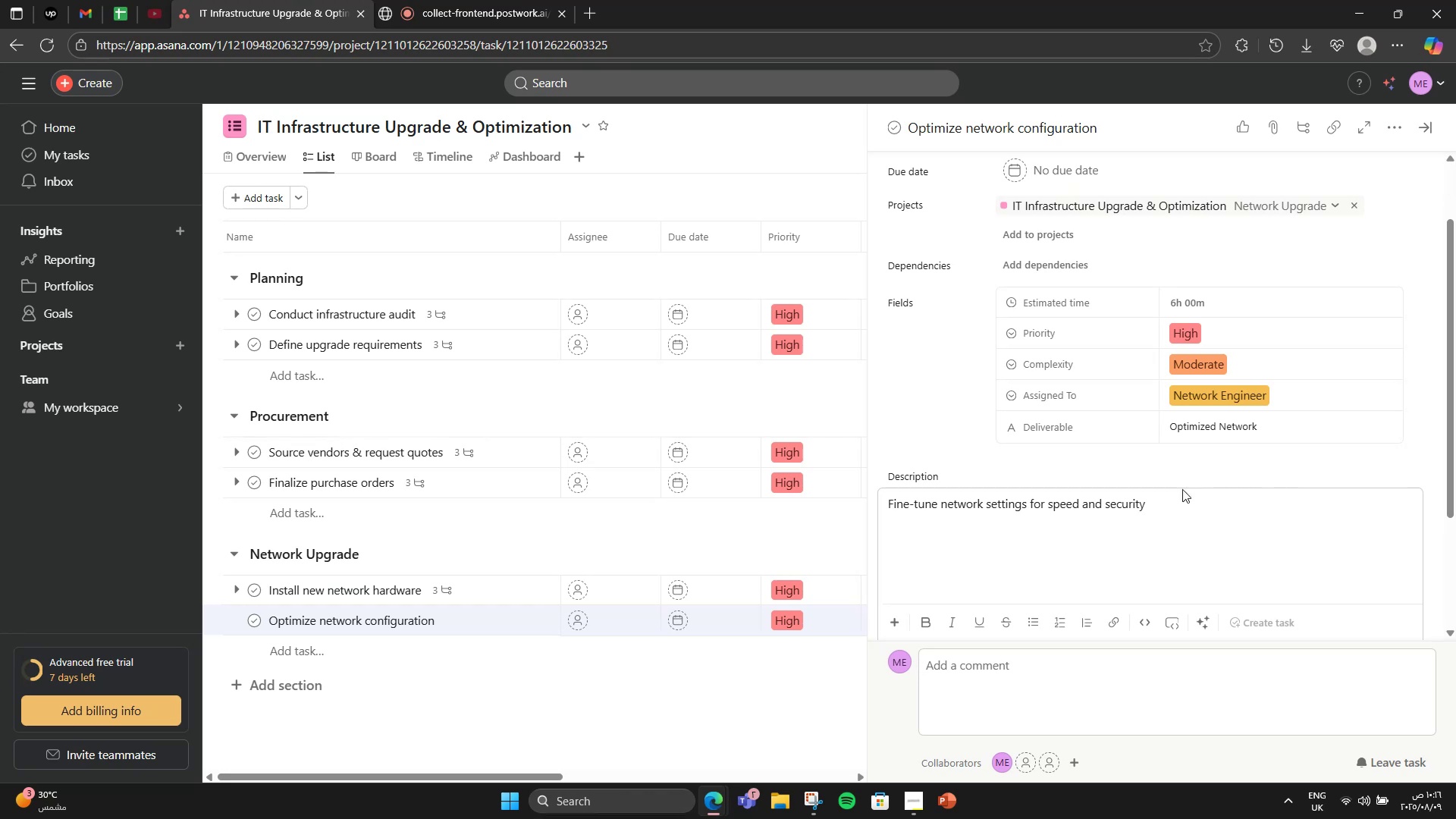 
key(Period)
 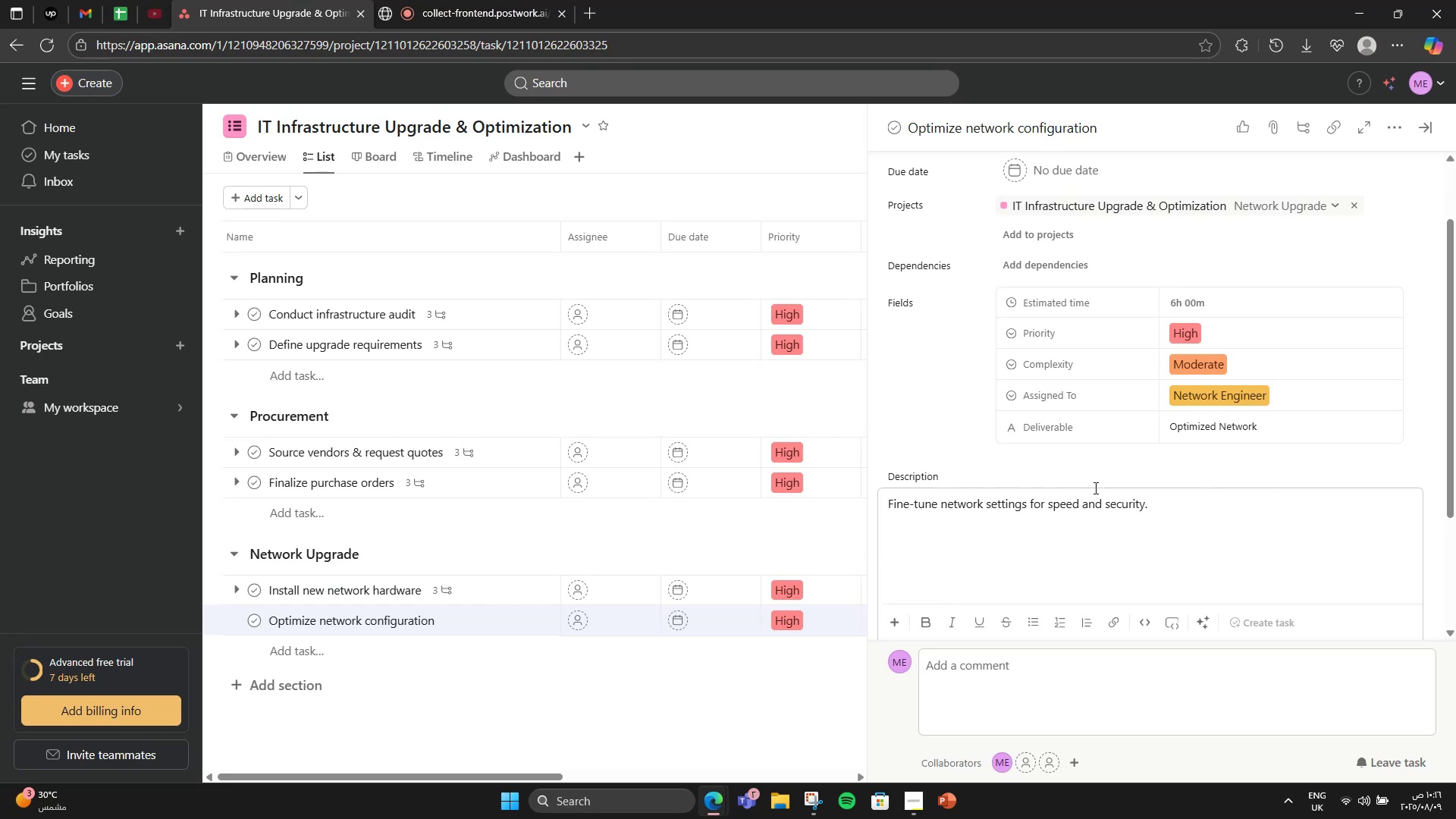 
mouse_move([1257, 447])
 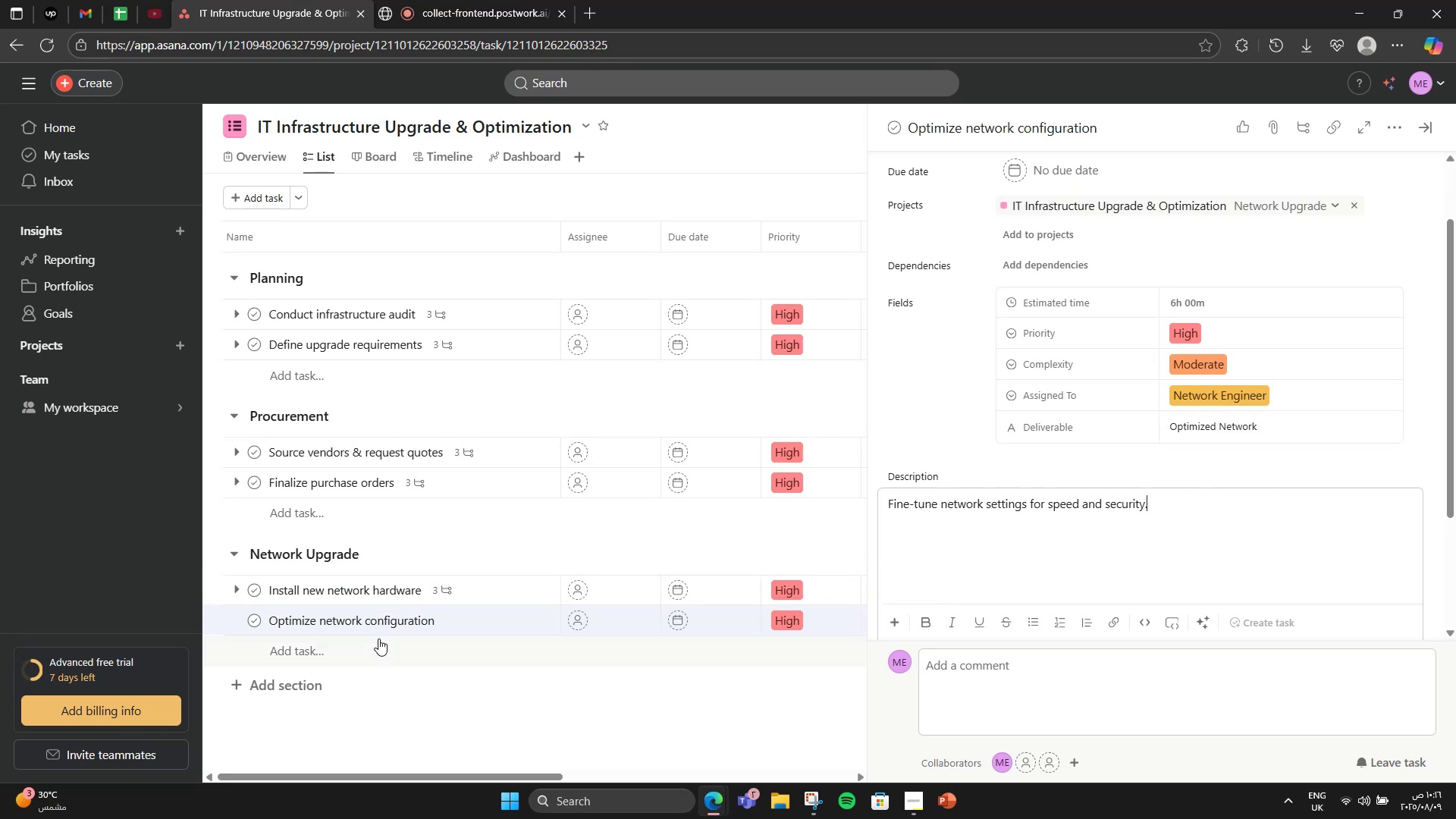 
scroll: coordinate [378, 639], scroll_direction: down, amount: 1.0
 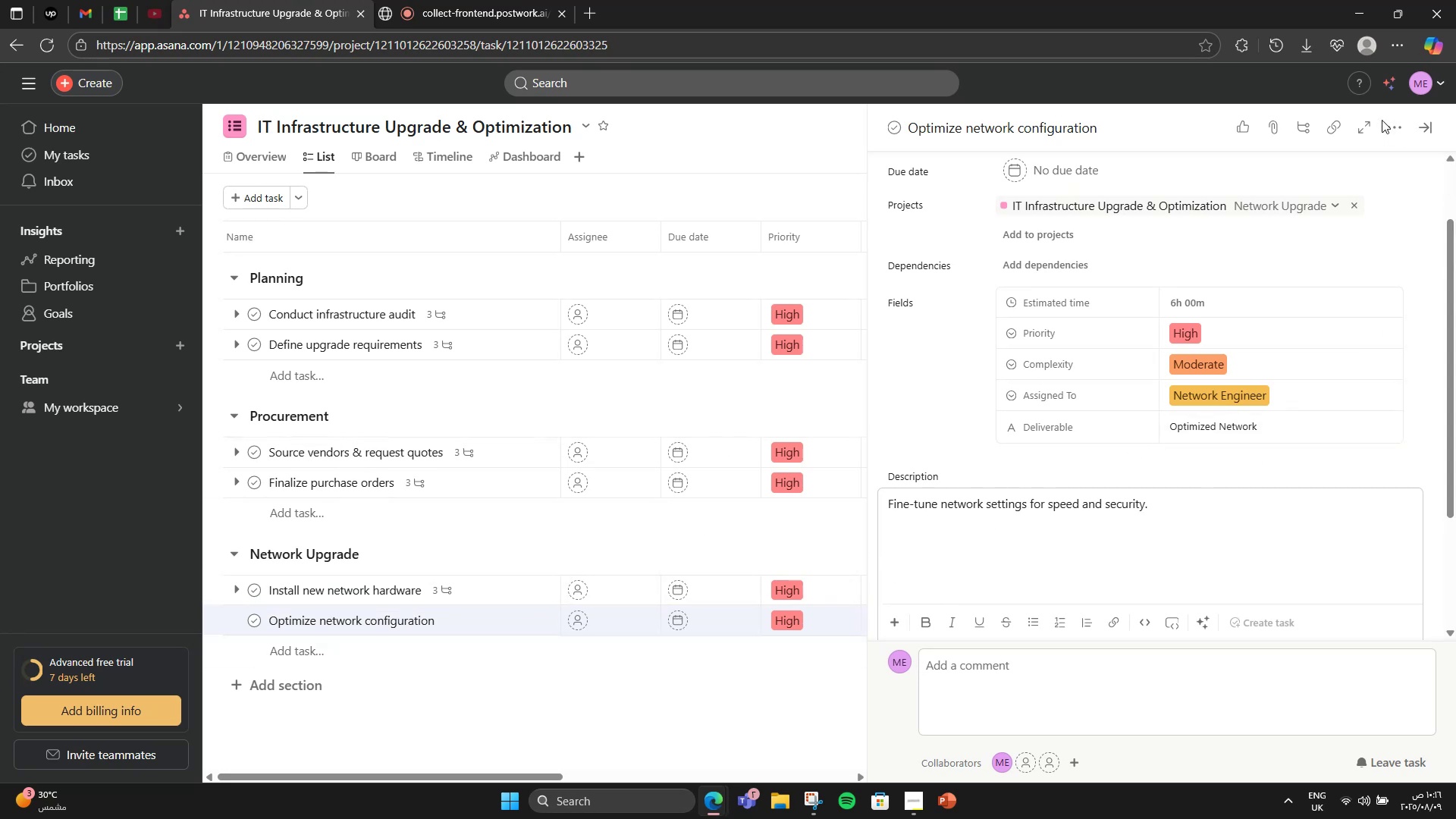 
left_click([1428, 139])
 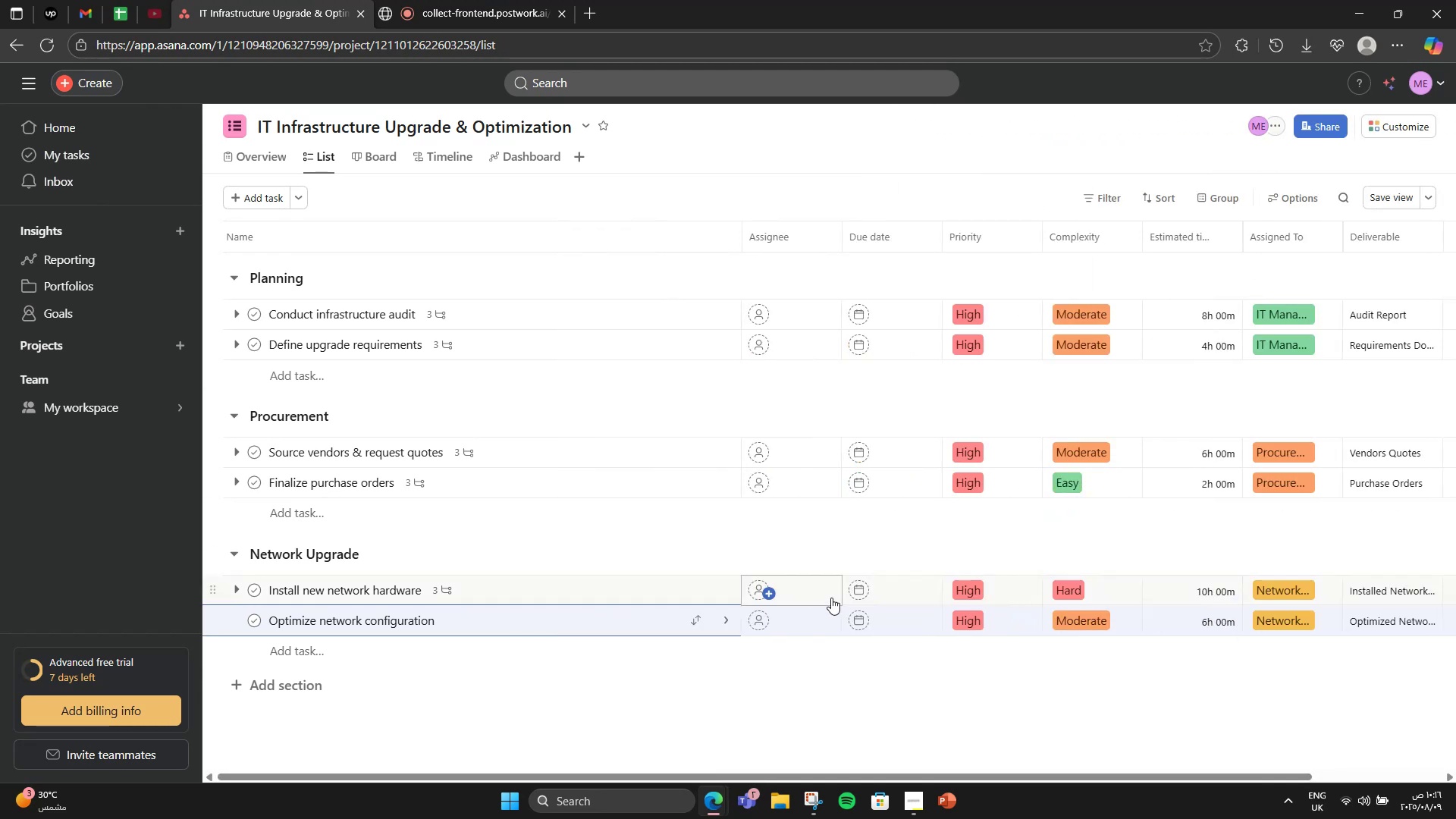 
scroll: coordinate [831, 598], scroll_direction: down, amount: 1.0
 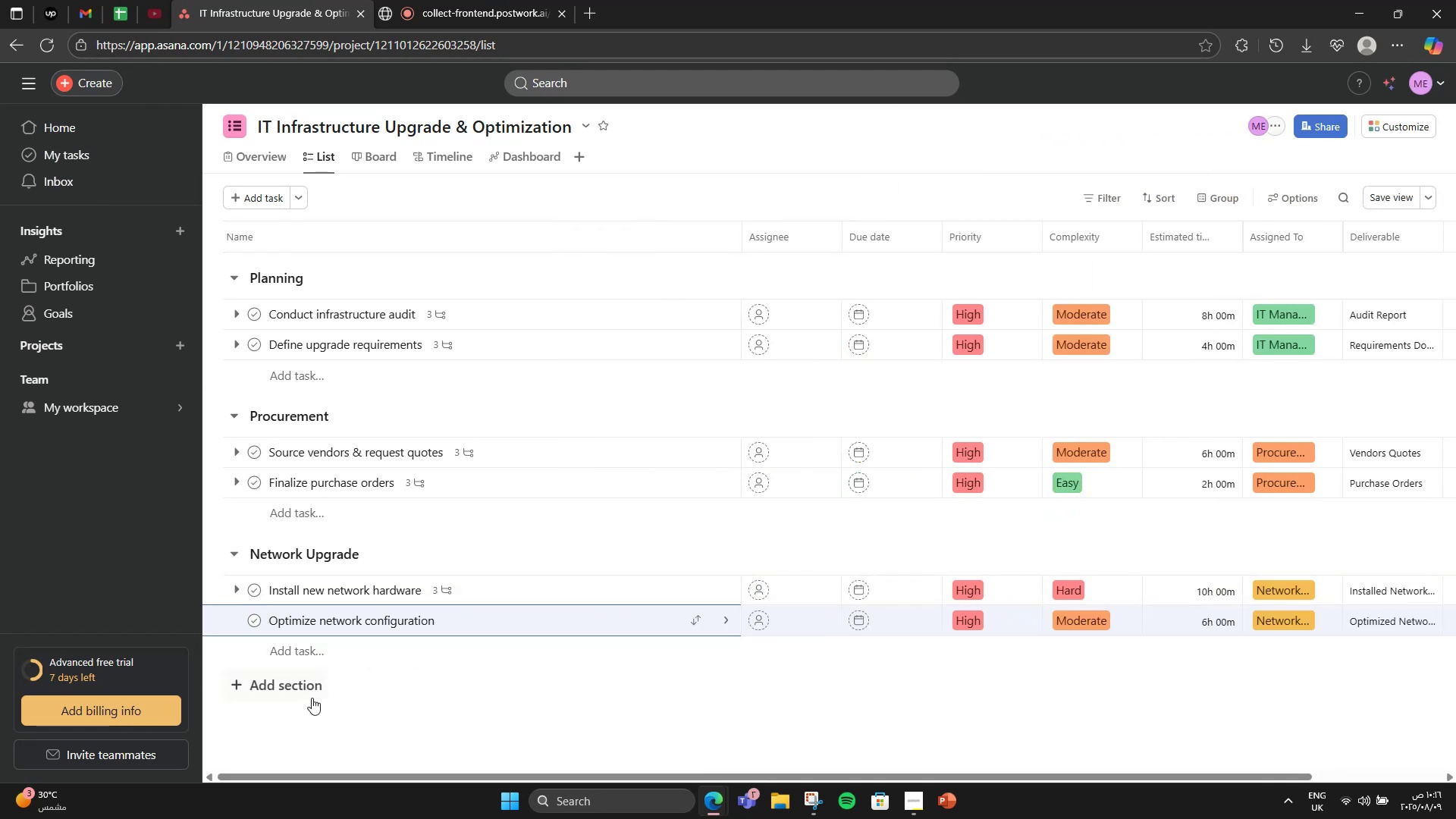 
left_click([311, 696])
 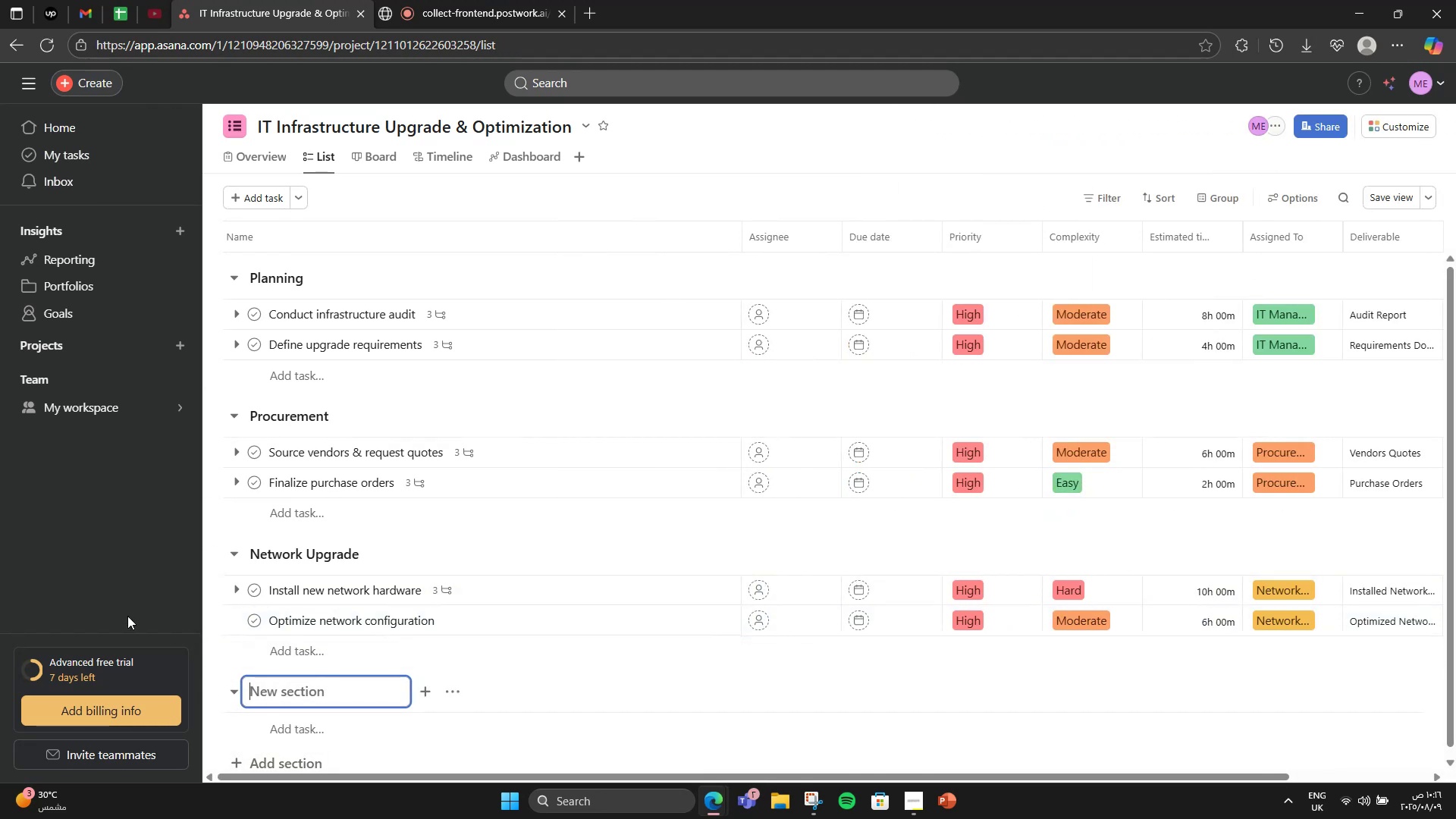 
wait(6.47)
 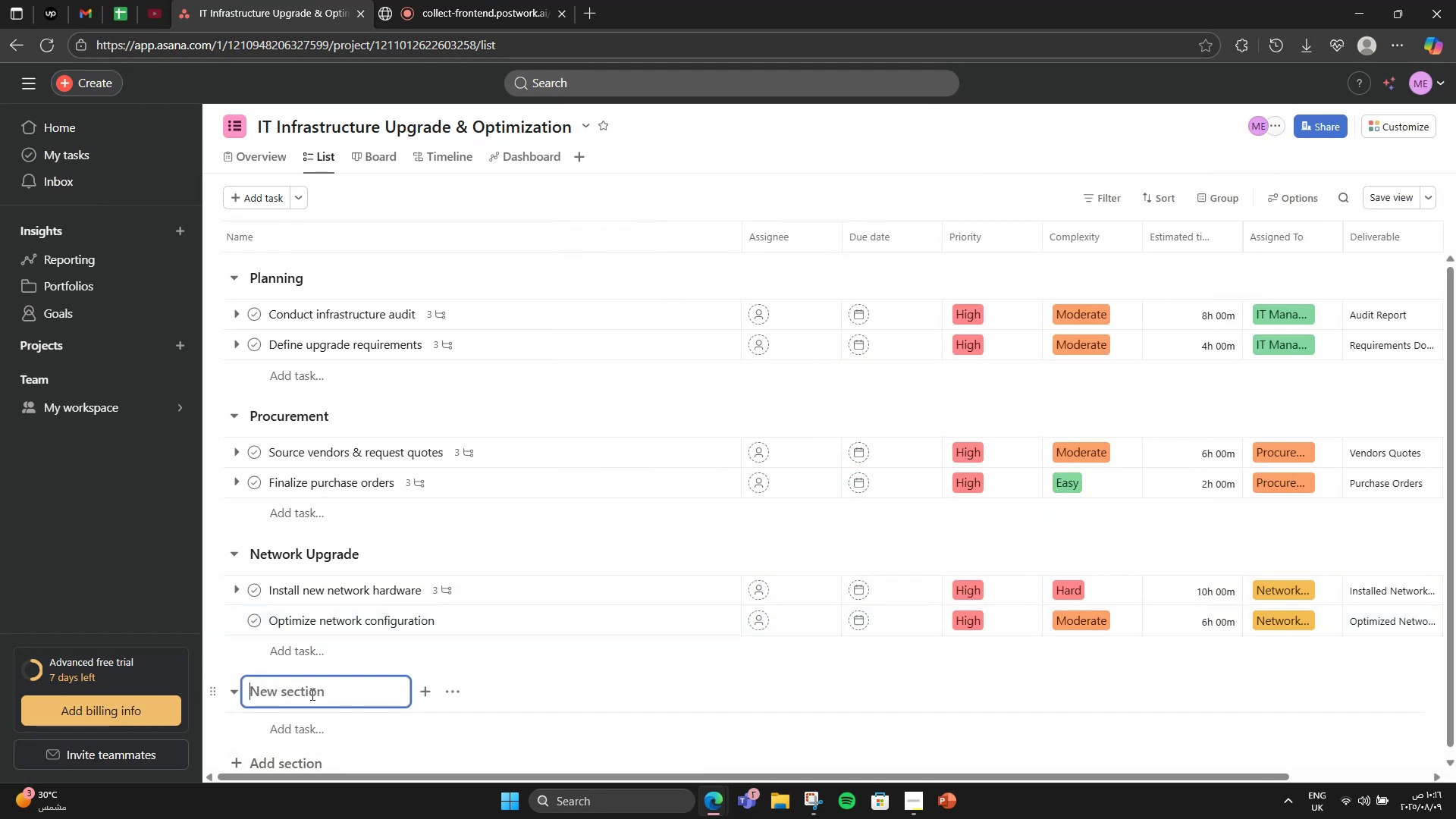 
type(X)
key(Backspace)
type(Cloud Migration)
 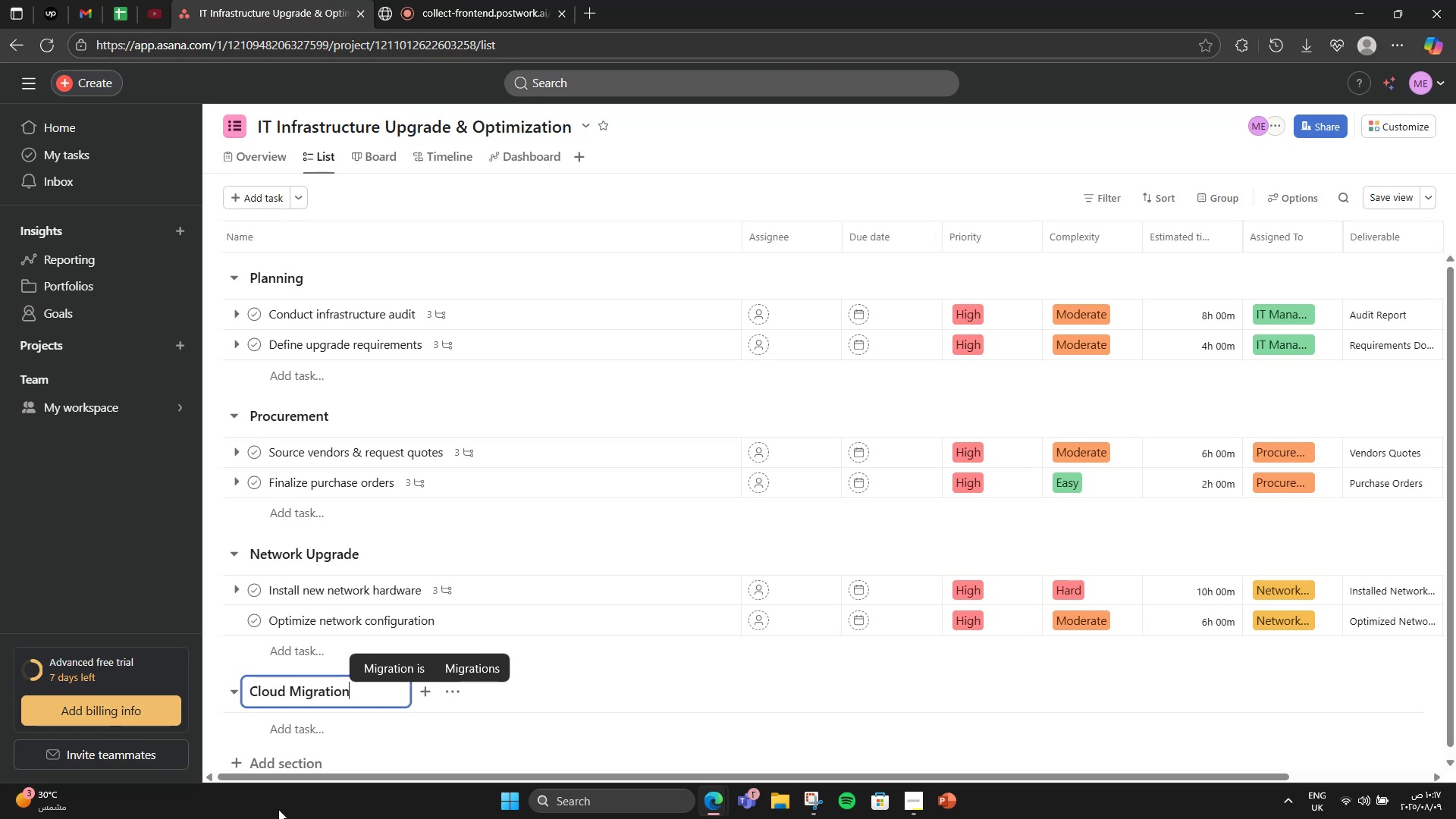 
left_click([289, 733])
 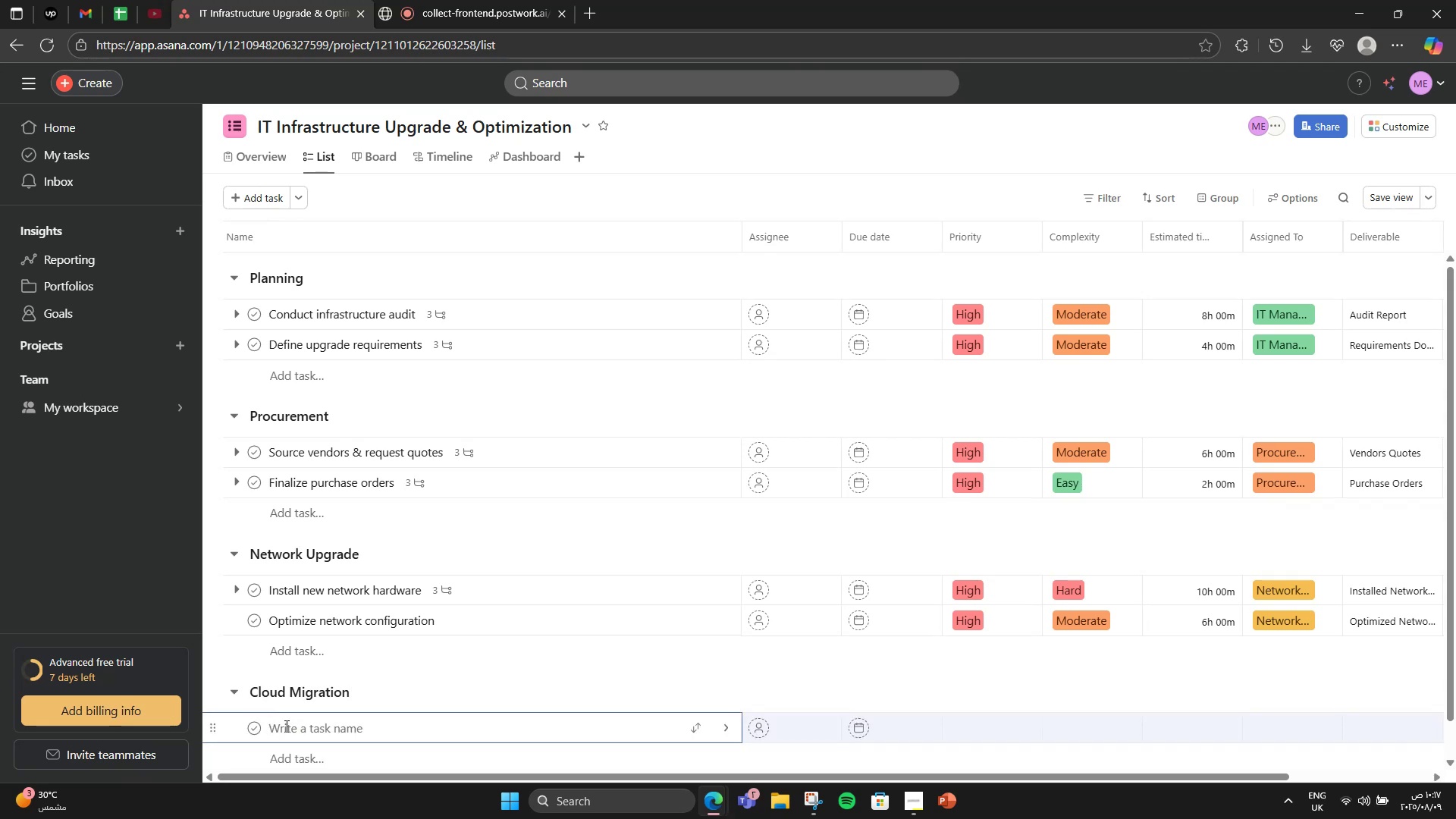 
scroll: coordinate [318, 691], scroll_direction: down, amount: 2.0
 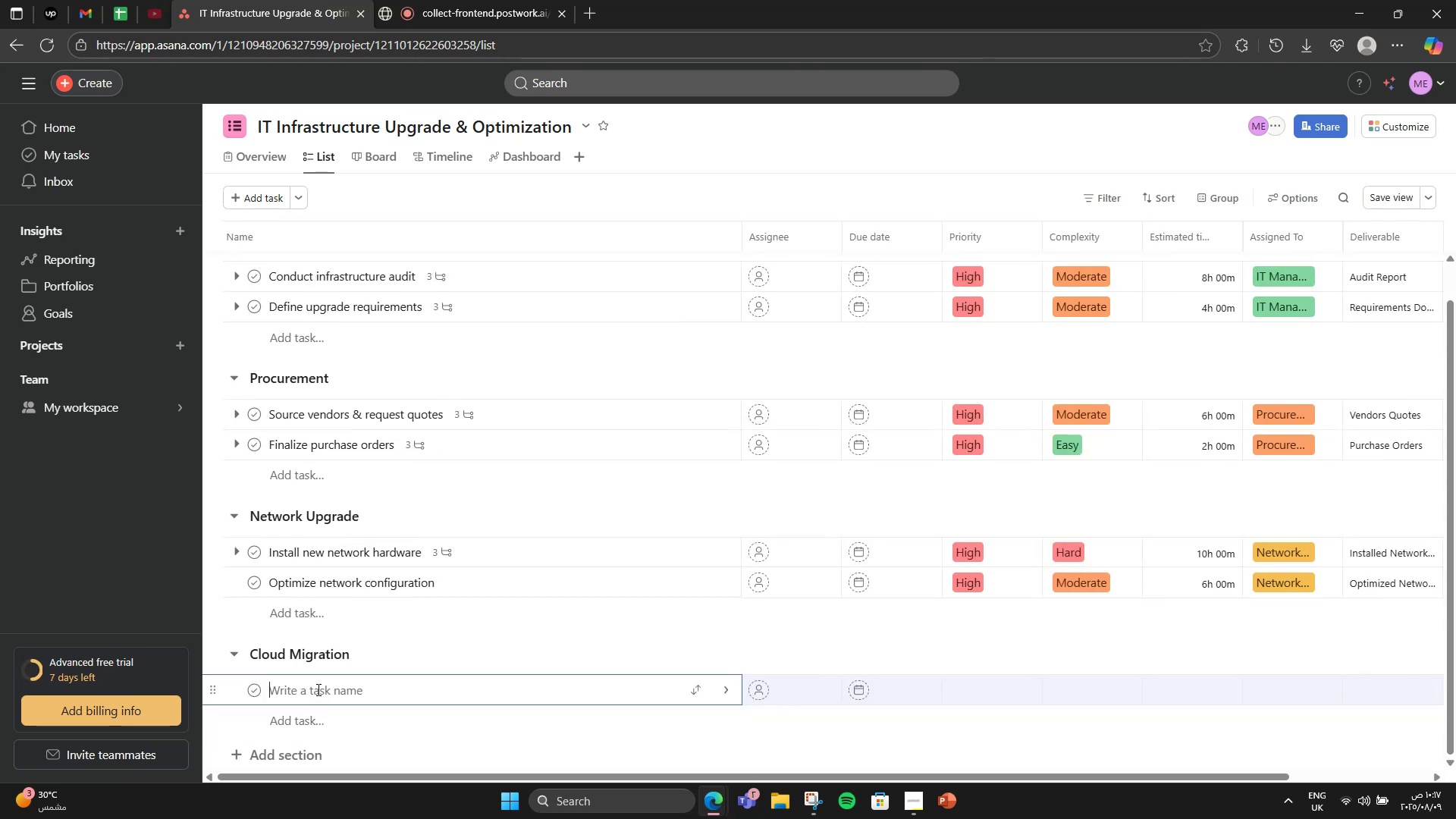 
type(Migrate email syyst)
key(Backspace)
key(Backspace)
key(Backspace)
type(stem )
 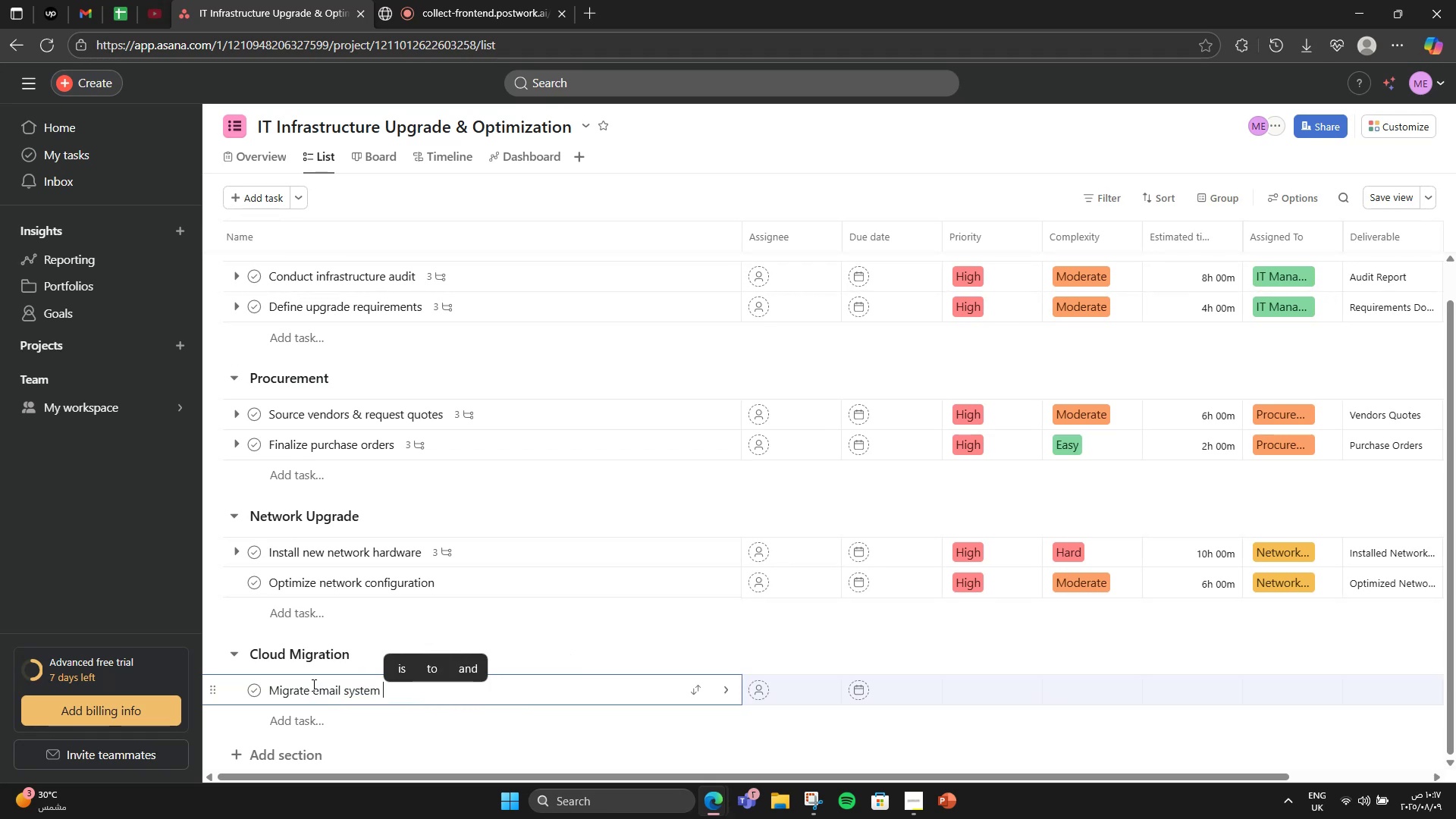 
type(to cloud)
 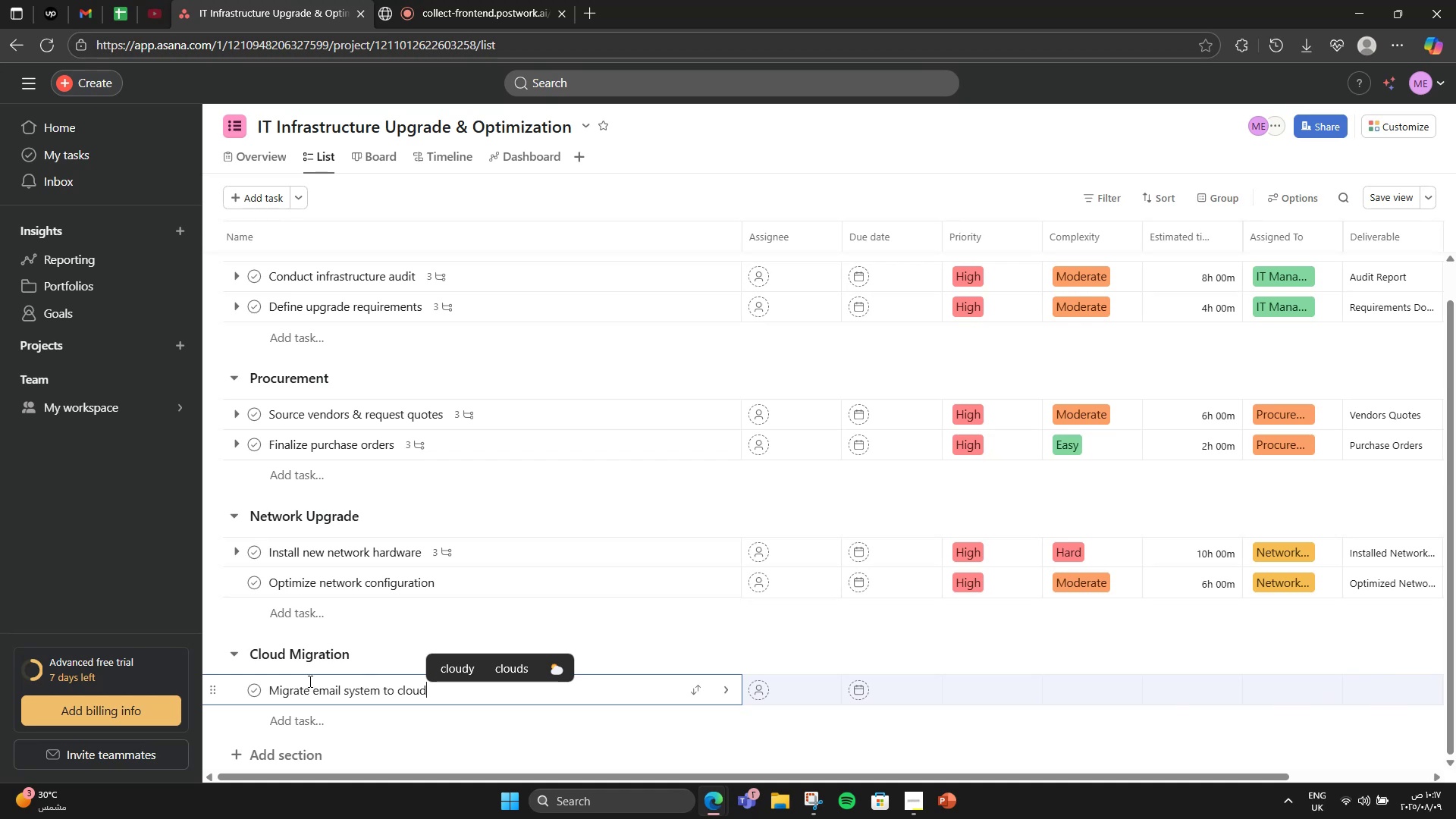 
key(Enter)
 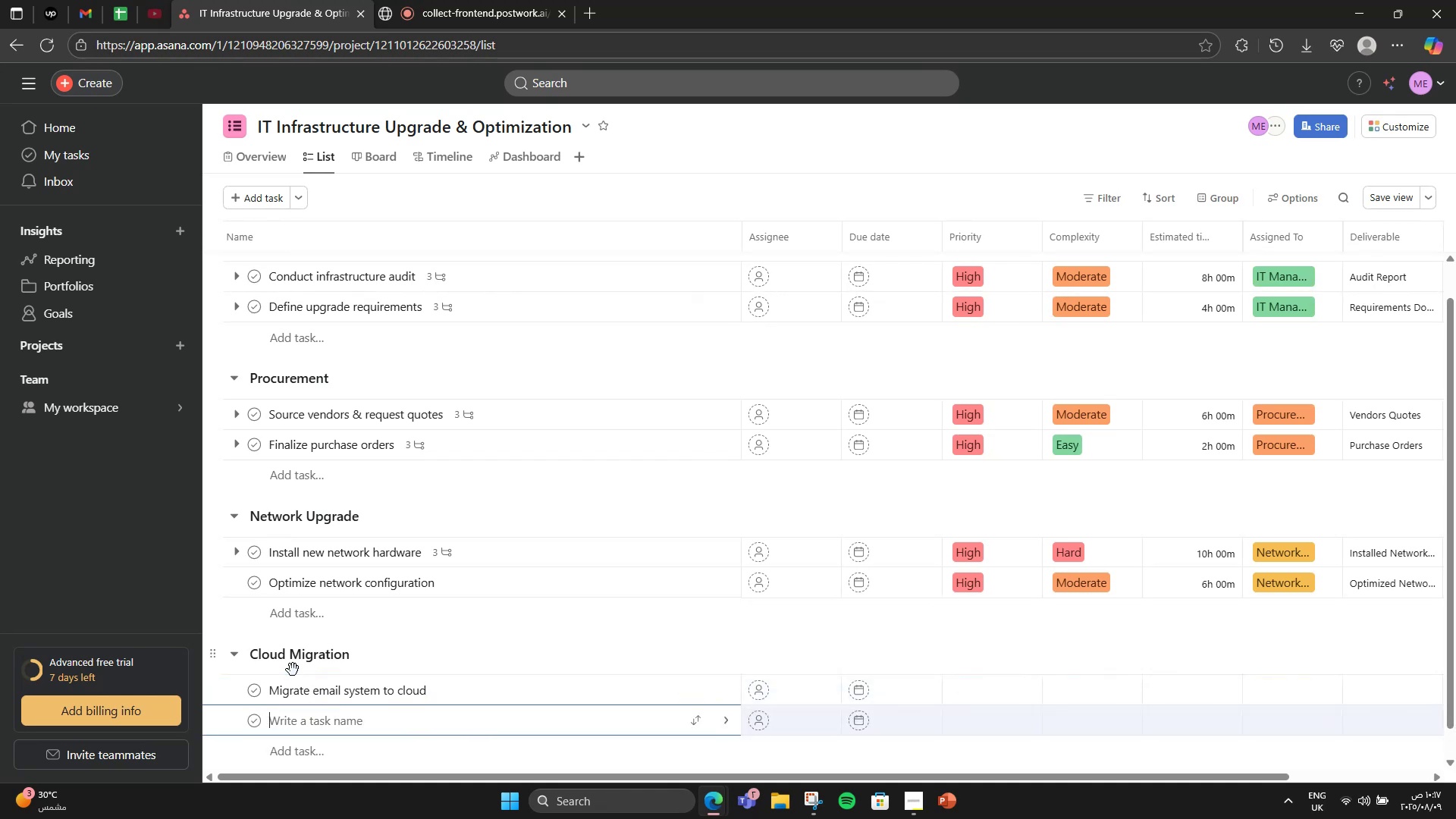 
type(Move file storage to cloud)
 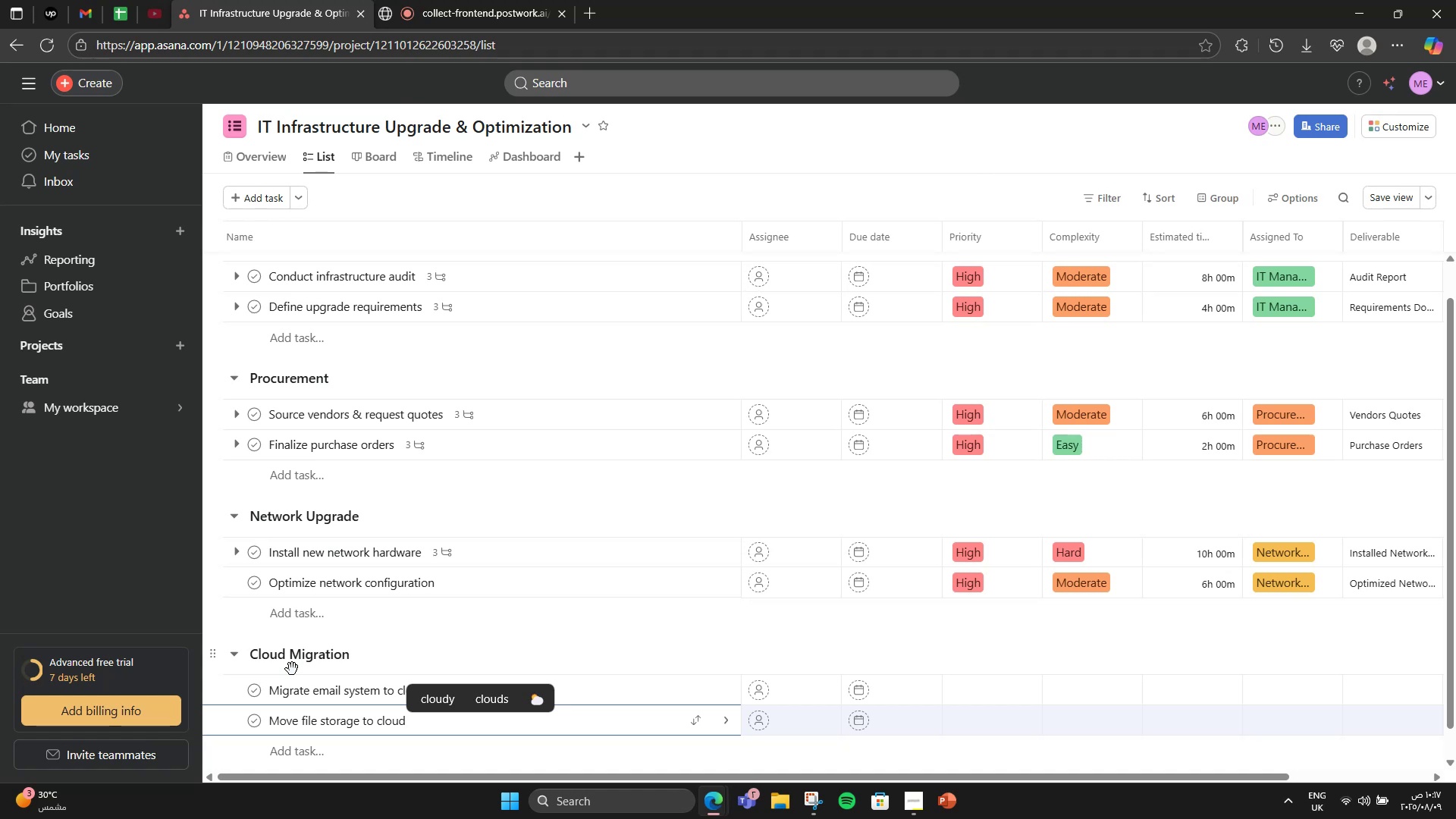 
scroll: coordinate [290, 667], scroll_direction: down, amount: 4.0
 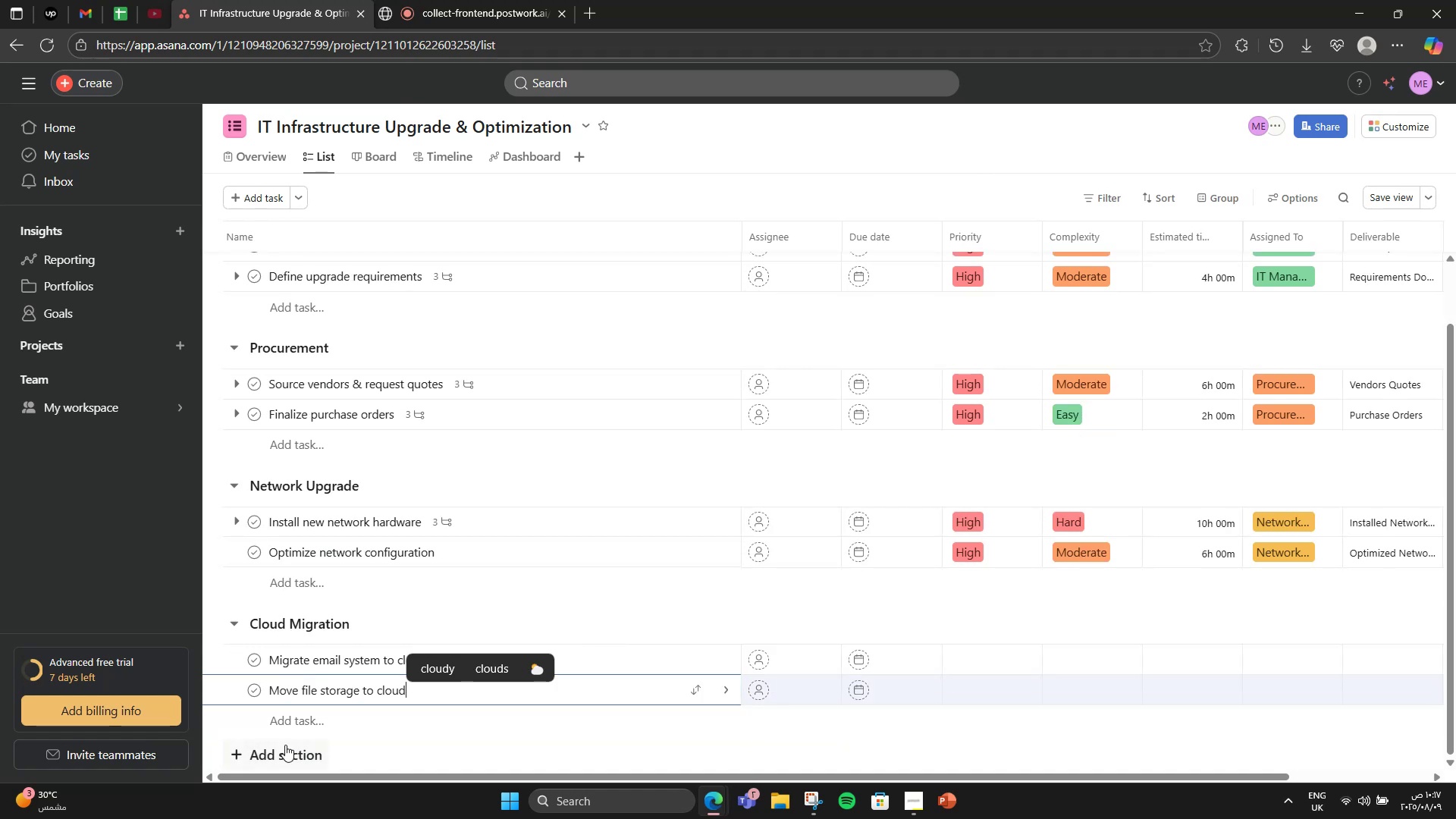 
left_click([285, 745])
 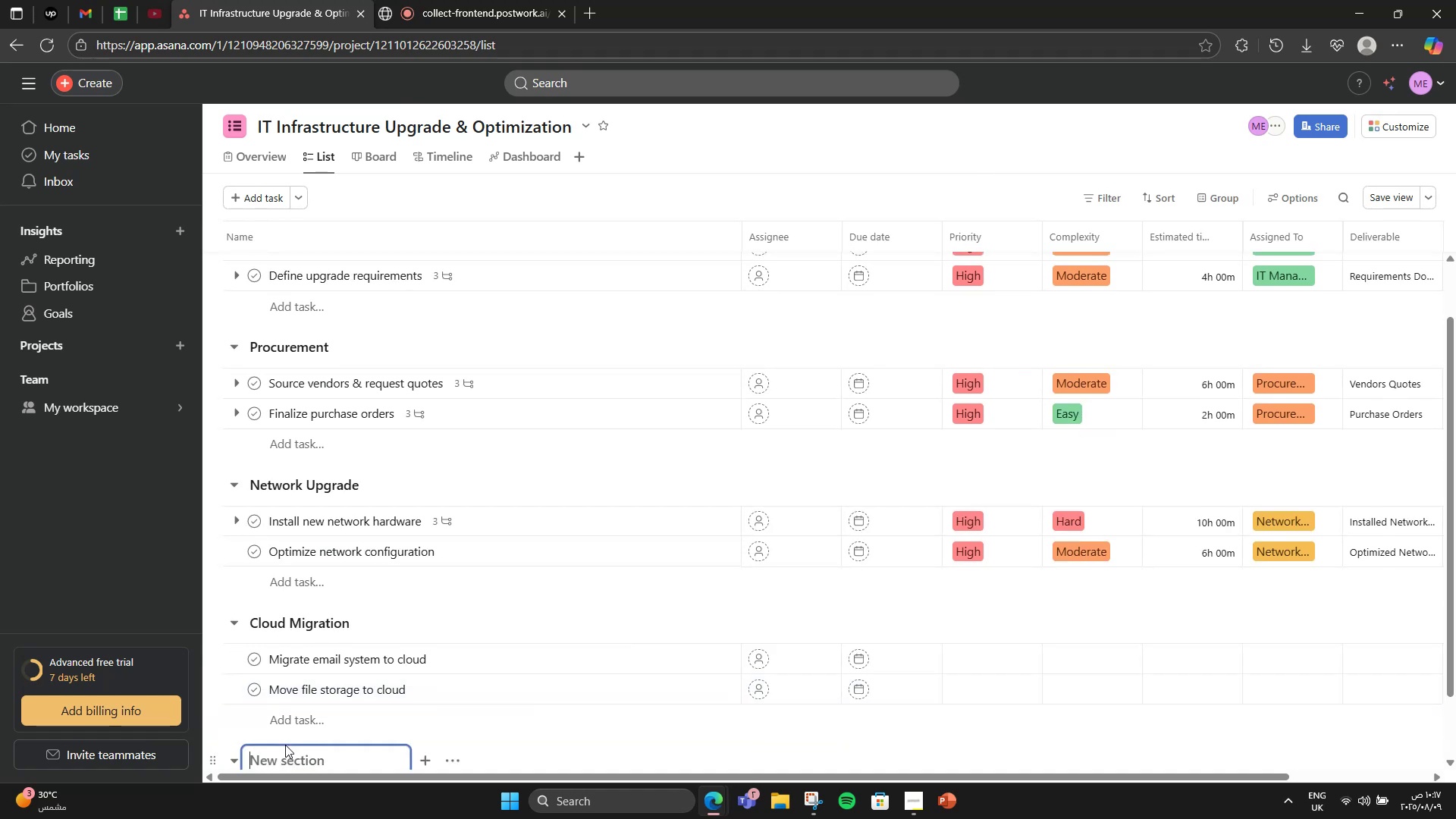 
scroll: coordinate [387, 676], scroll_direction: down, amount: 4.0
 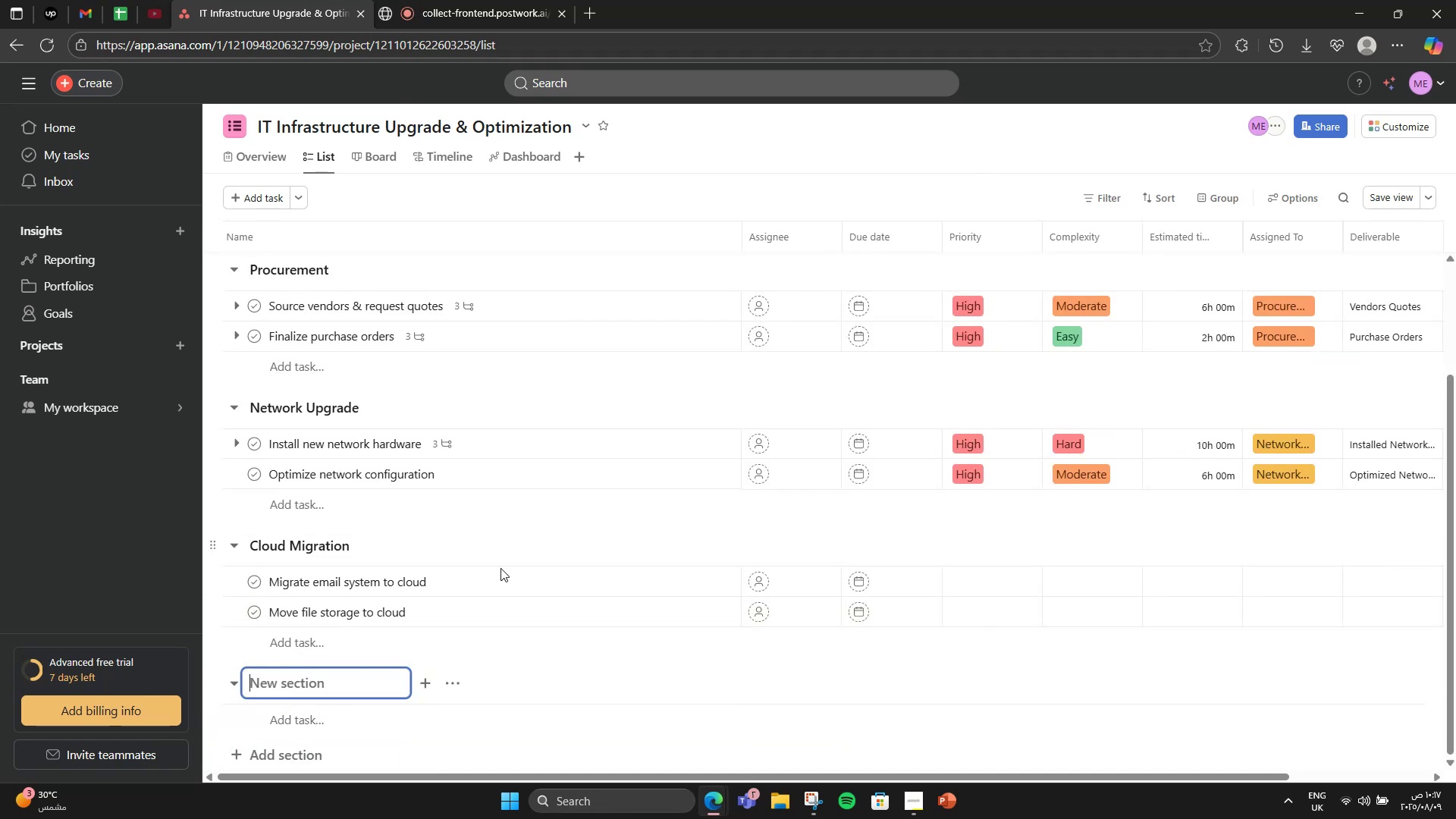 
left_click([519, 480])
 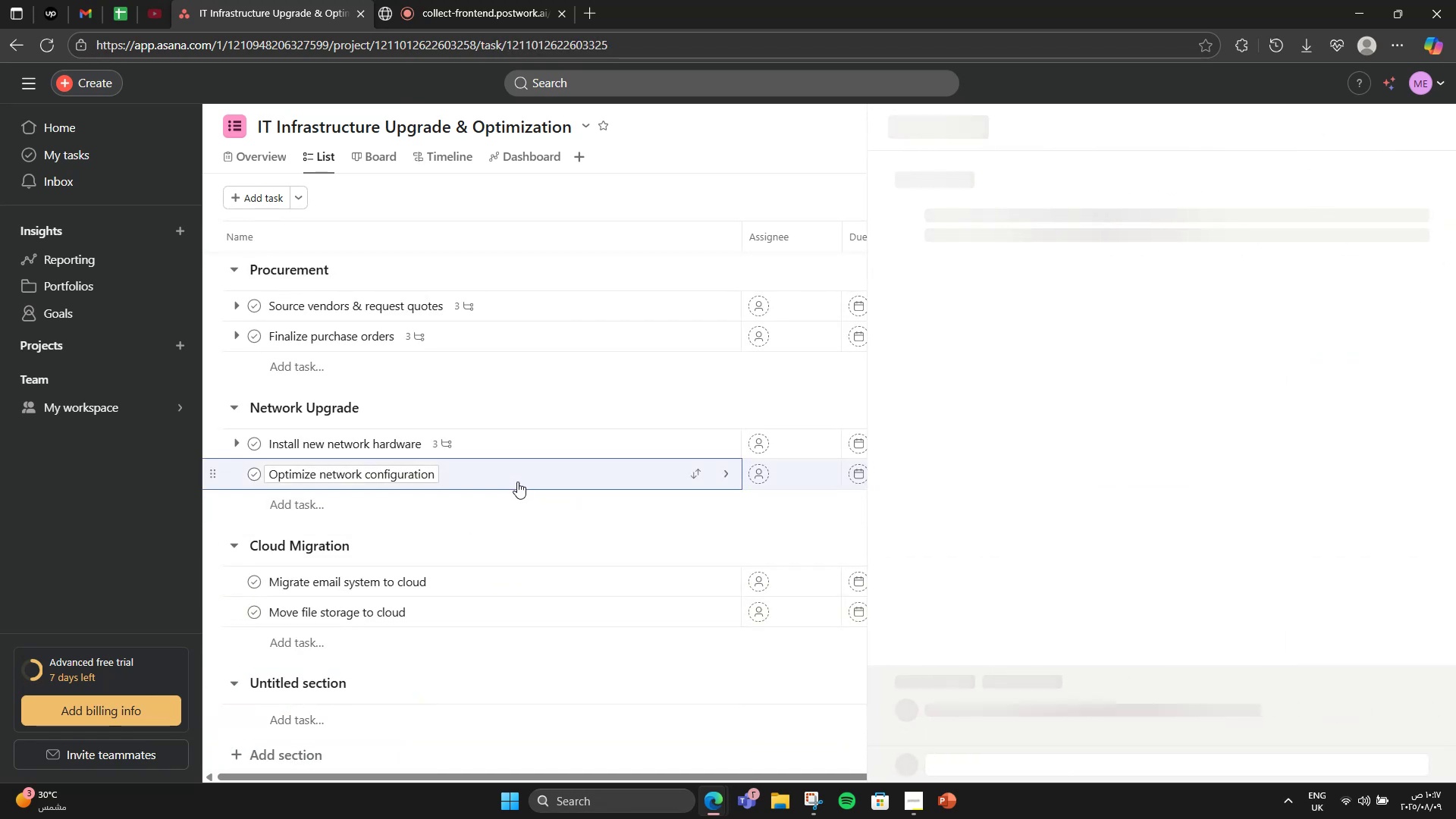 
scroll: coordinate [1130, 544], scroll_direction: down, amount: 5.0
 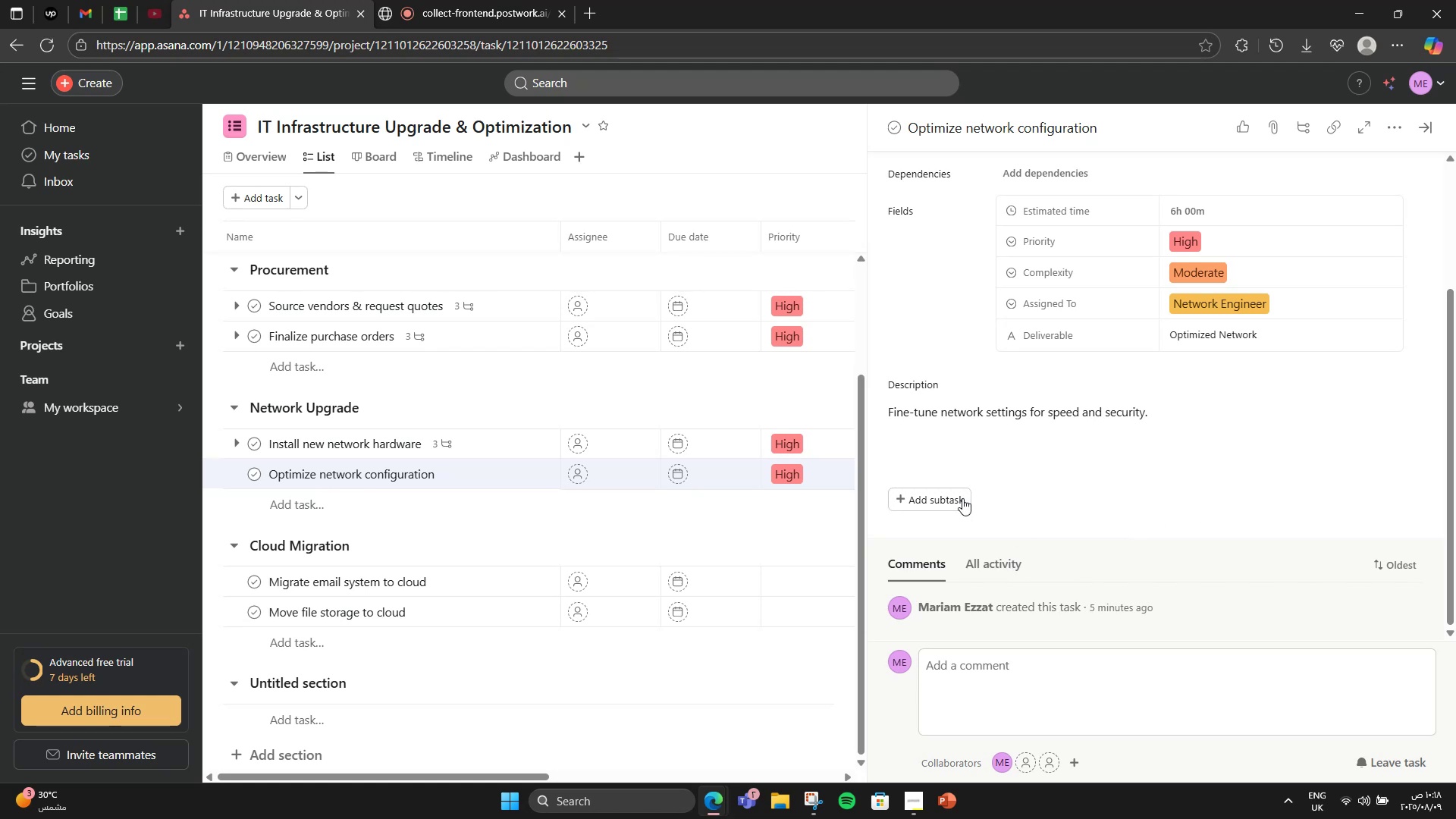 
left_click([956, 496])
 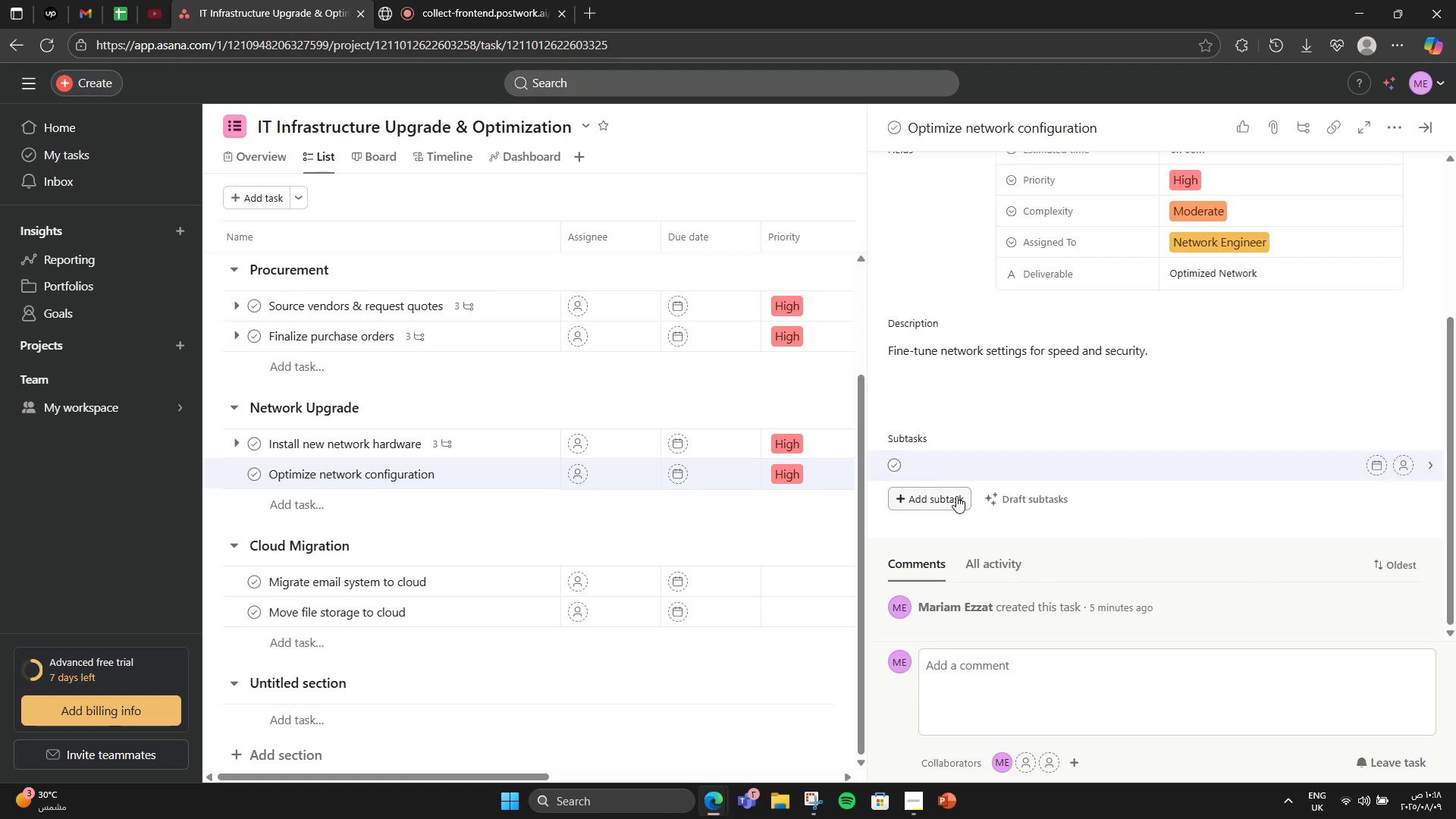 
type(Review settng)
key(Backspace)
key(Backspace)
type(ings )
key(Backspace)
 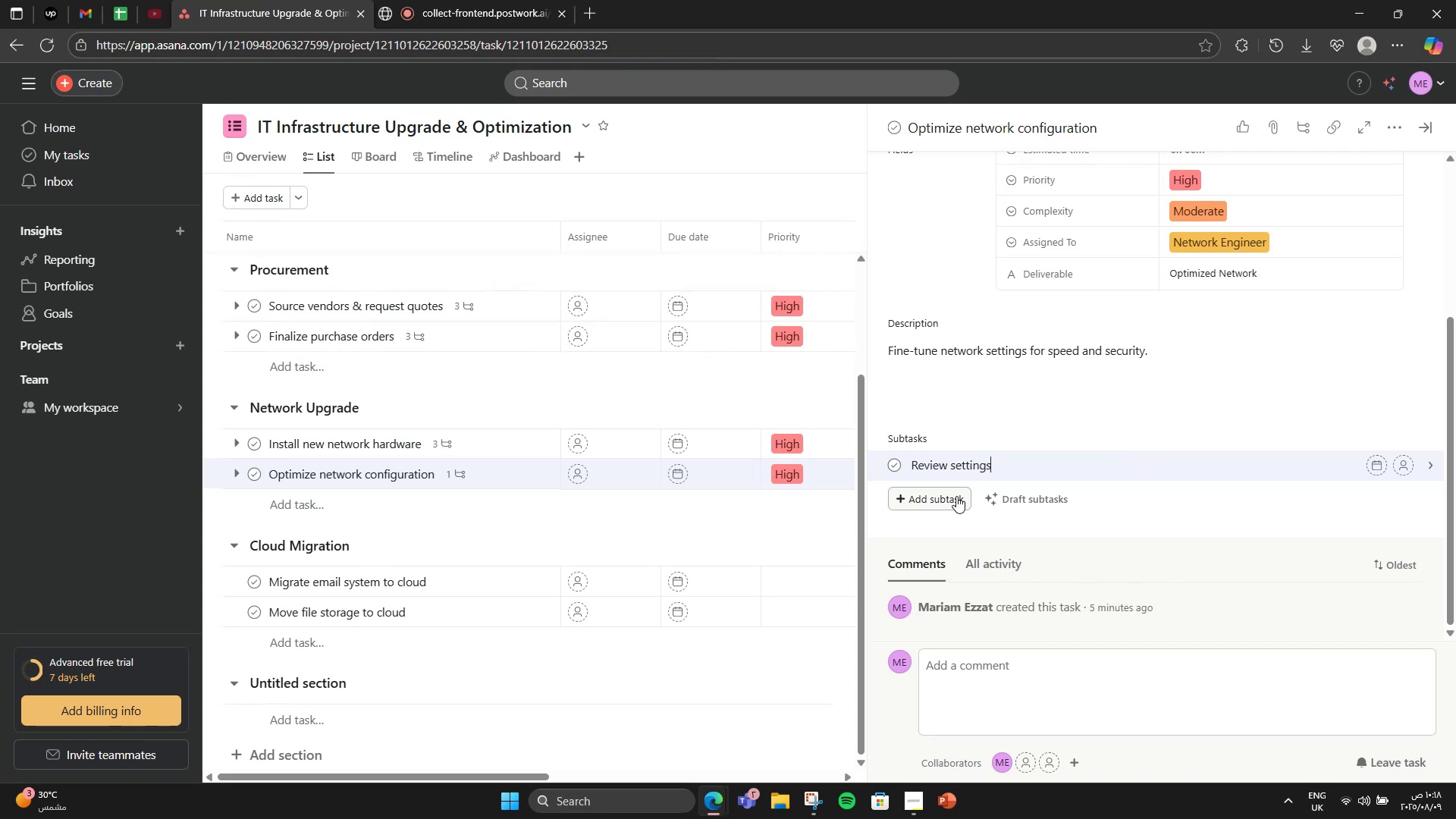 
key(Enter)
 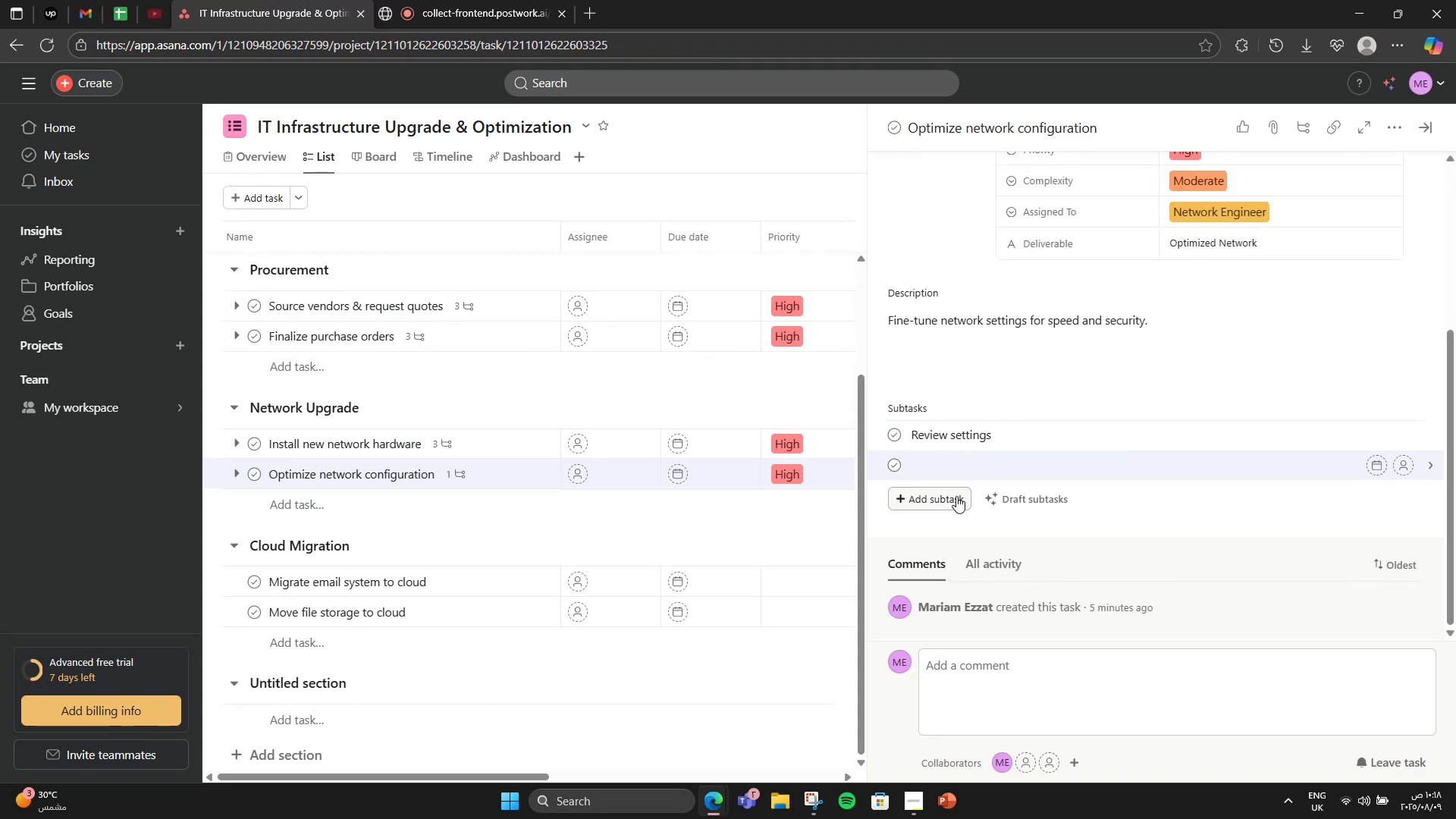 
type(Appl changes)
 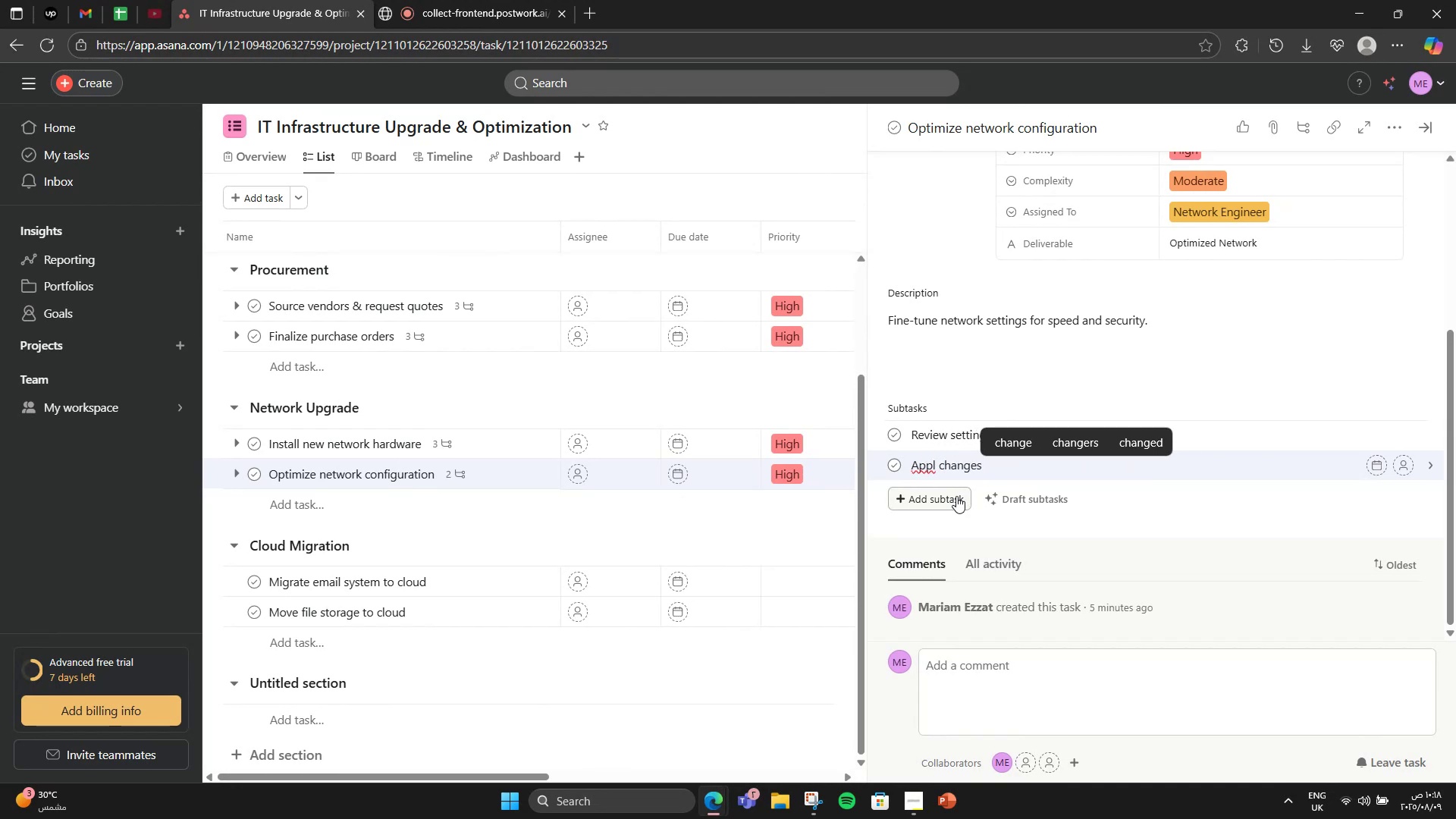 
hold_key(key=ArrowLeft, duration=0.65)
 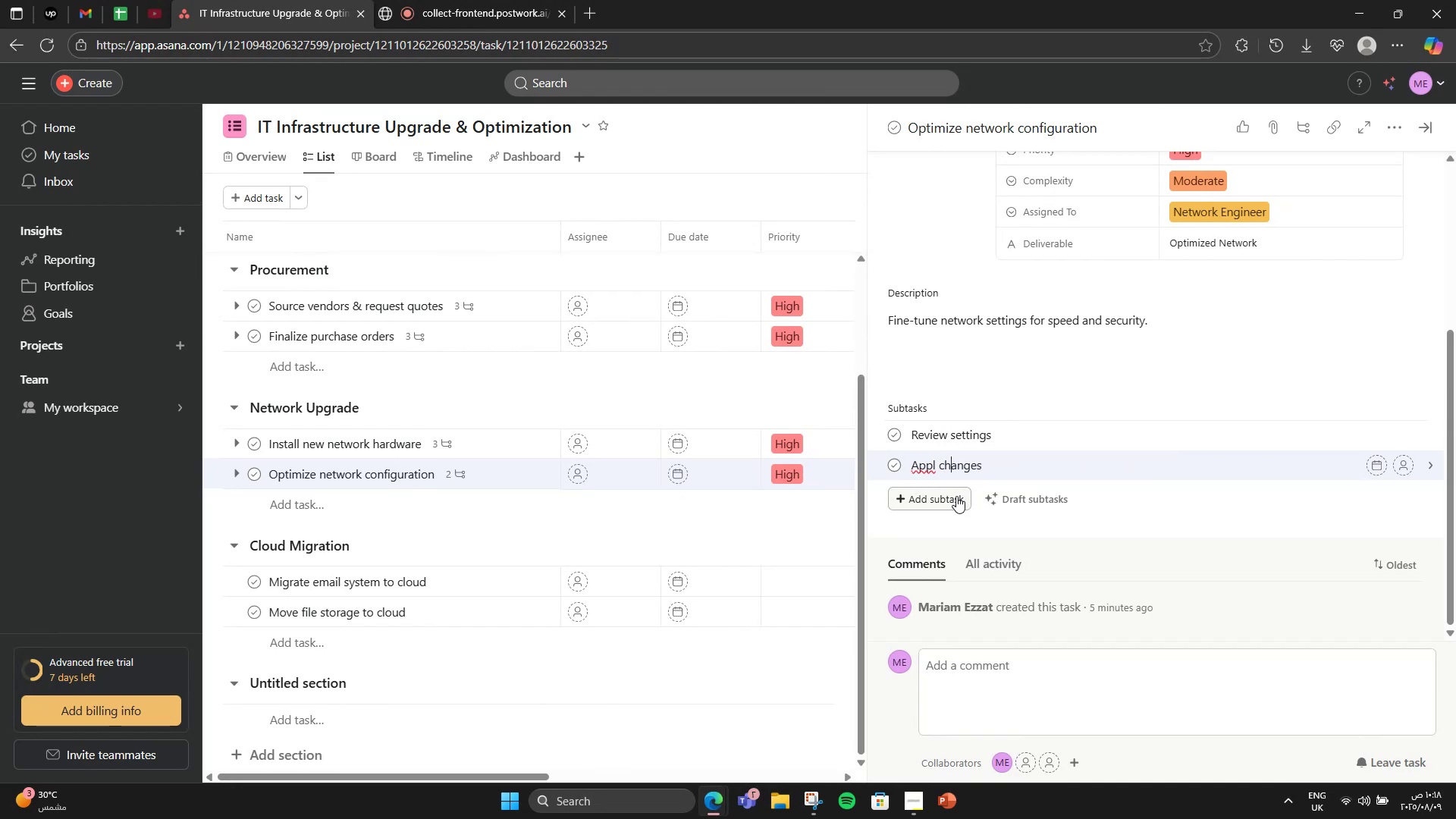 
key(ArrowLeft)
 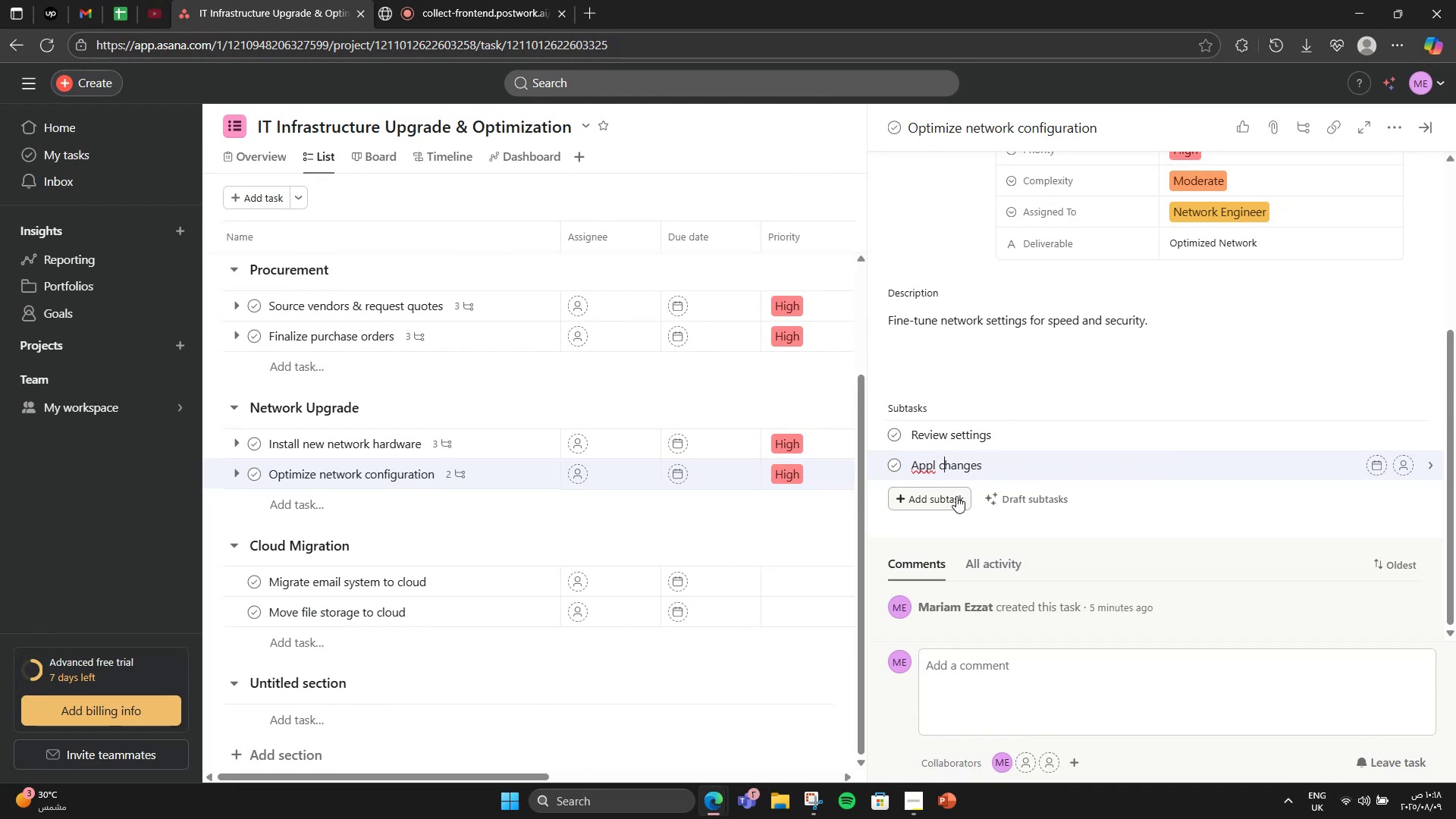 
key(ArrowLeft)
 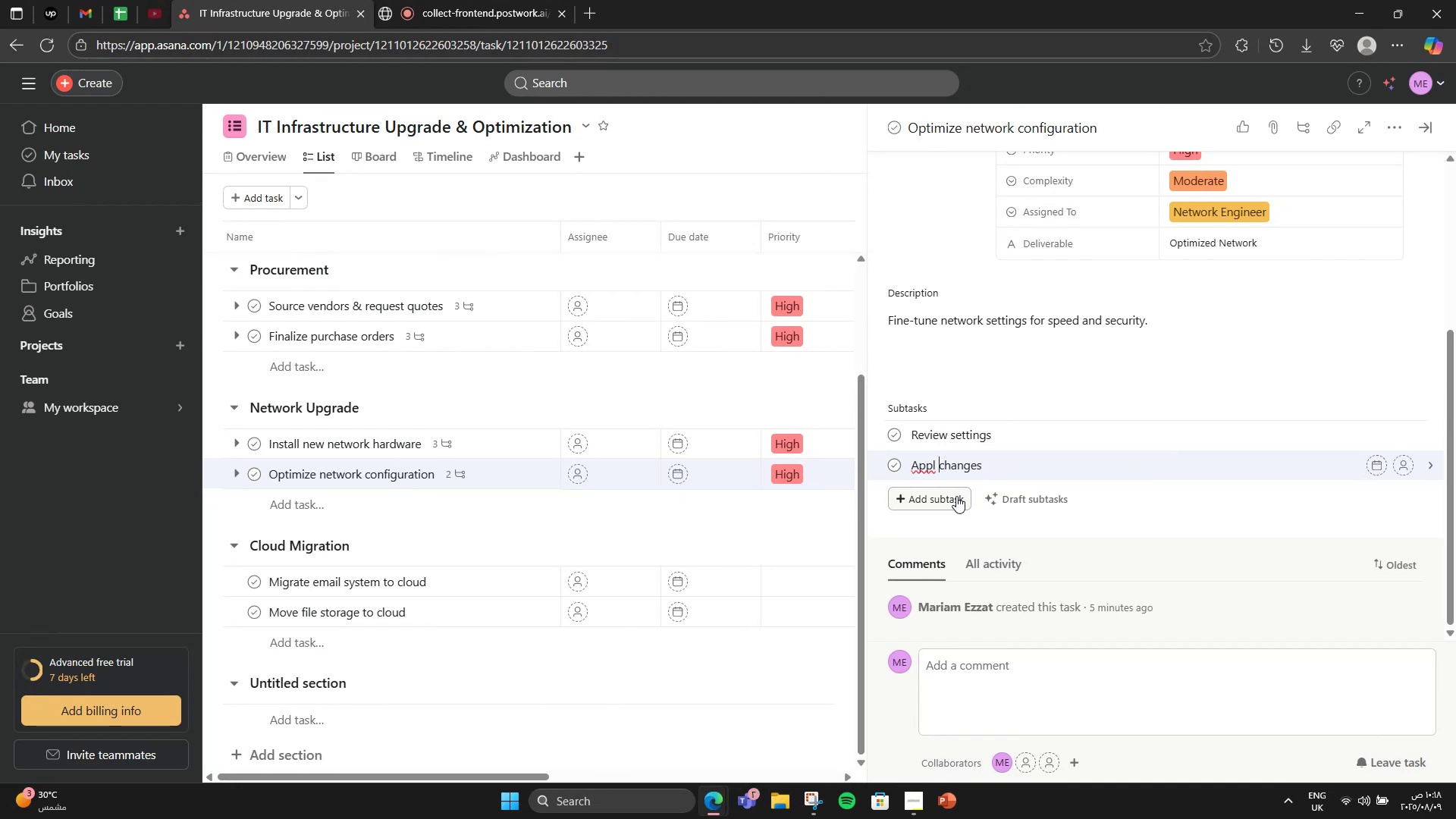 
key(ArrowLeft)
 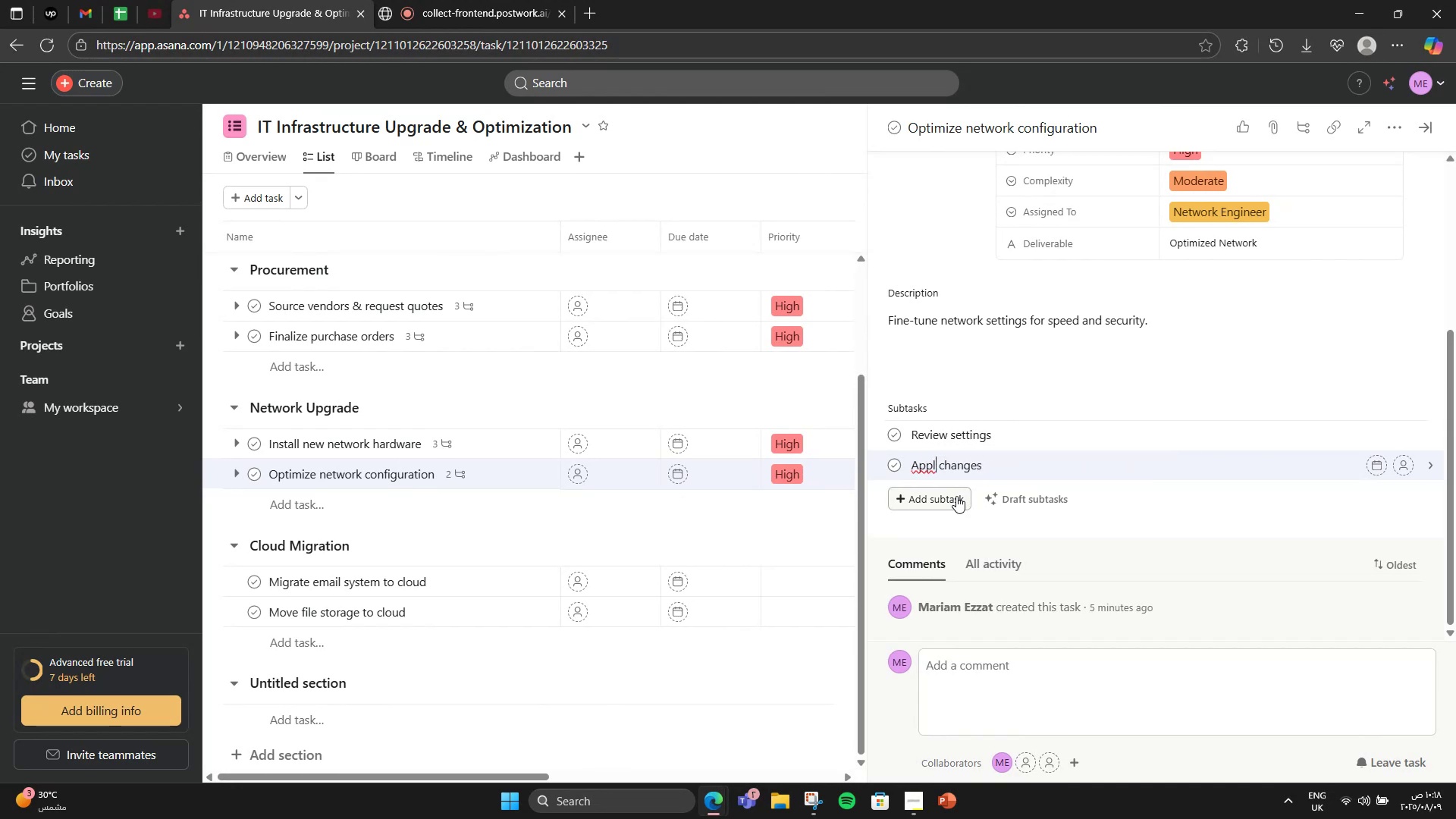 
key(Y)
 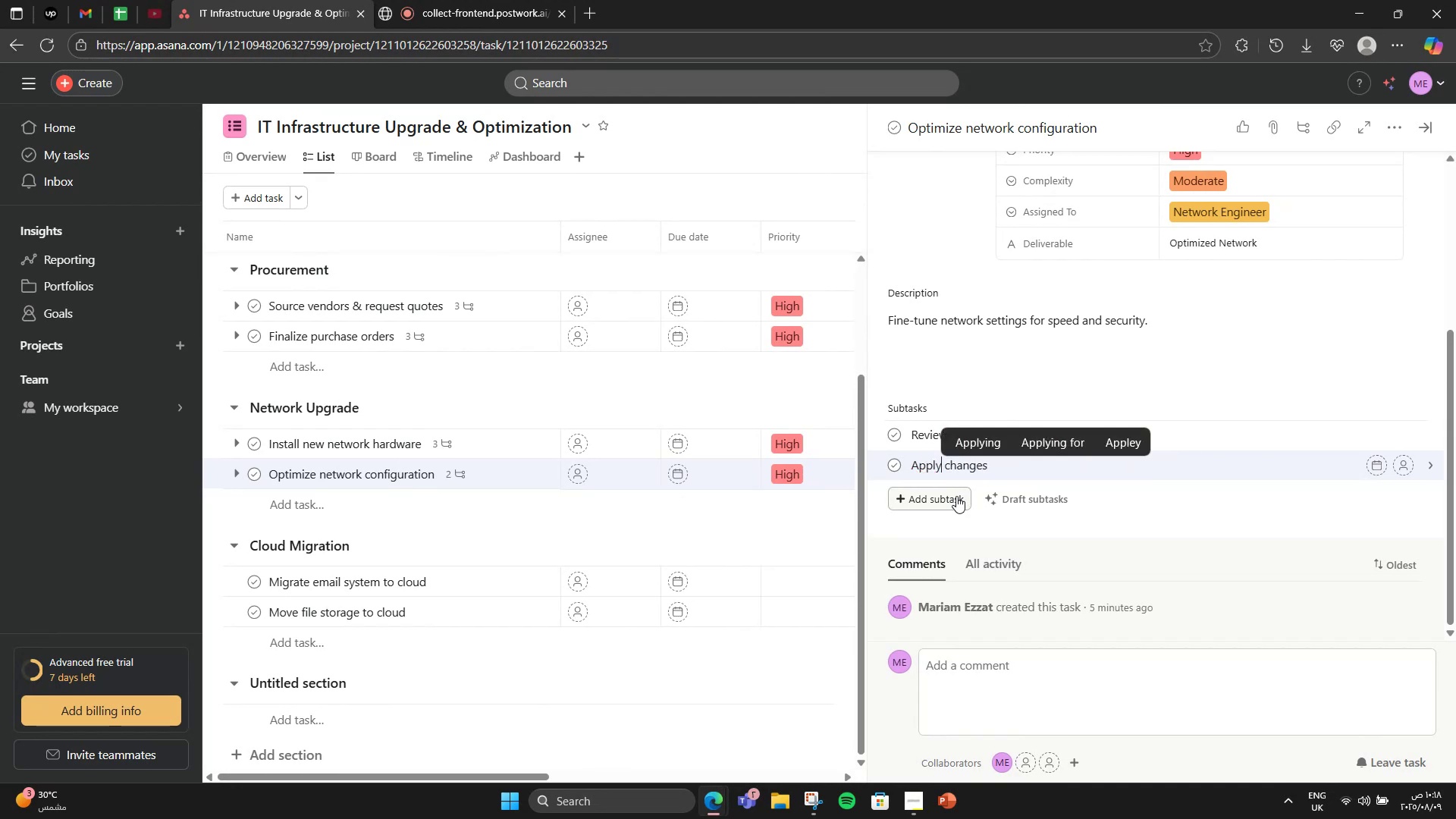 
hold_key(key=ArrowRight, duration=0.82)
 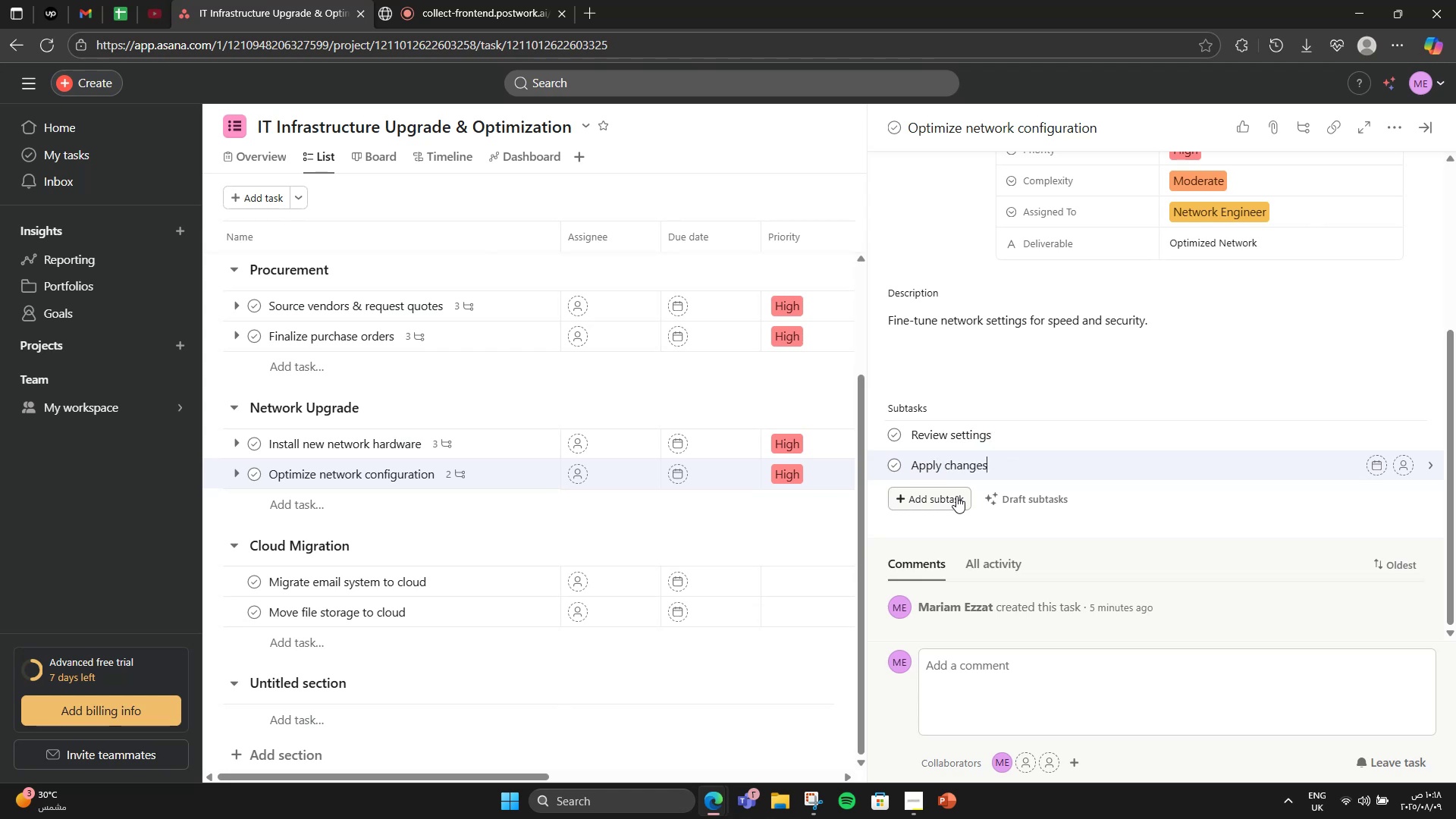 
key(Enter)
 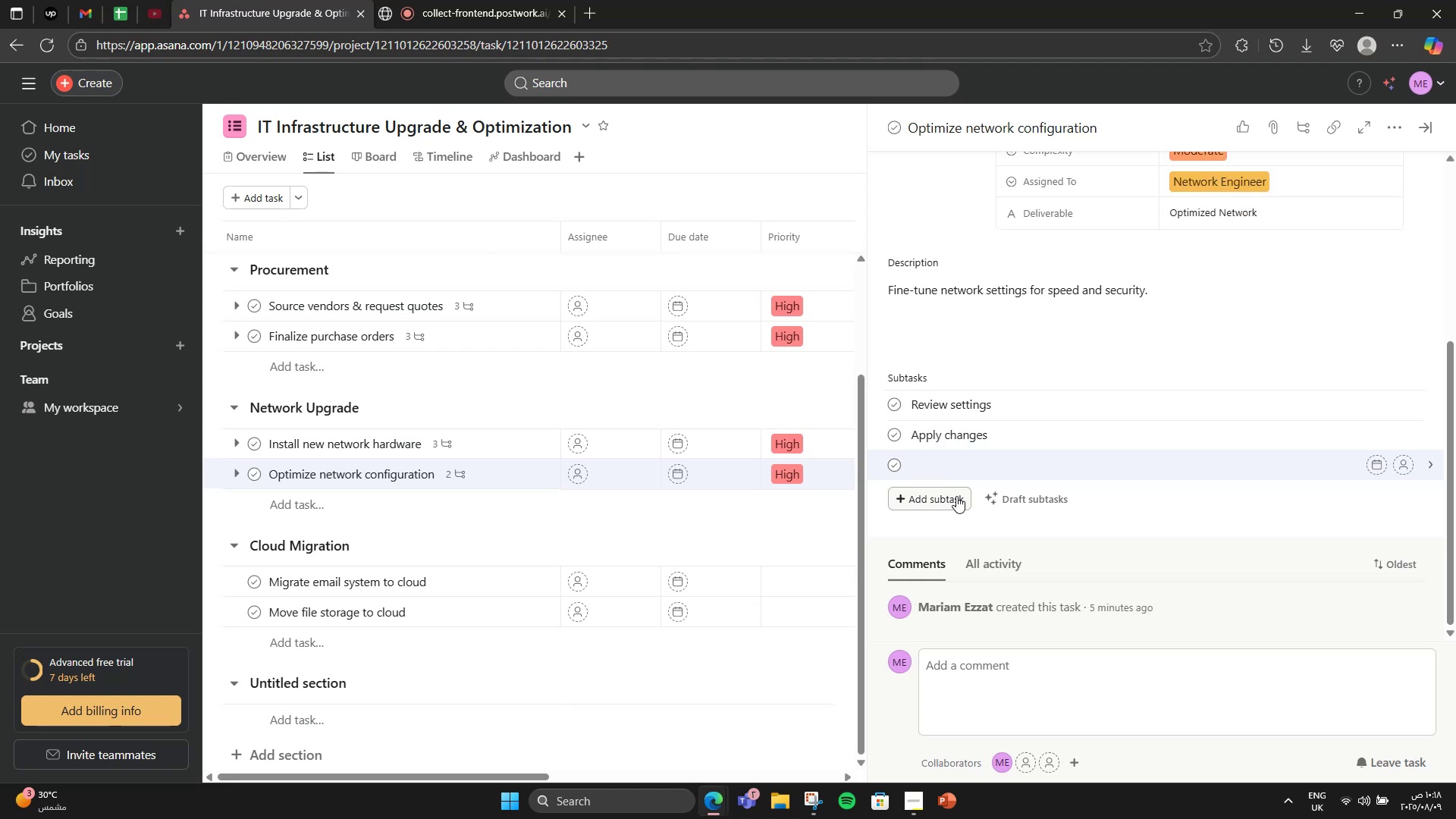 
type(TT)
key(Backspace)
type(est)
 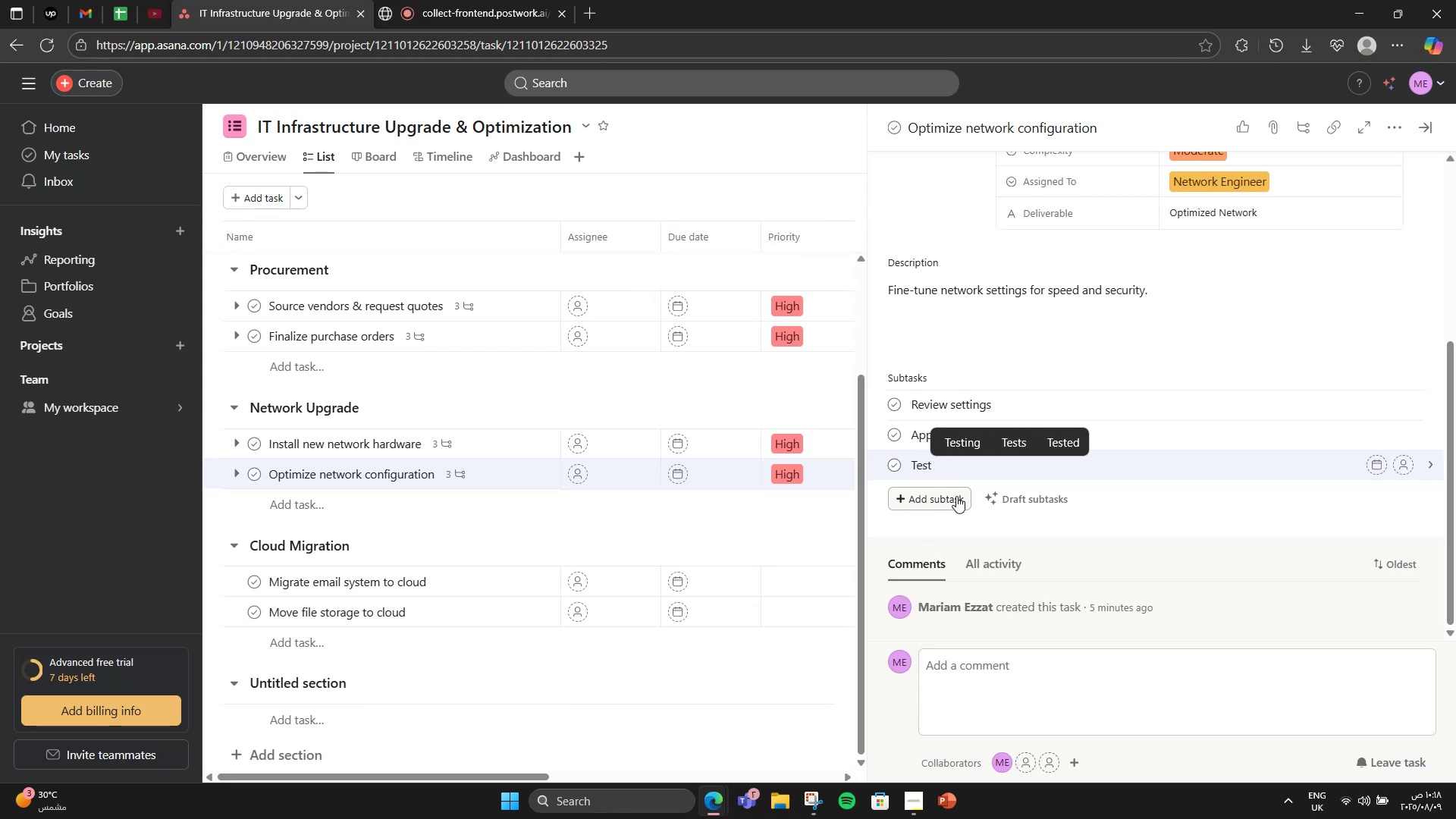 
mouse_move([813, 454])
 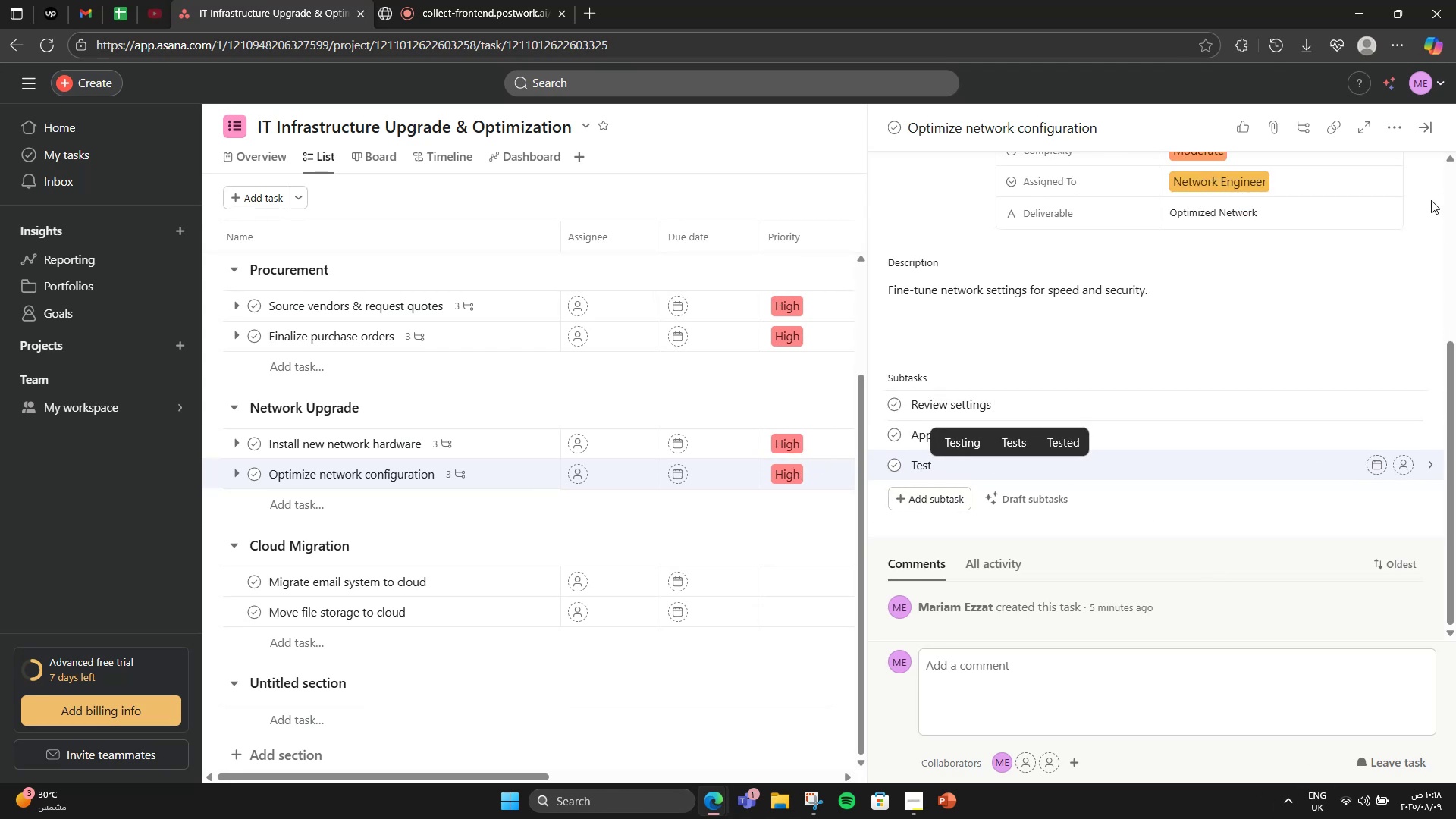 
left_click([1426, 124])
 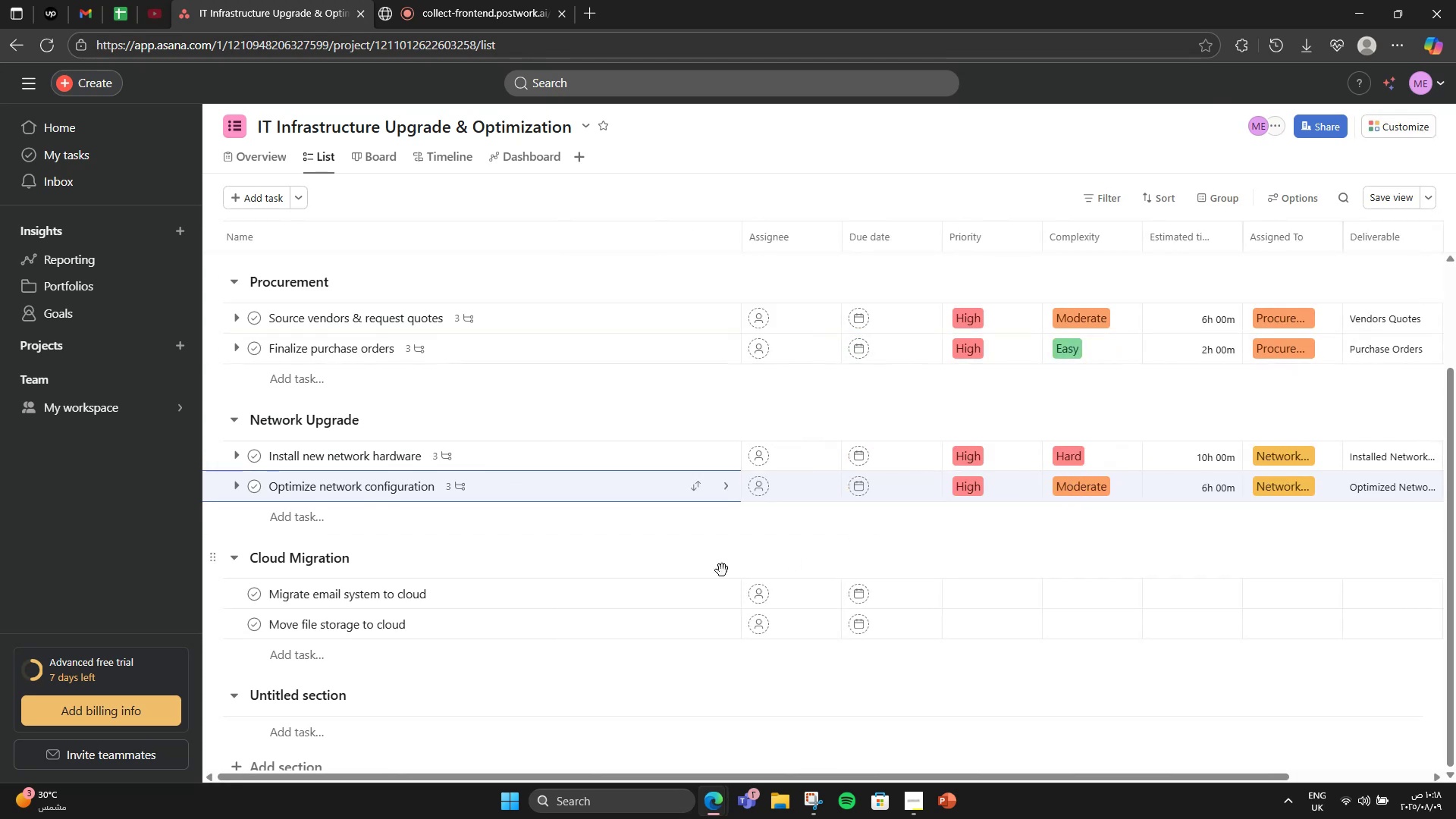 
left_click([570, 579])
 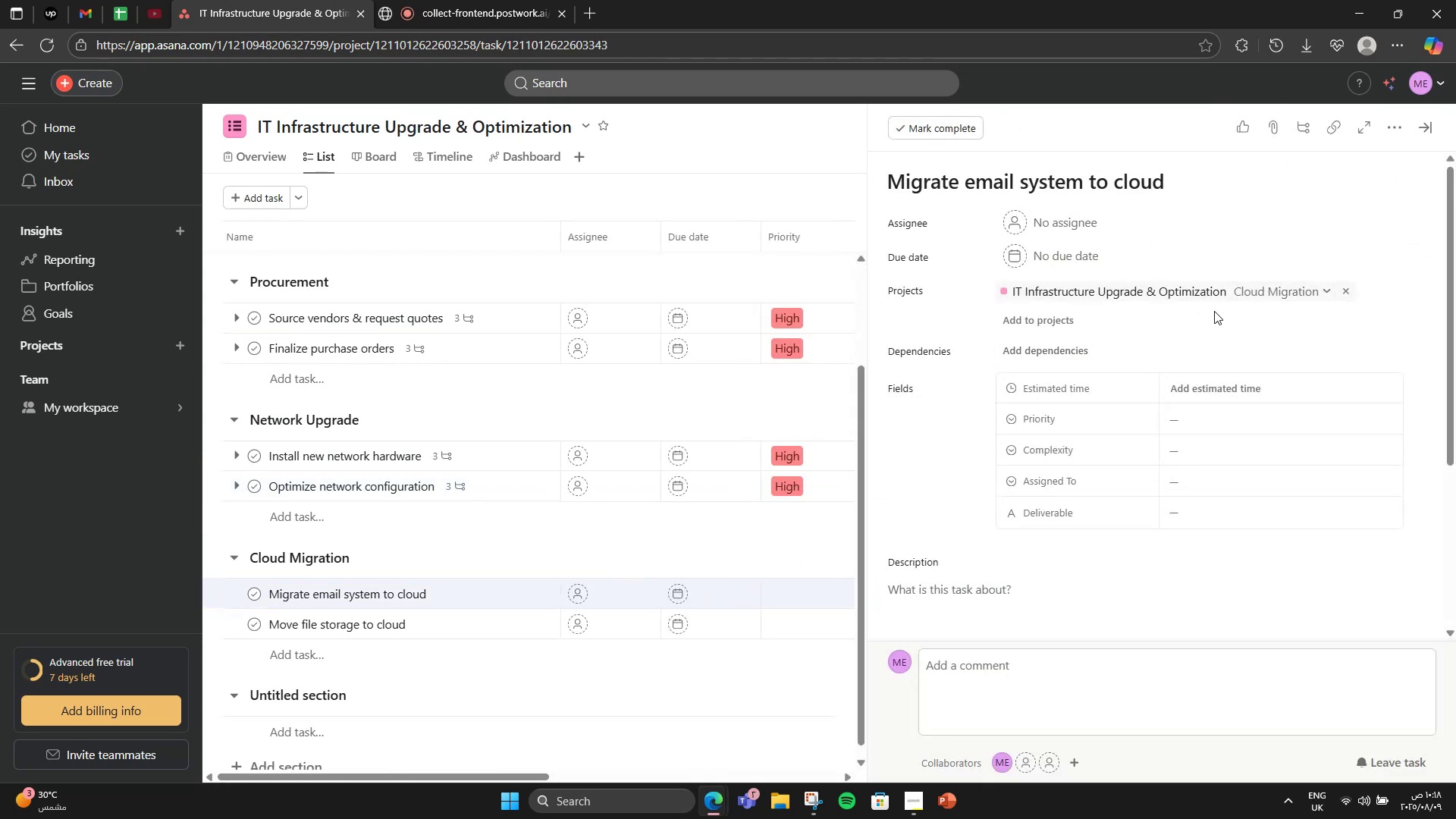 
wait(12.62)
 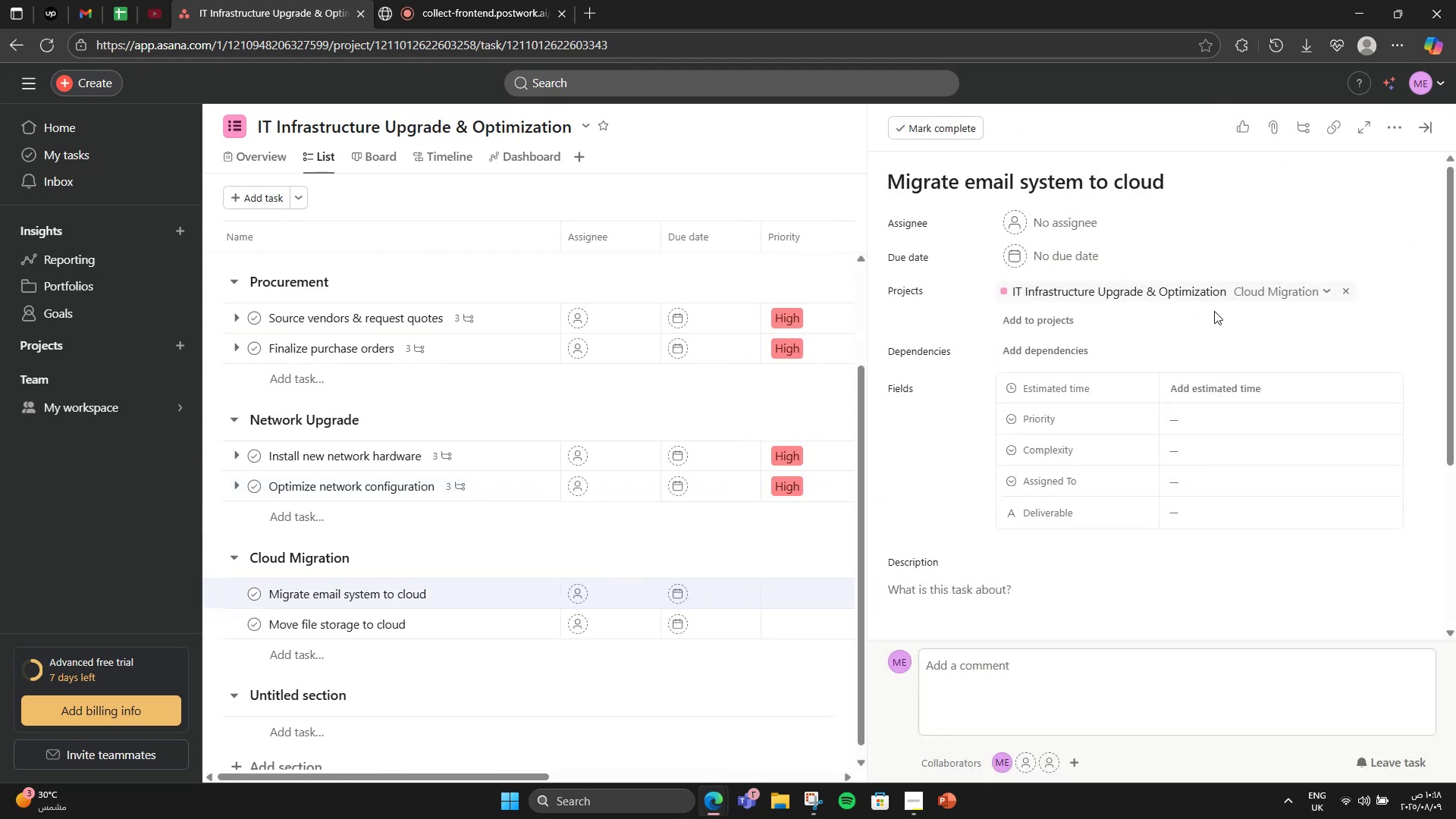 
scroll: coordinate [971, 537], scroll_direction: down, amount: 2.0
 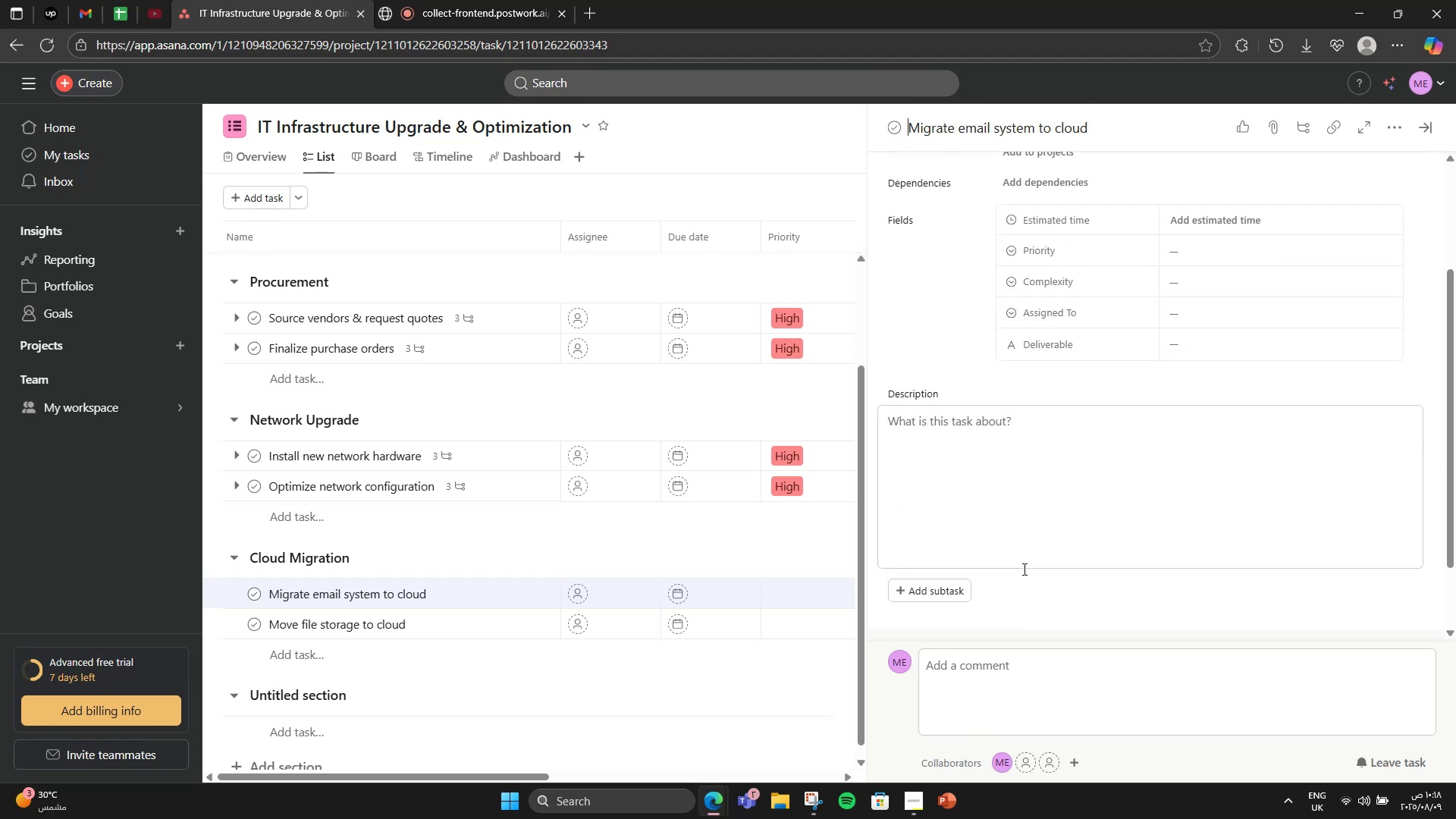 
left_click([1023, 569])
 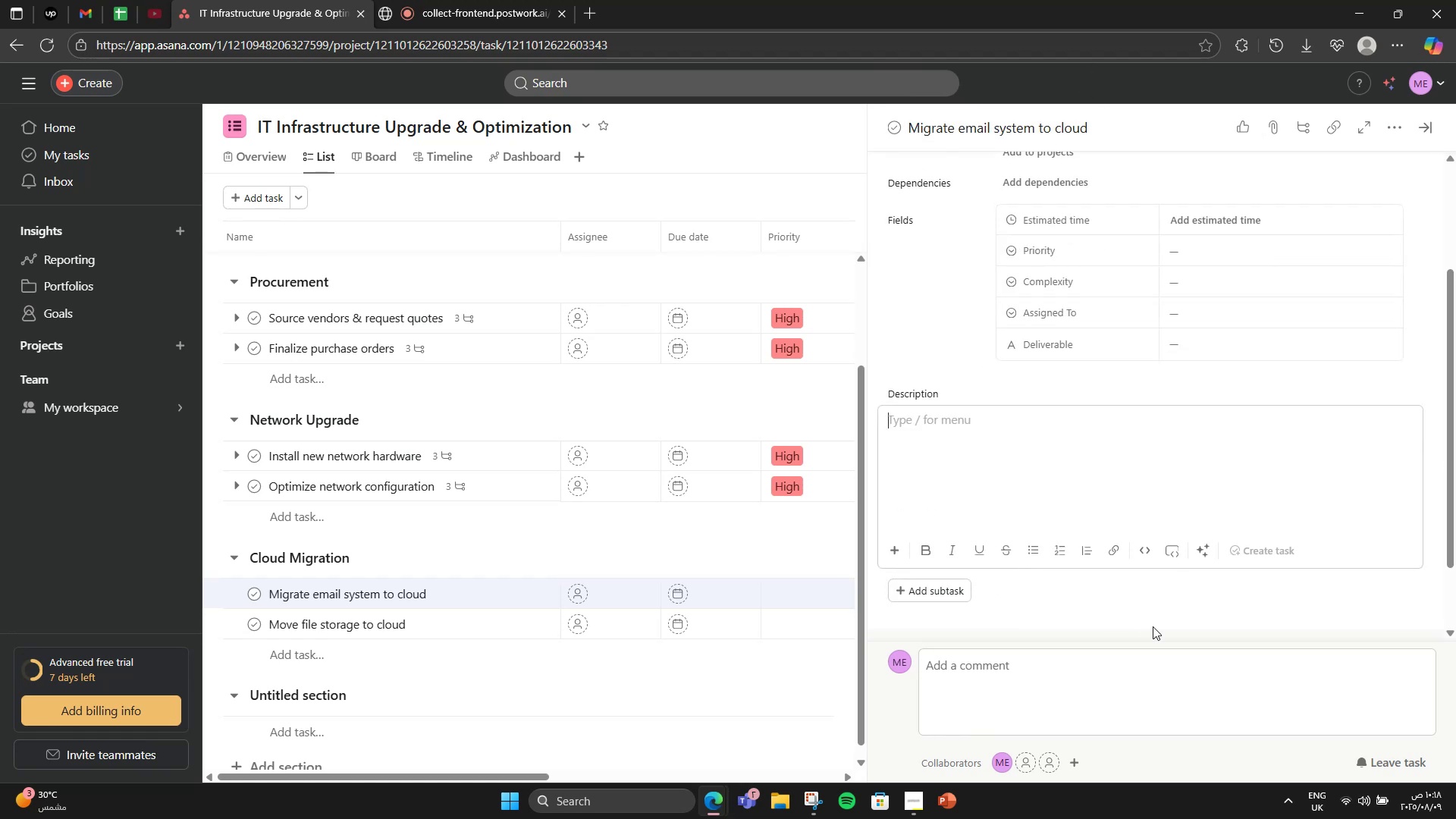 
type(Transfer company email to secut)
key(Backspace)
type(re cloud service)
 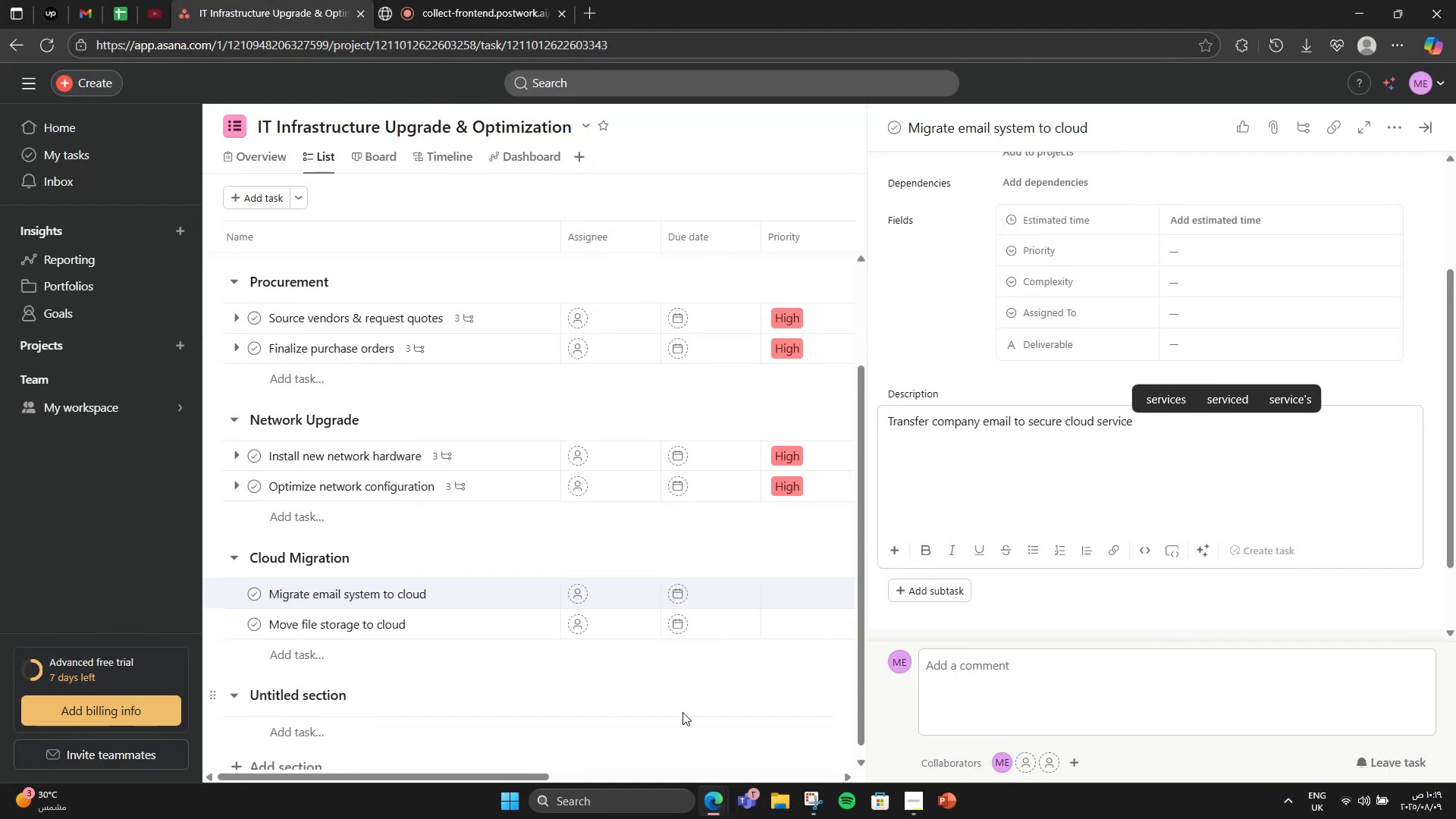 
scroll: coordinate [1135, 597], scroll_direction: down, amount: 2.0
 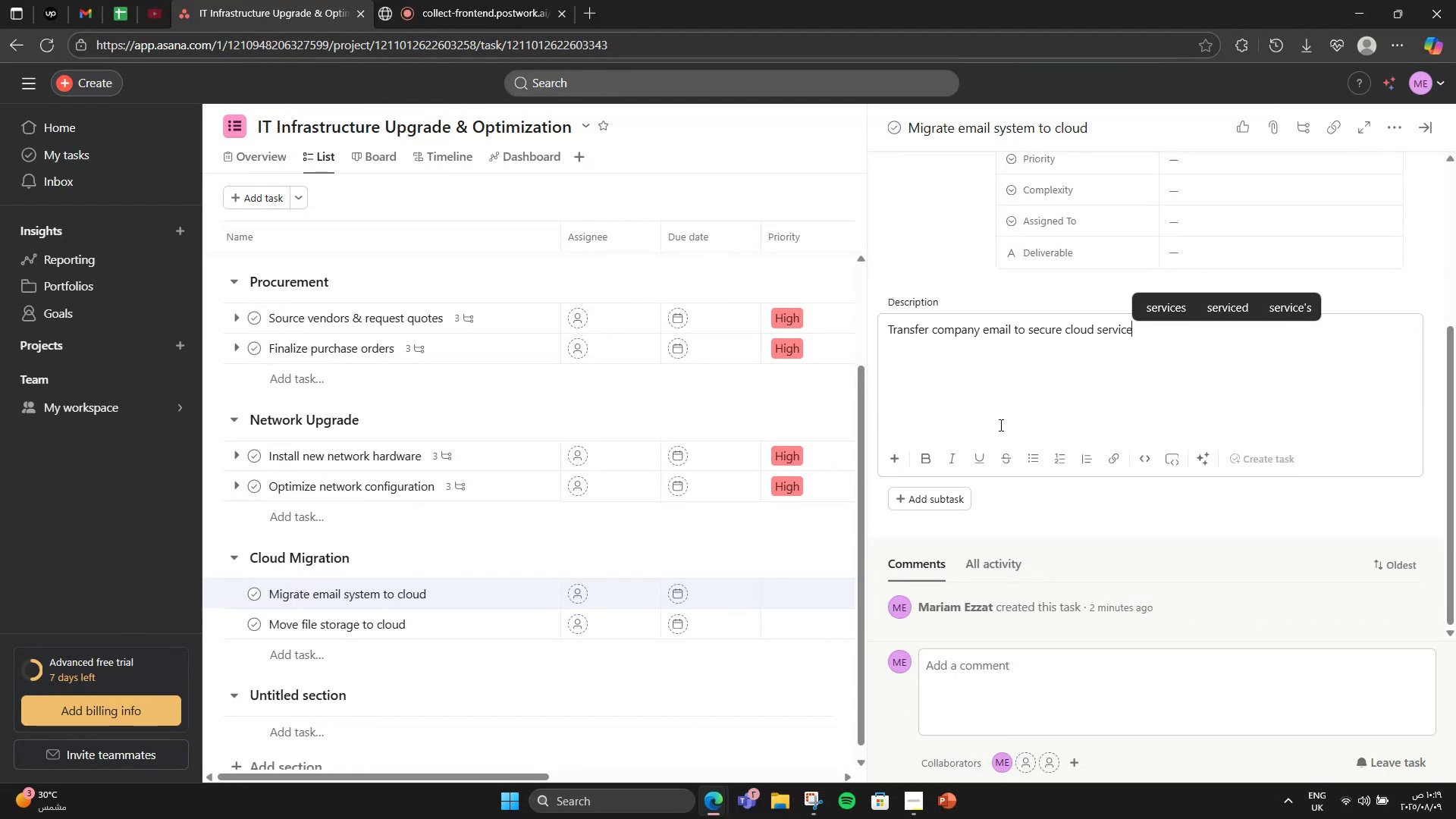 
left_click([994, 414])
 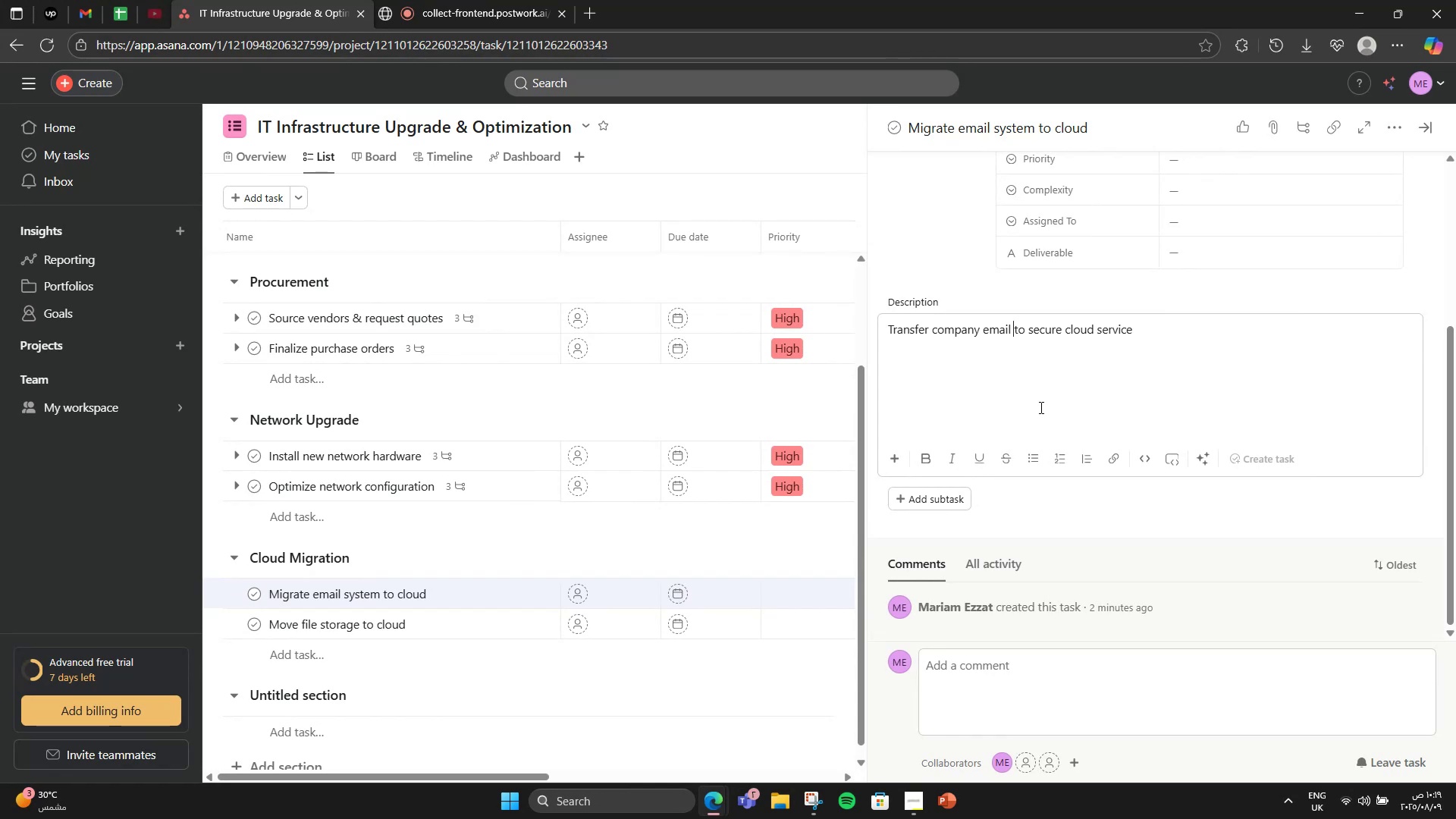 
double_click([1181, 327])
 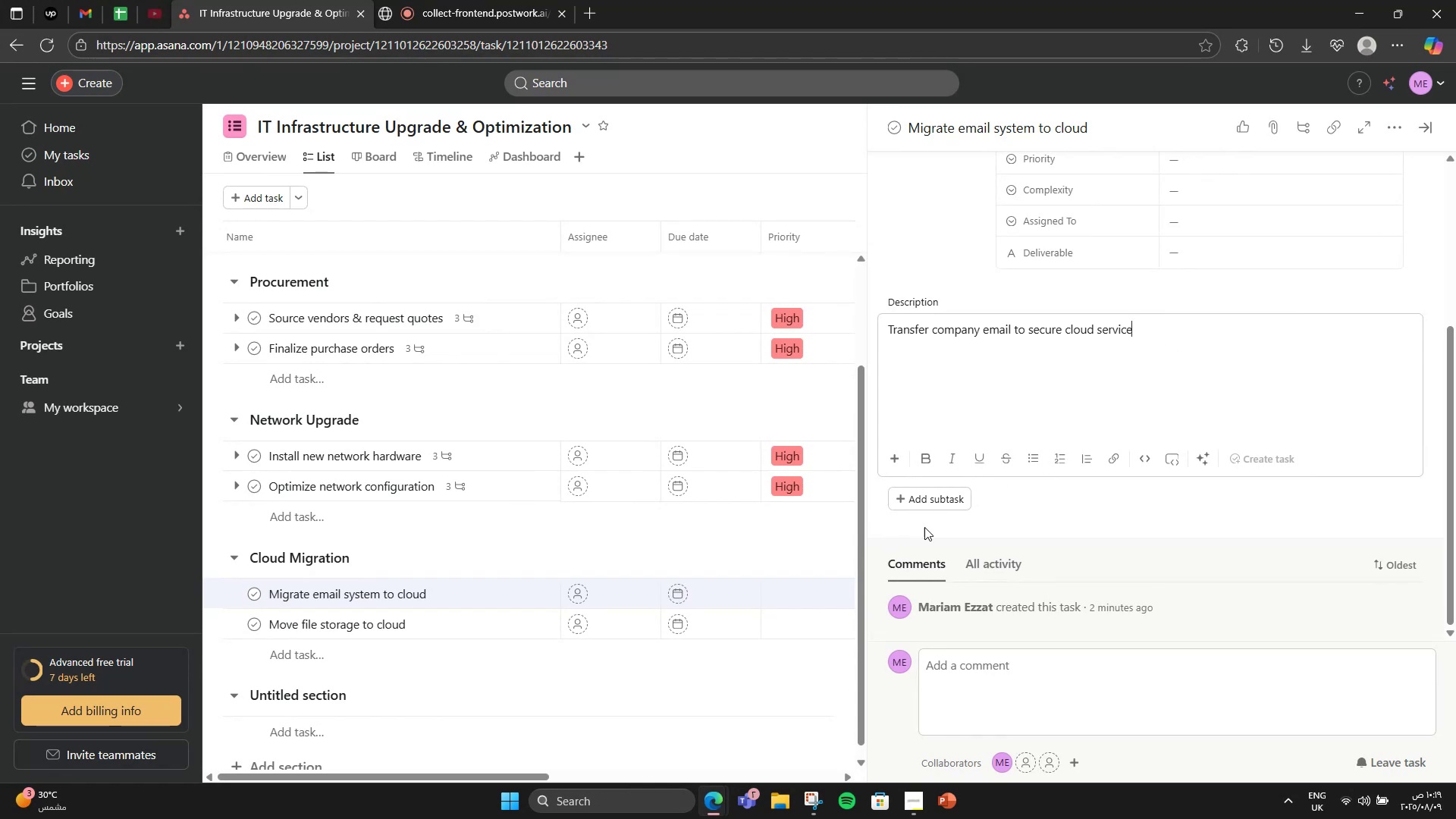 
scroll: coordinate [1386, 553], scroll_direction: up, amount: 3.0
 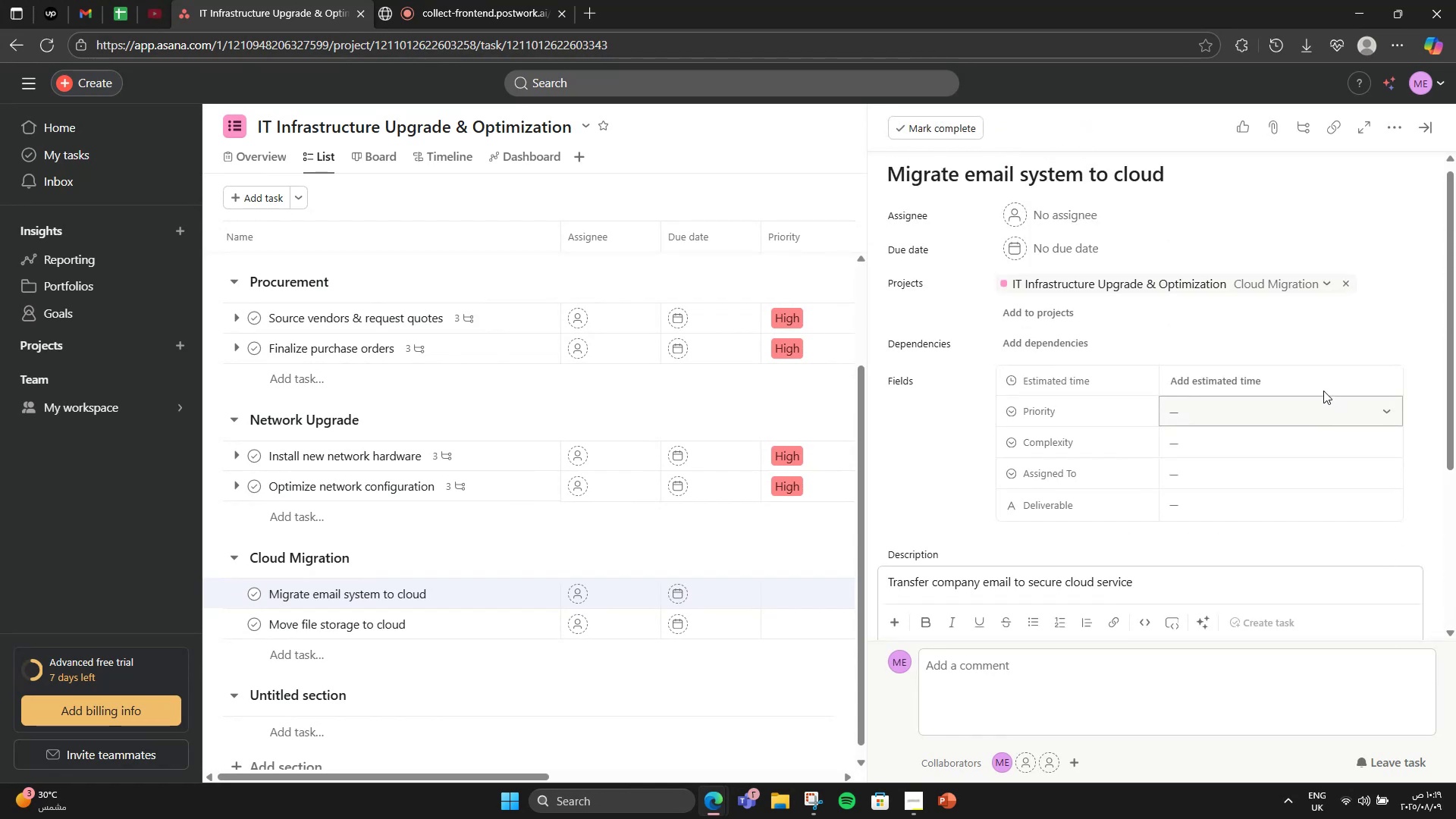 
left_click([1323, 384])
 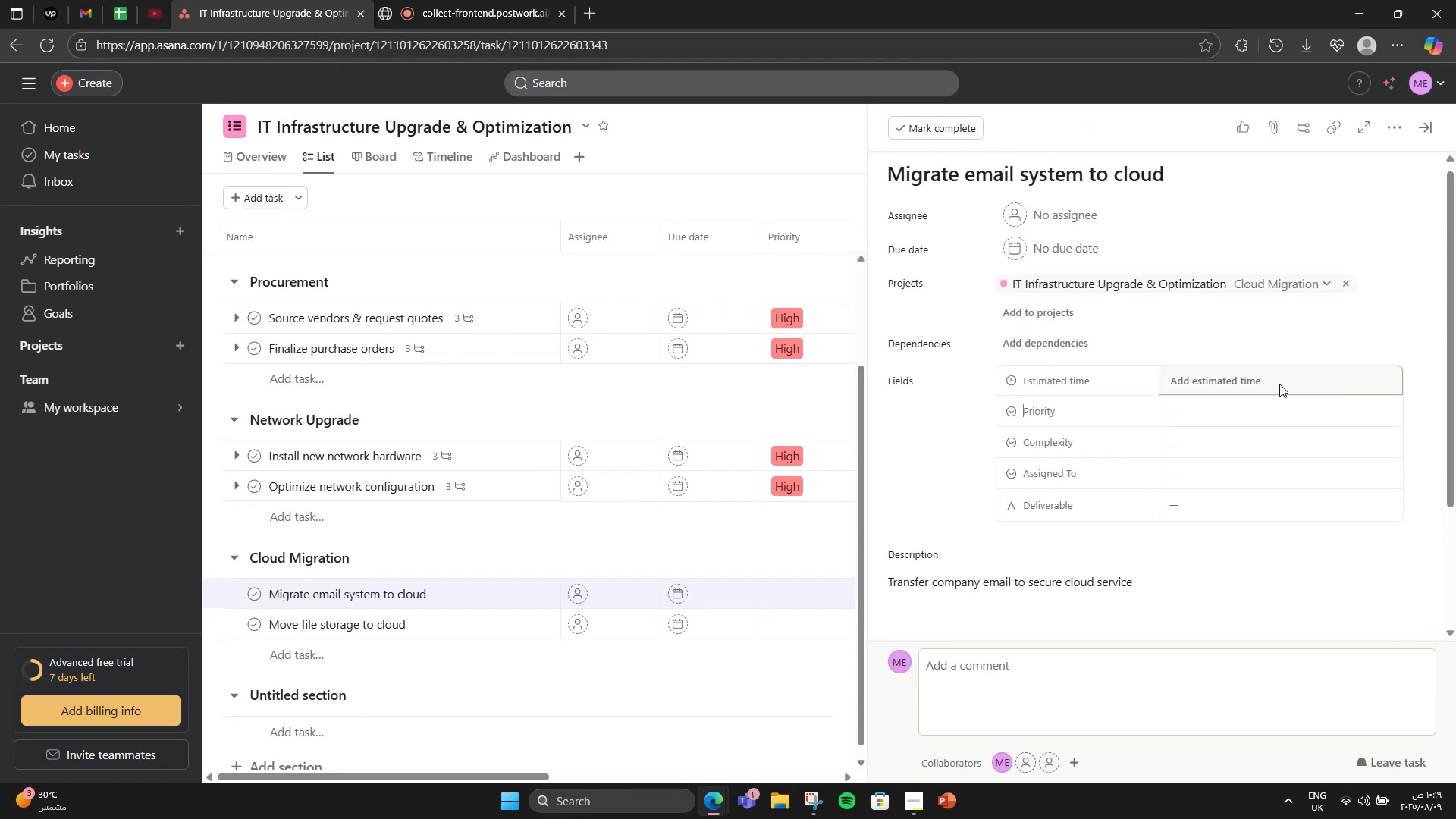 
double_click([1249, 378])
 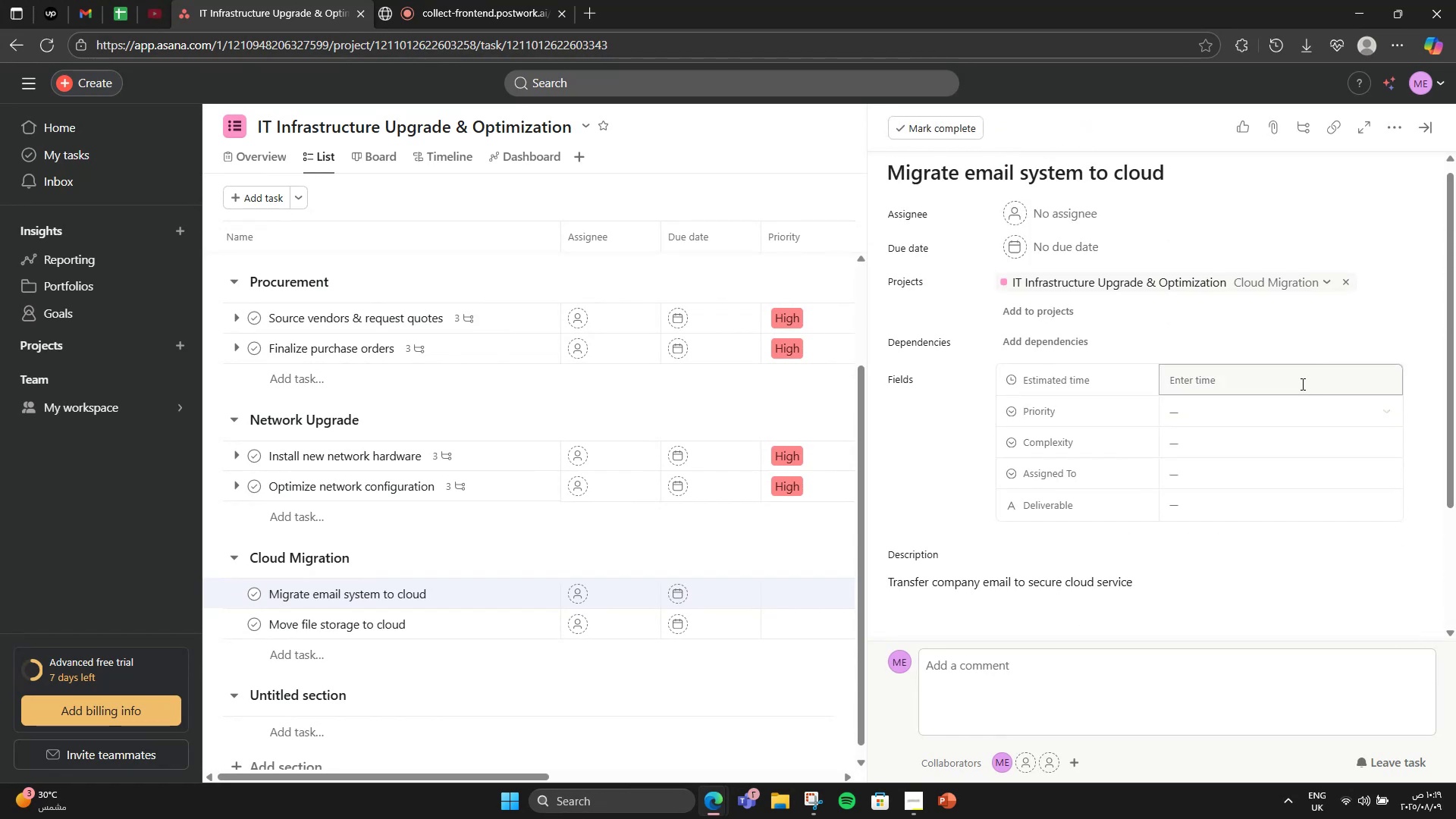 
left_click([1203, 384])
 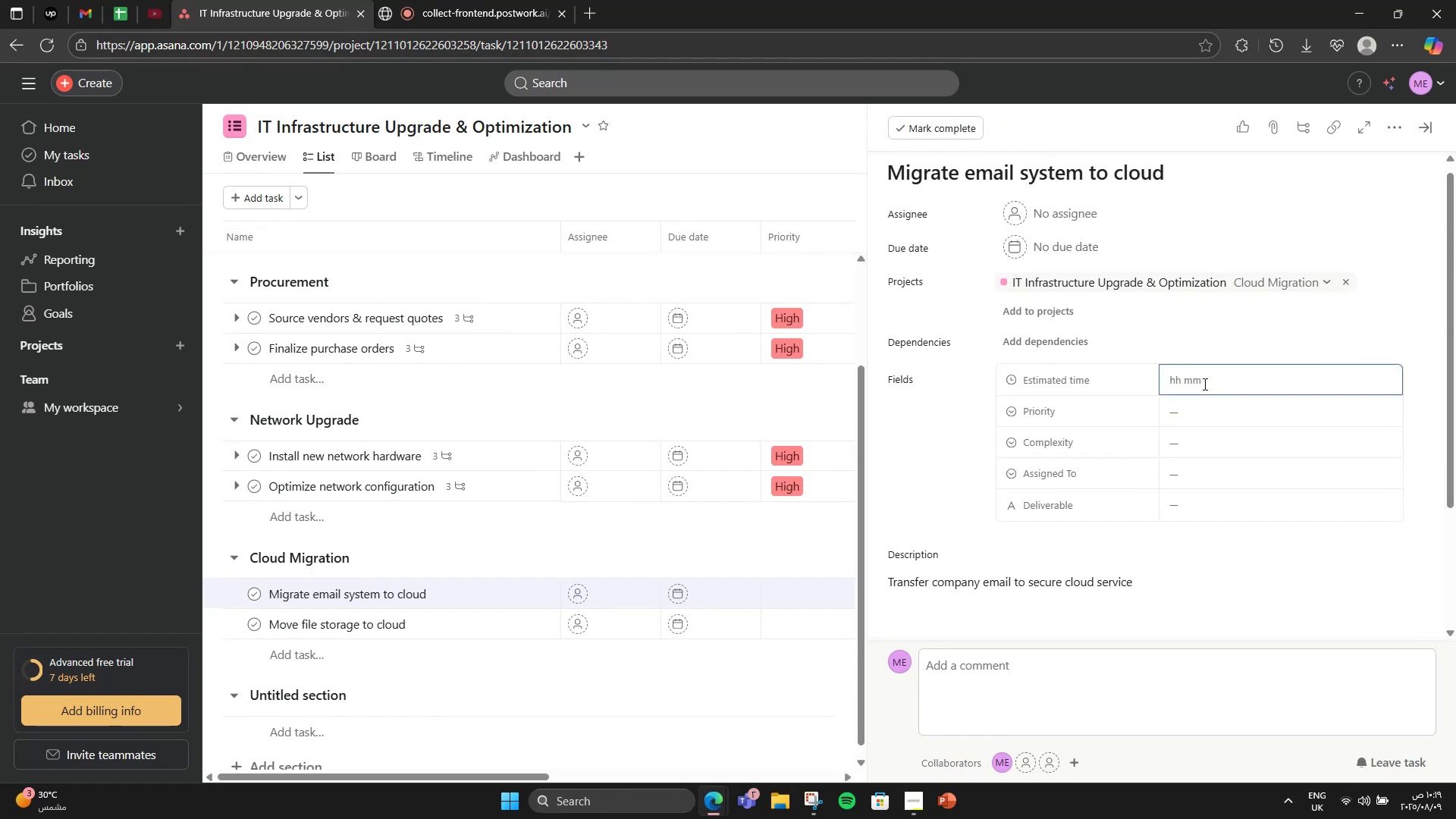 
key(Numpad8)
 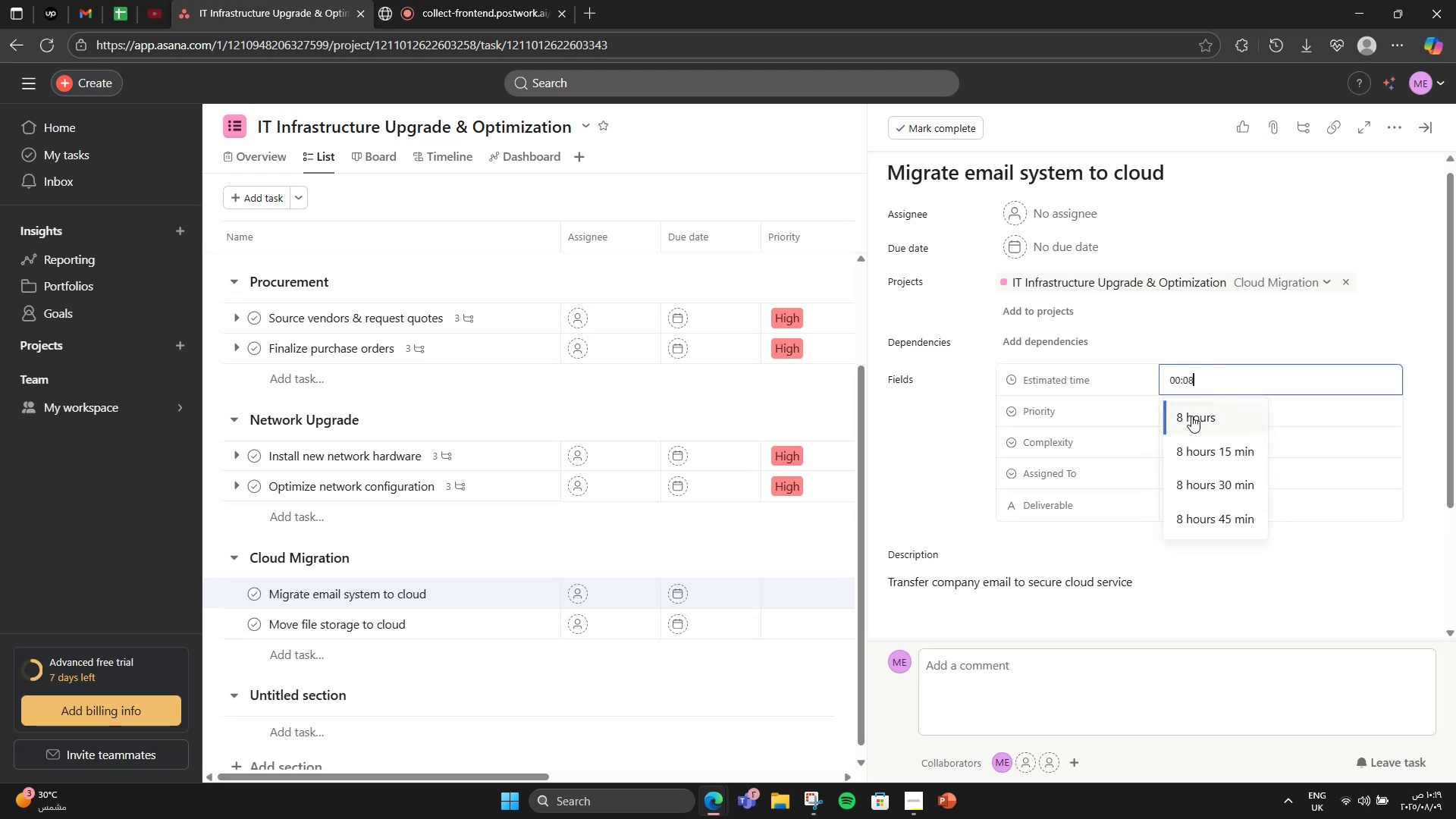 
double_click([1196, 412])
 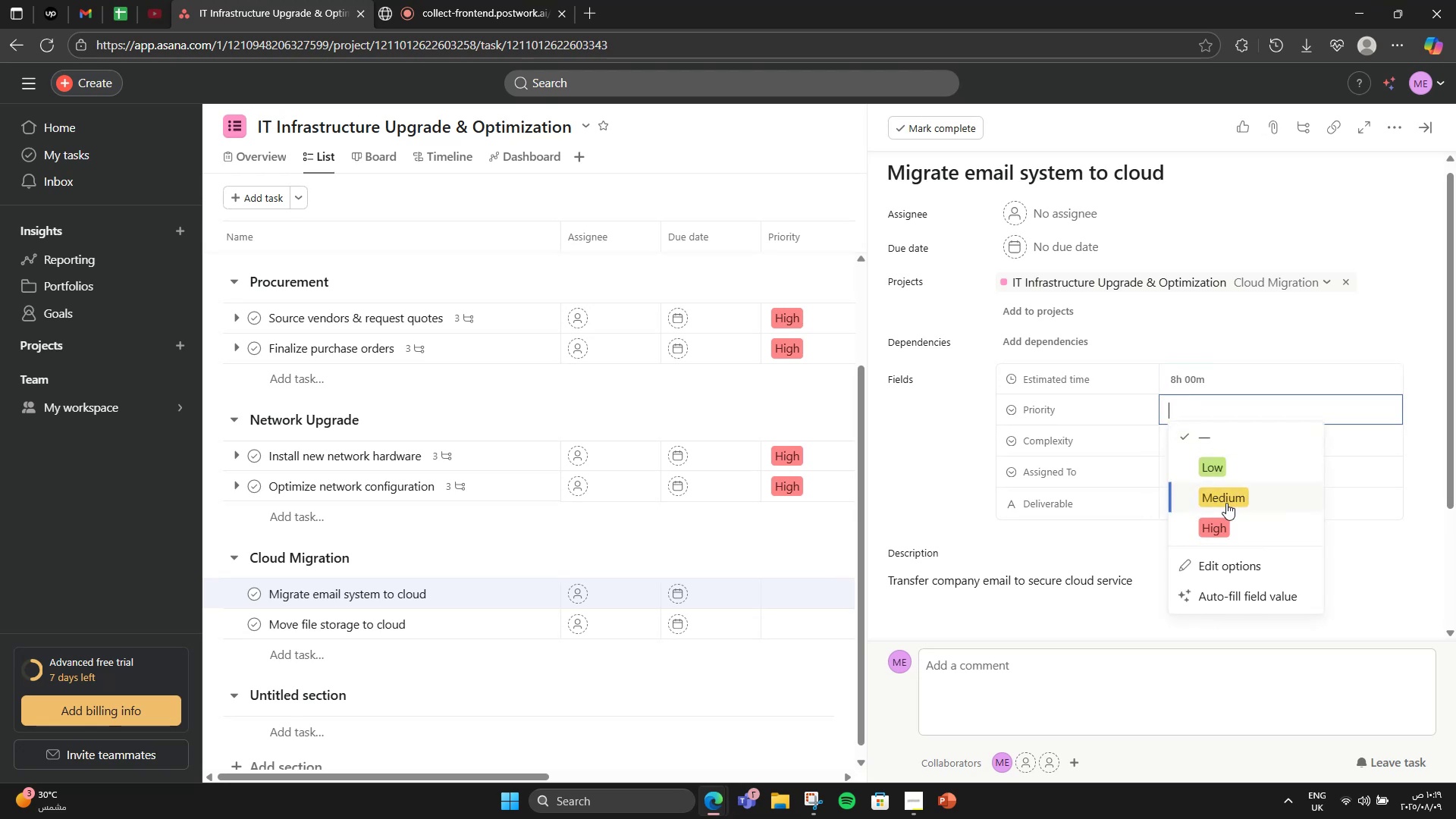 
left_click_drag(start_coordinate=[1232, 511], to_coordinate=[1232, 523])
 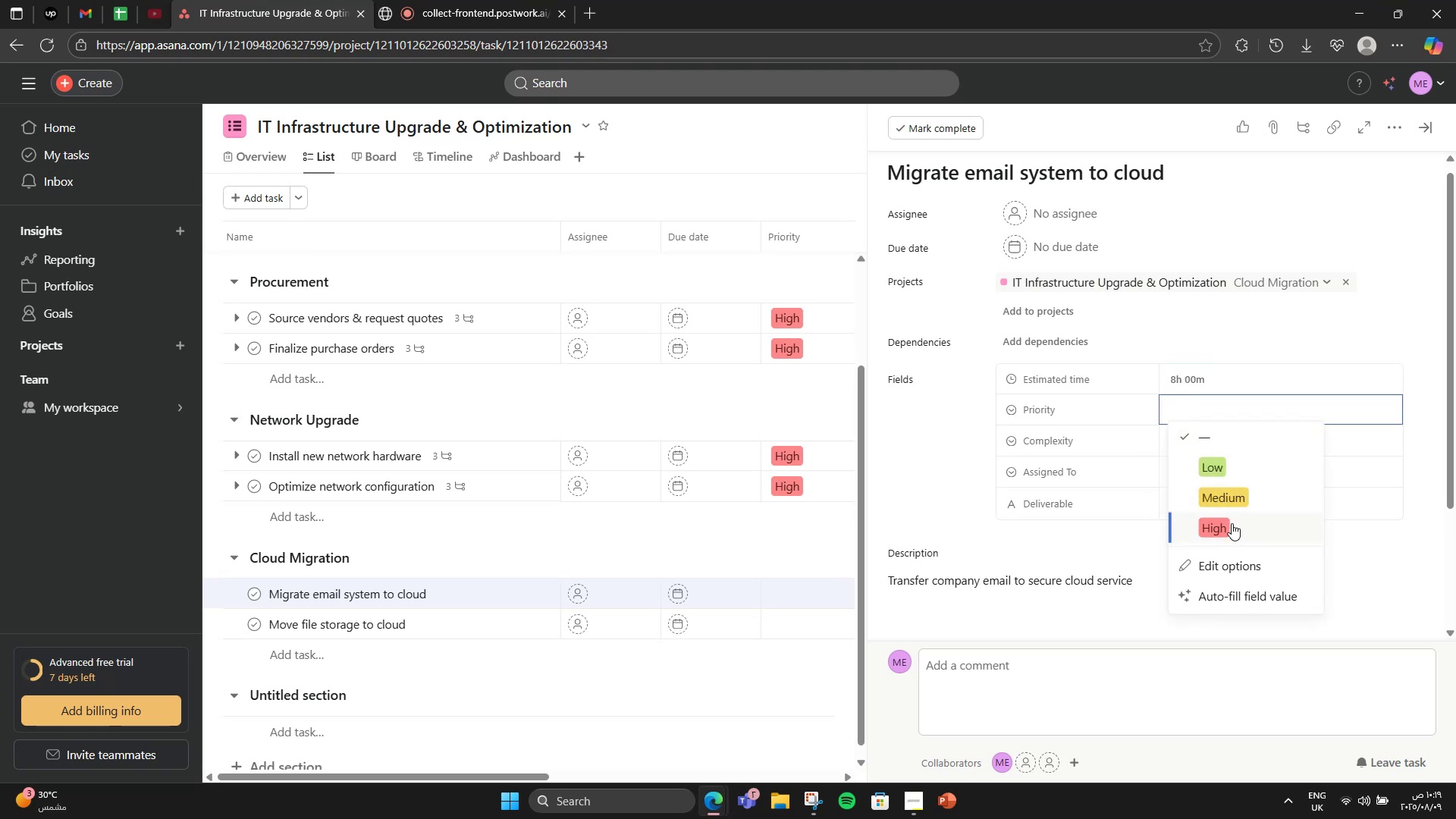 
left_click([1232, 523])
 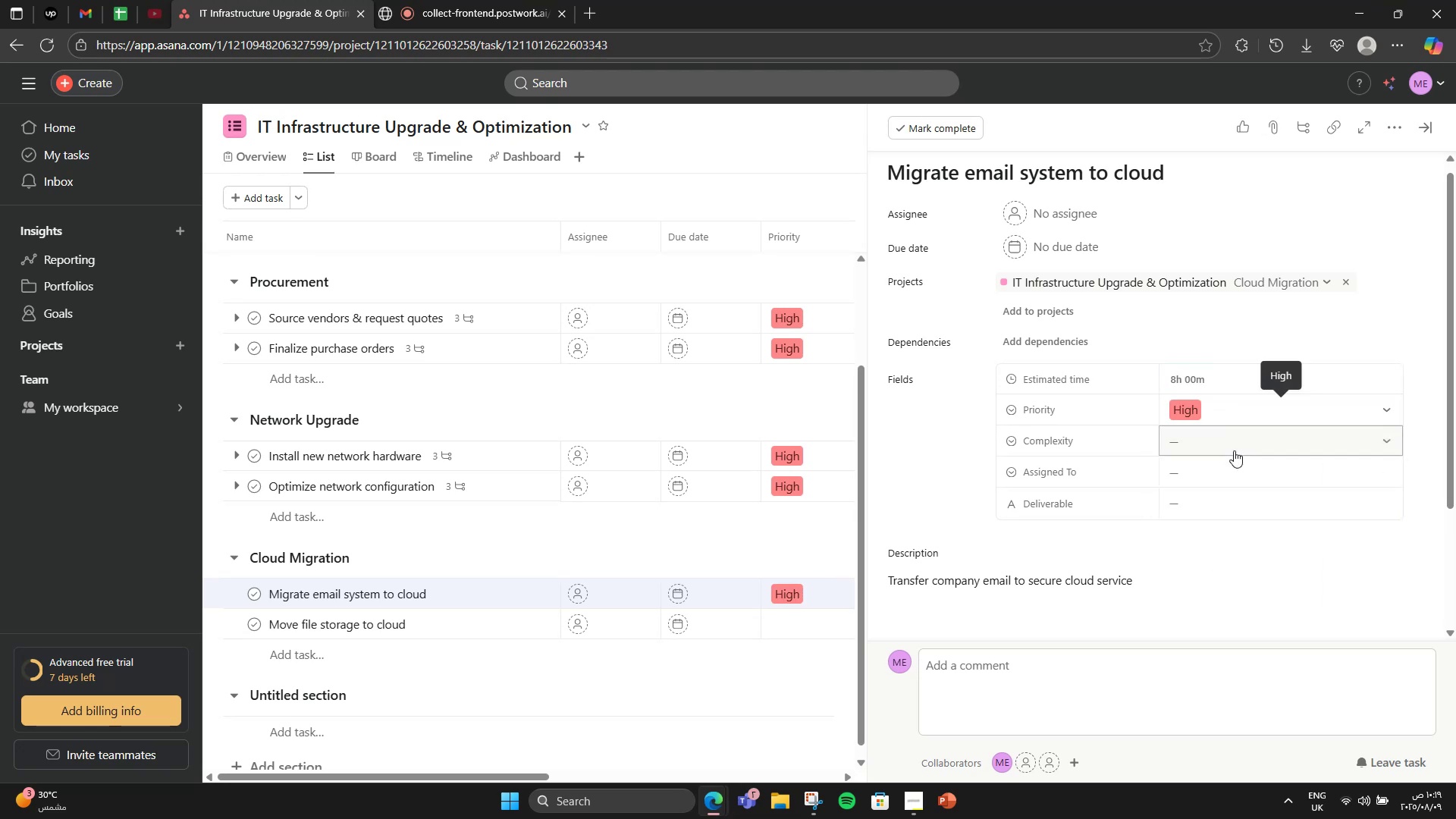 
left_click([1234, 450])
 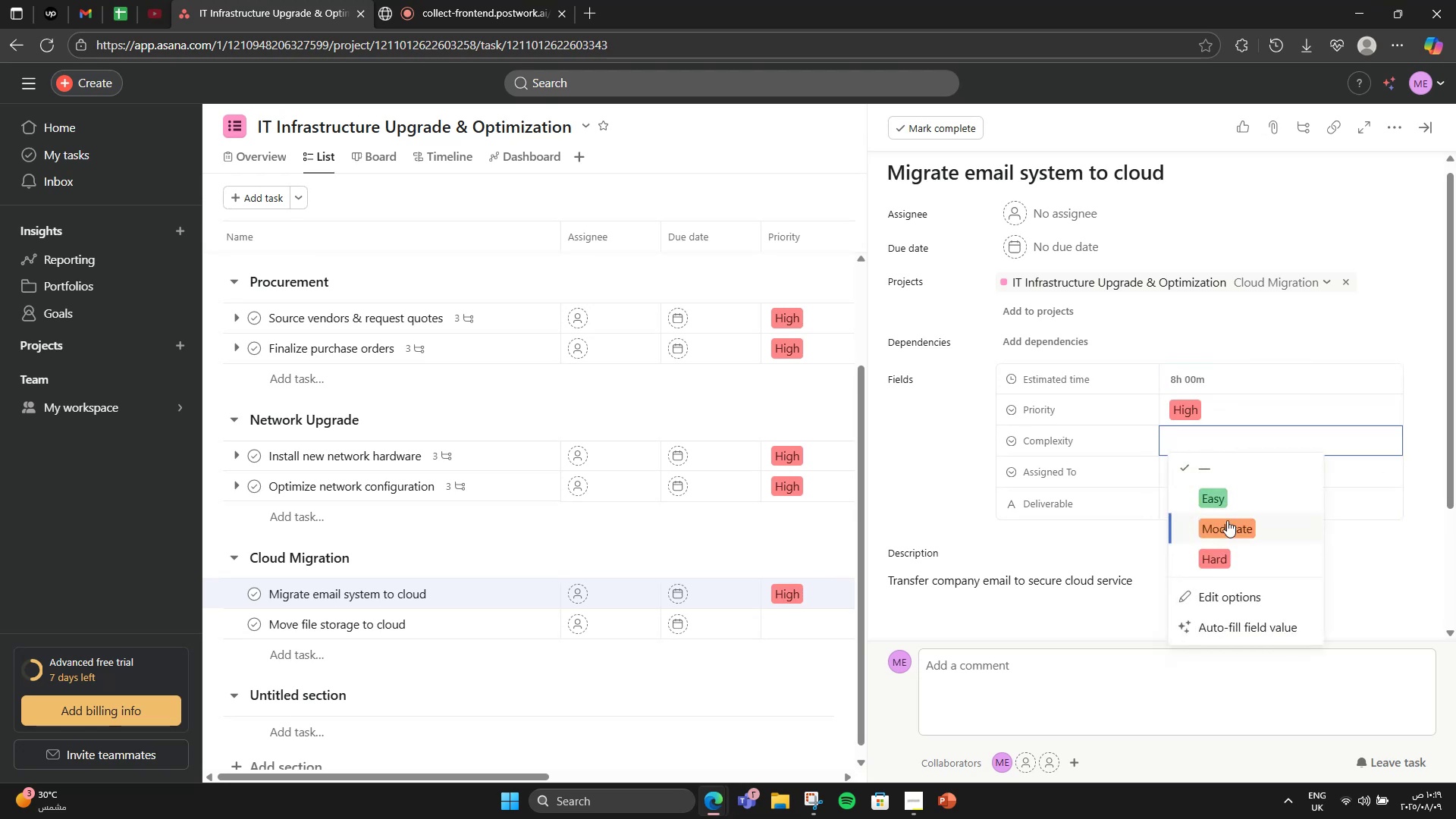 
left_click([1227, 520])
 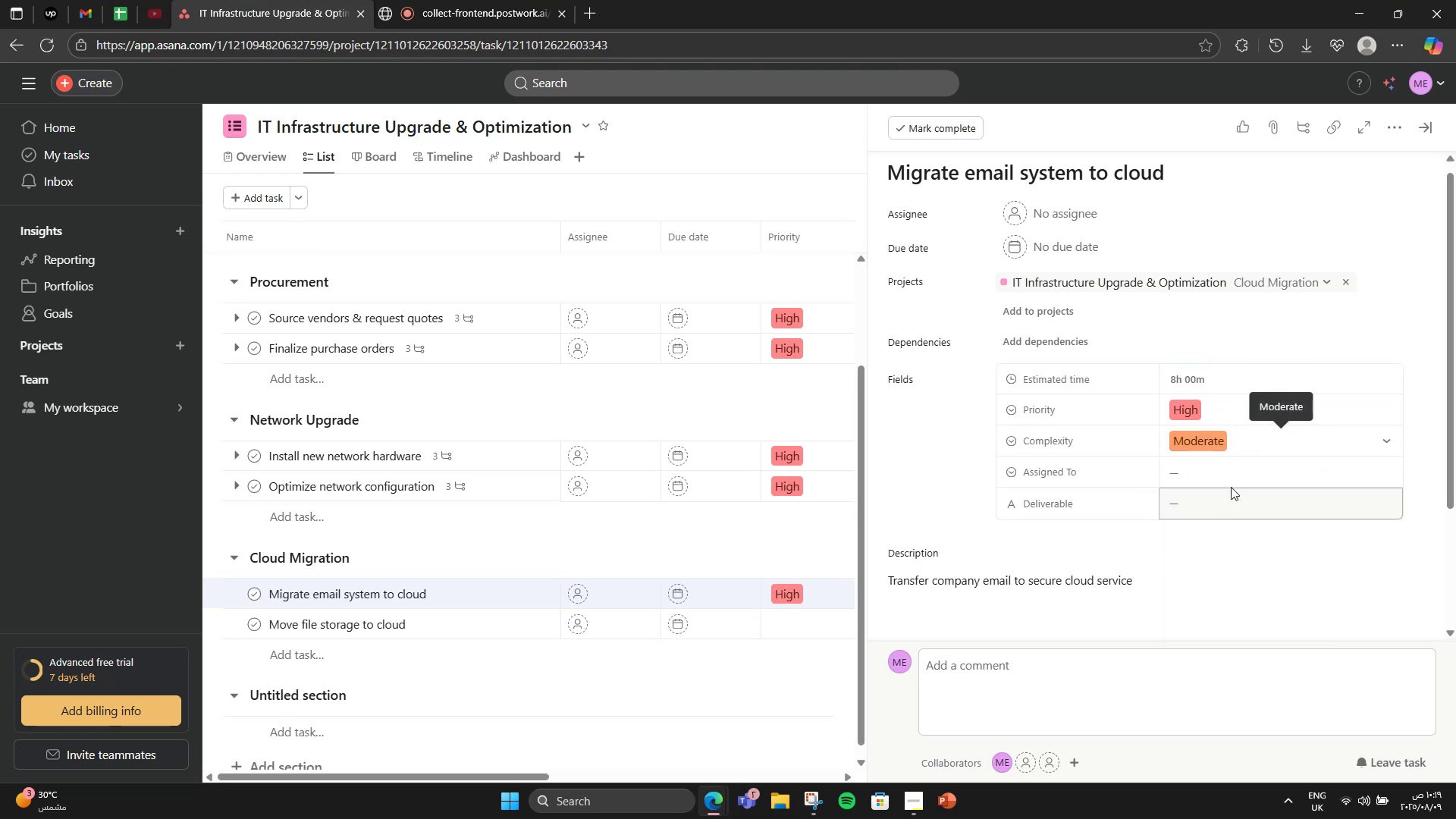 
left_click([1229, 479])
 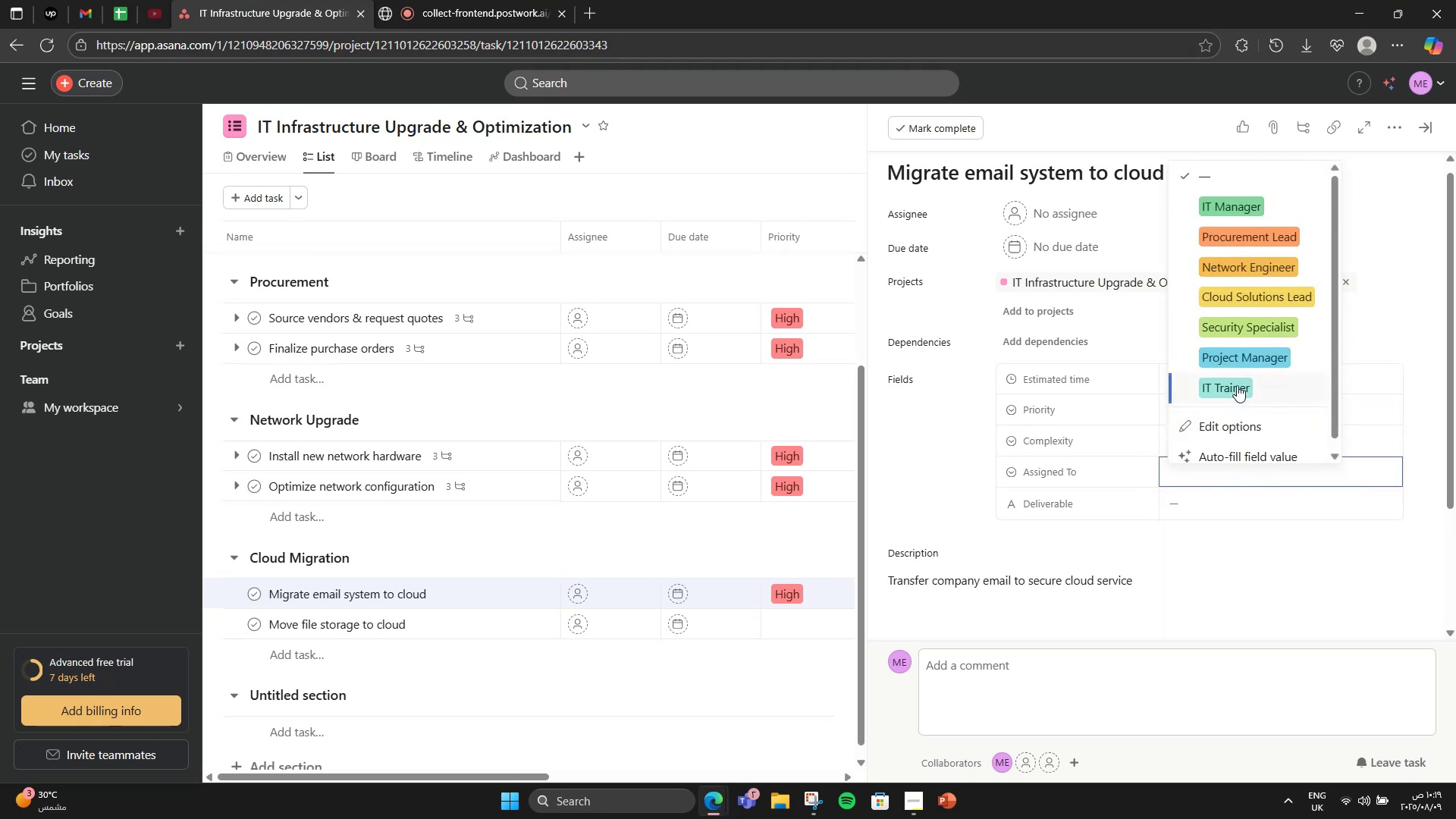 
left_click([1271, 290])
 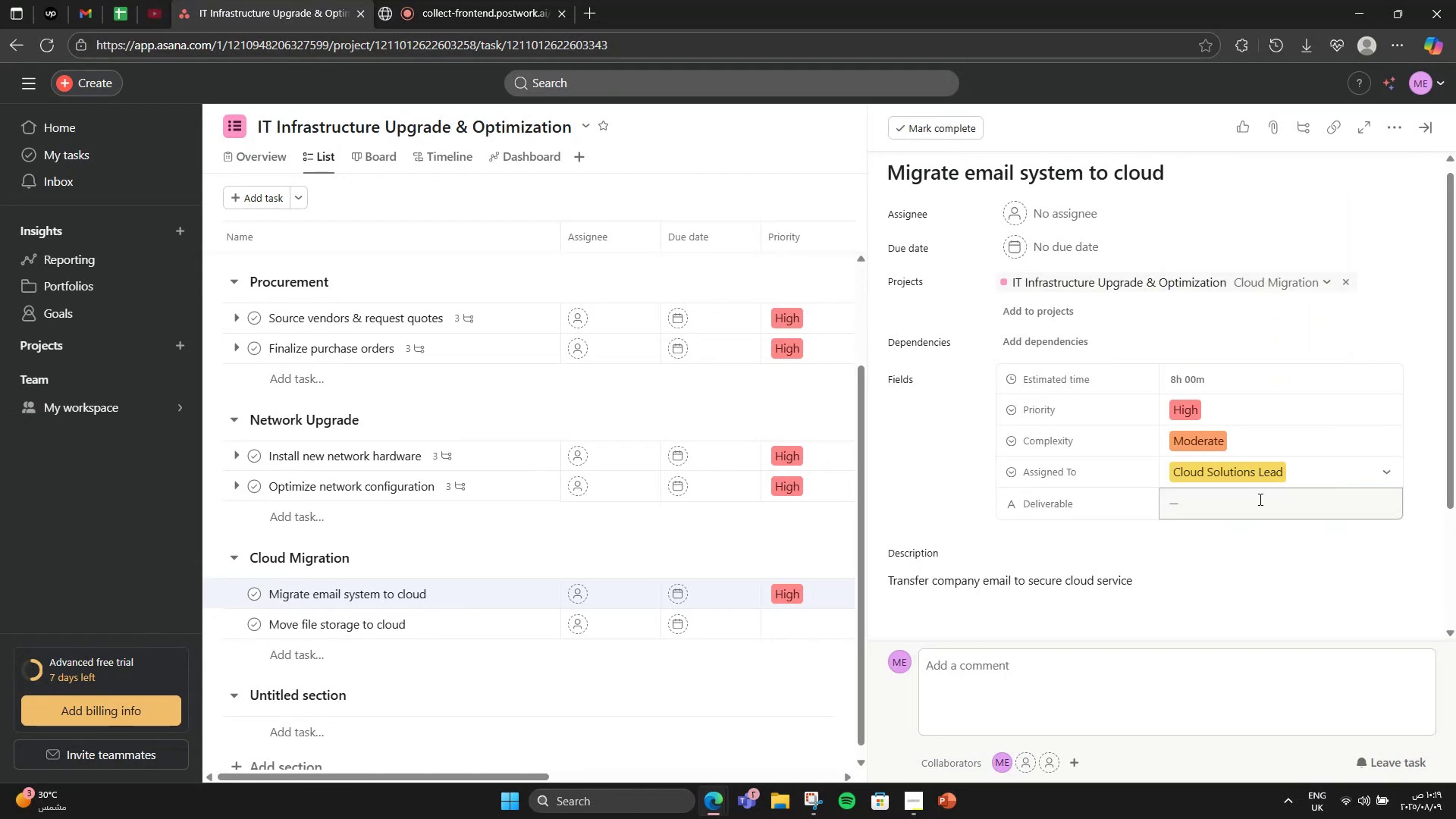 
left_click([1260, 501])
 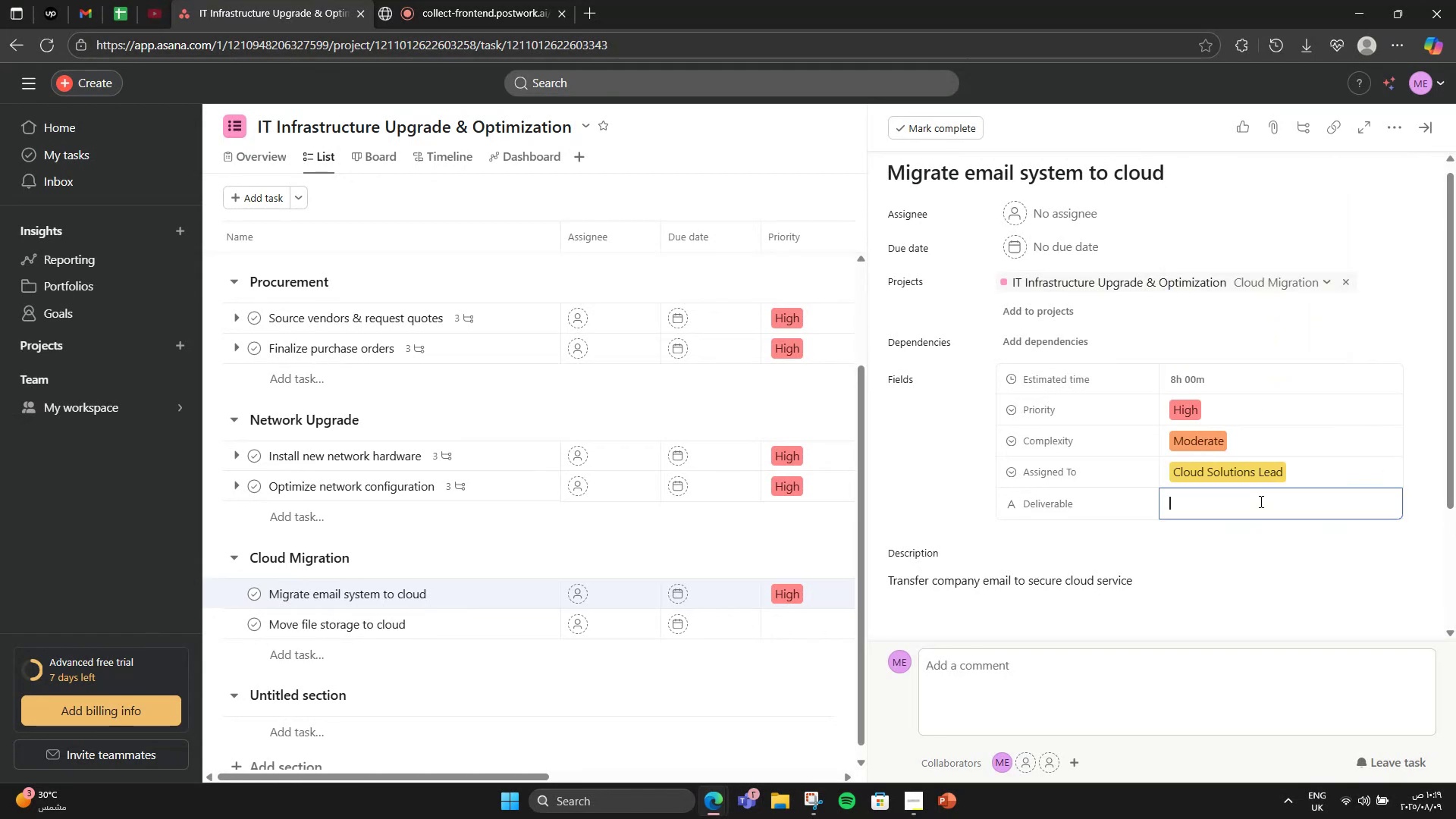 
wait(6.13)
 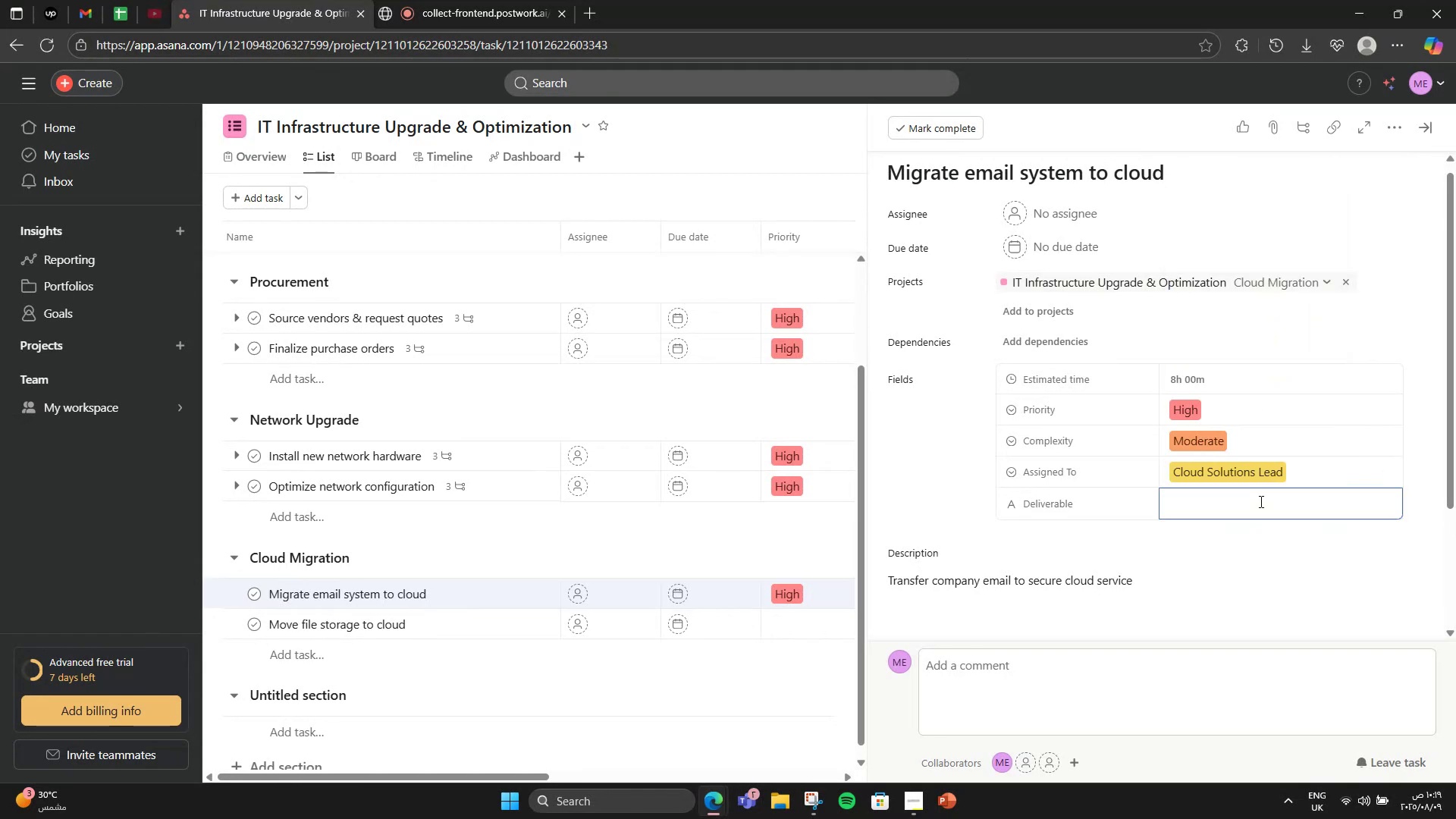 
type(Cloud Email Accounts)
 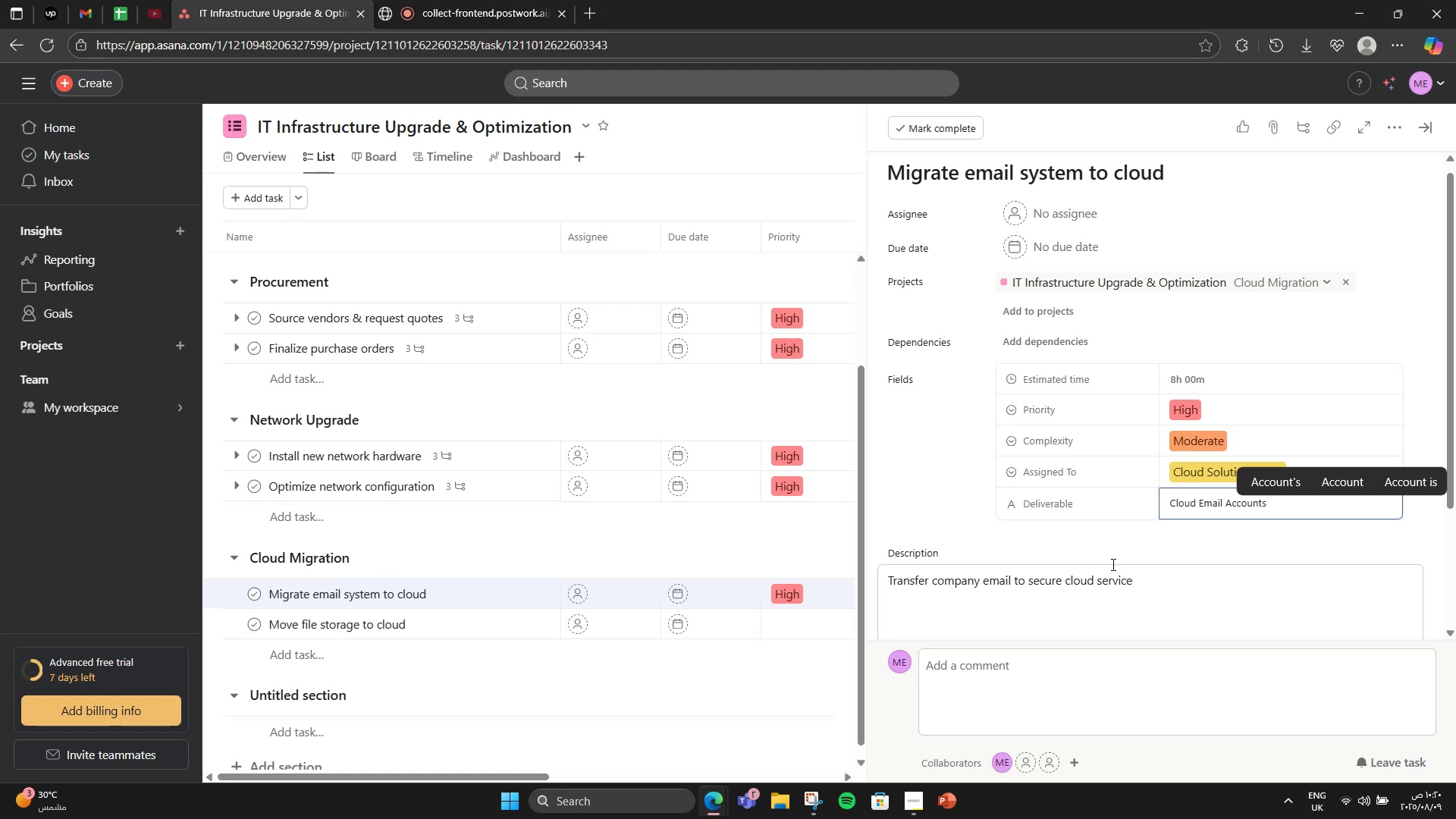 
scroll: coordinate [1113, 565], scroll_direction: down, amount: 7.0
 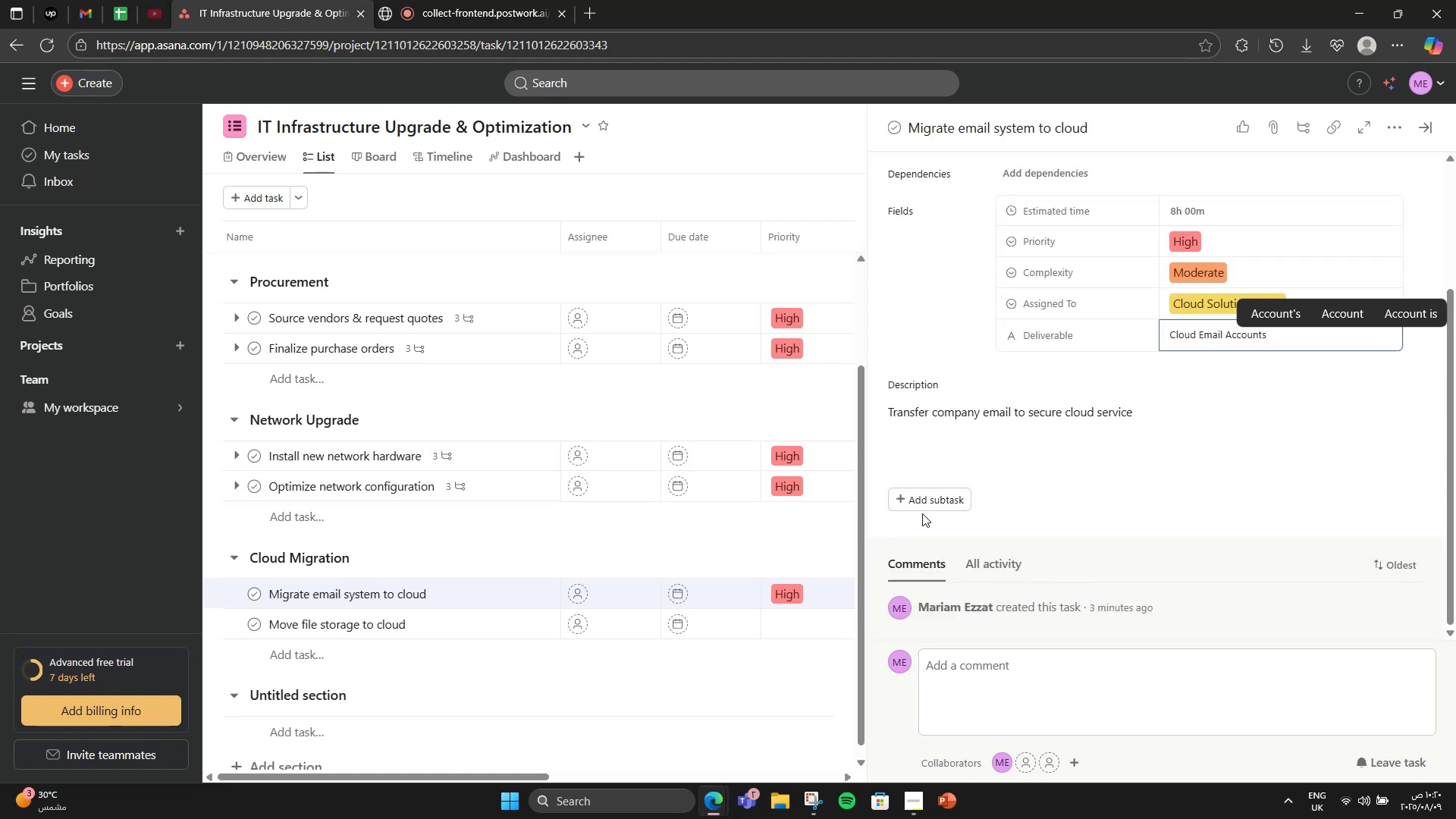 
left_click([923, 499])
 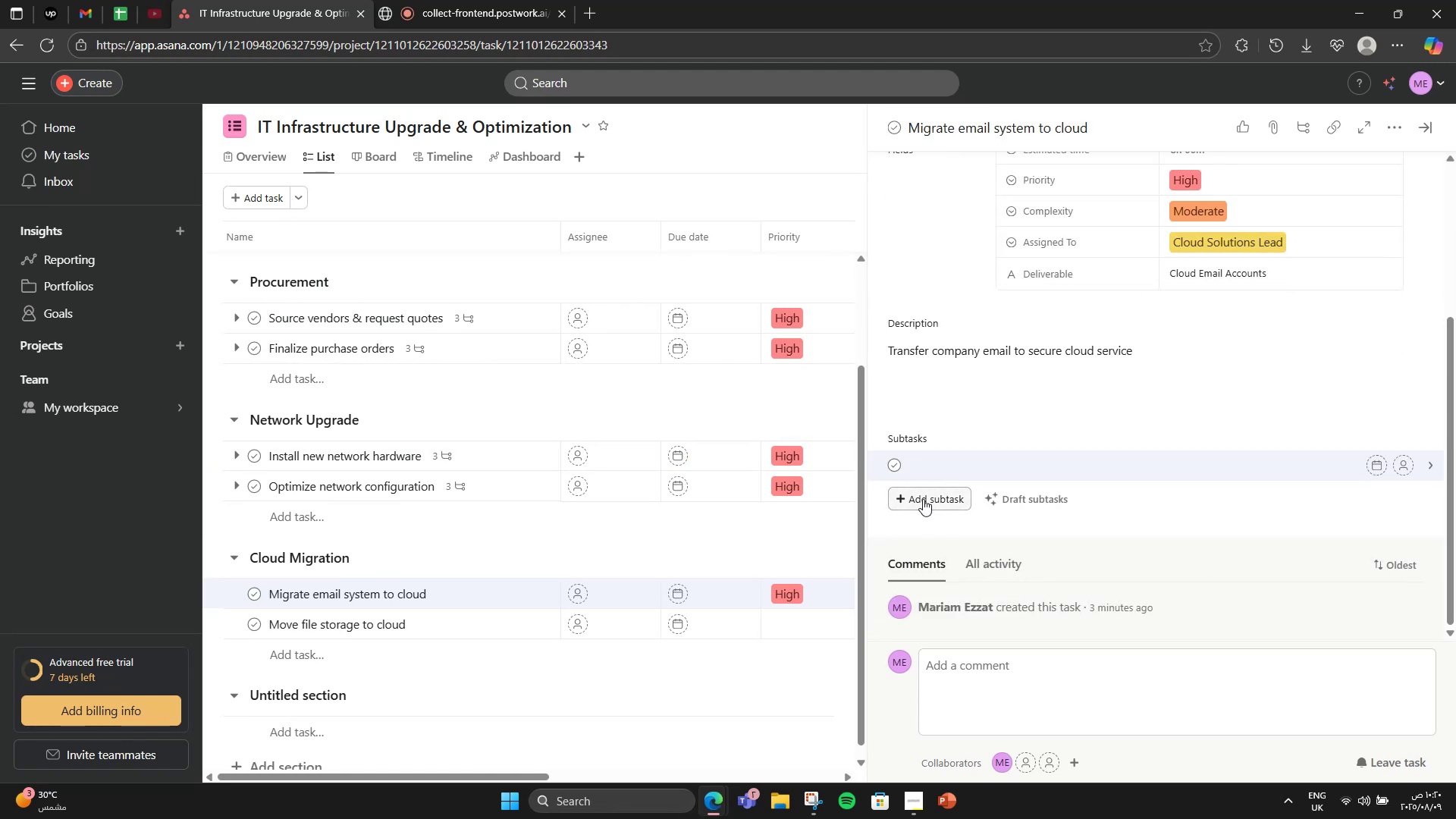 
type(Bckup files)
 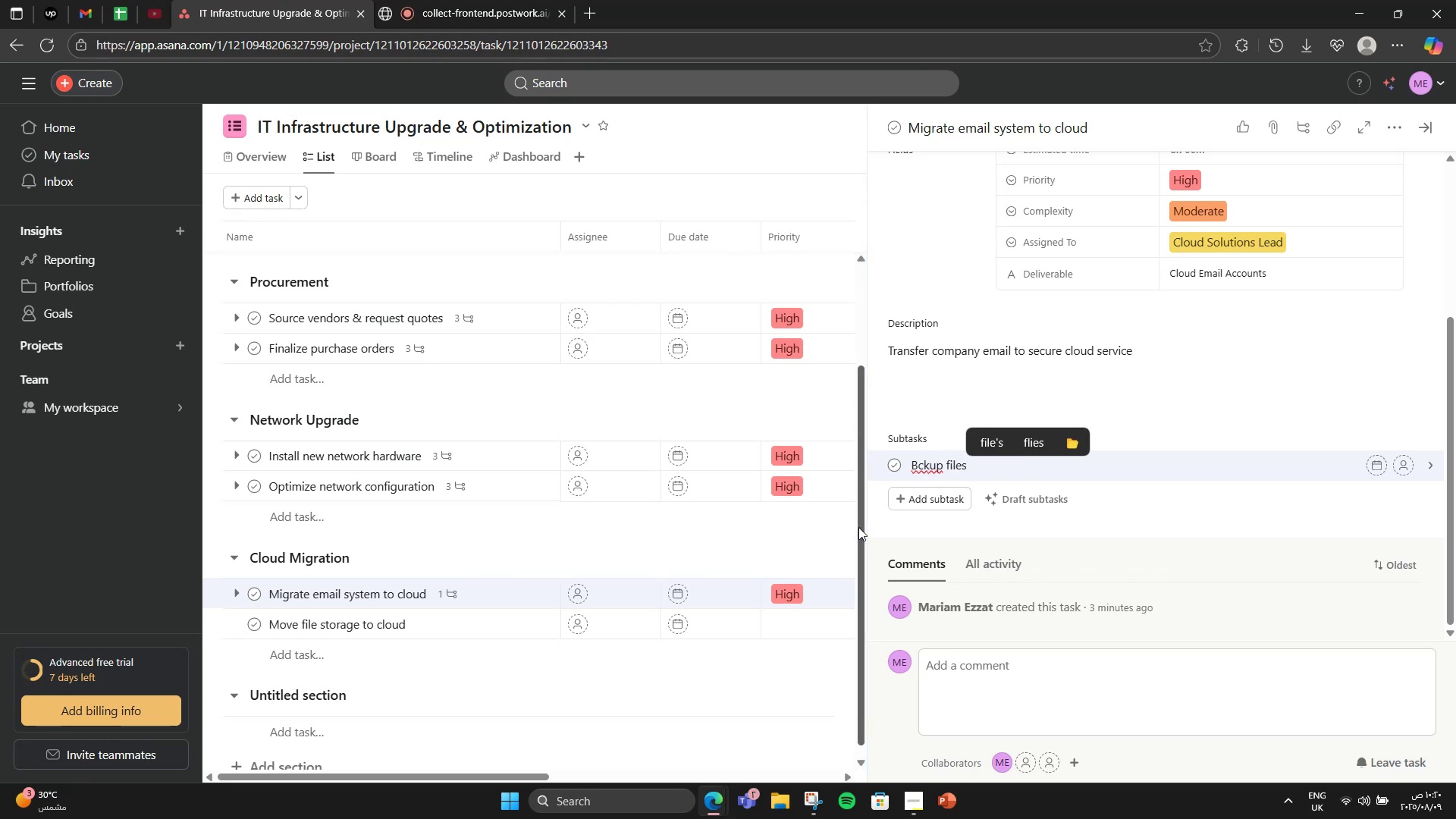 
hold_key(key=ArrowLeft, duration=0.75)
 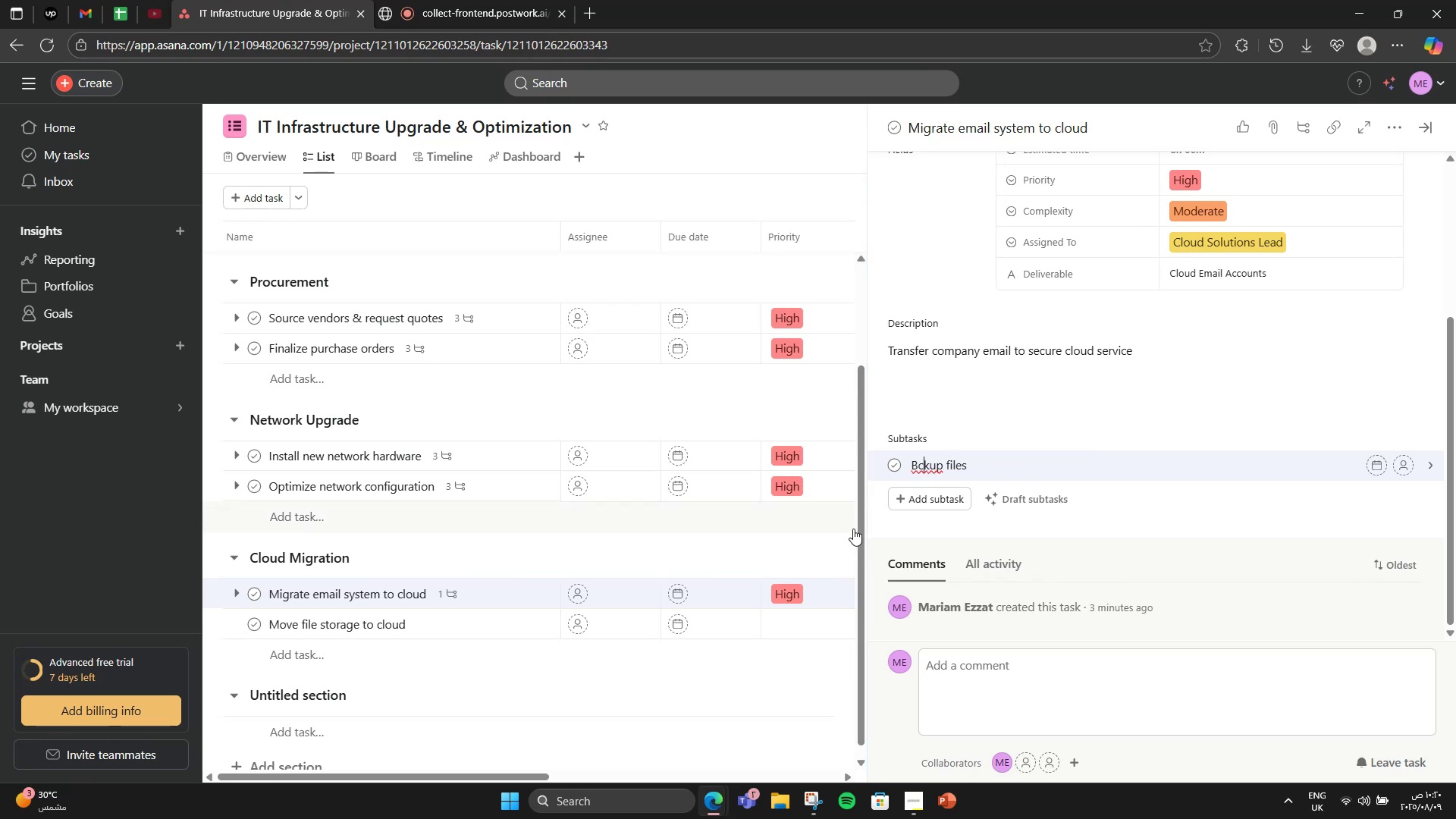 
key(ArrowLeft)
 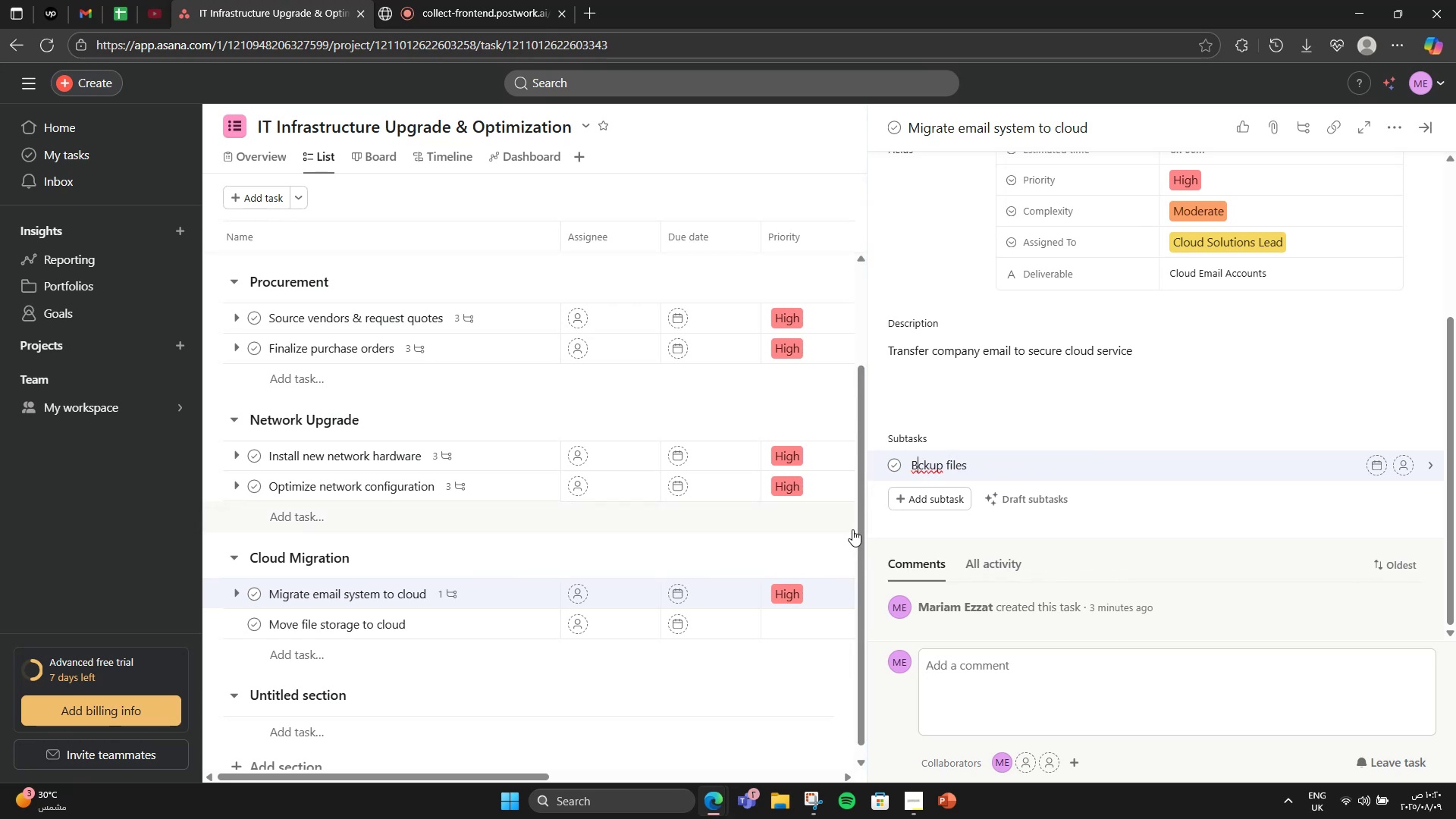 
key(A)
 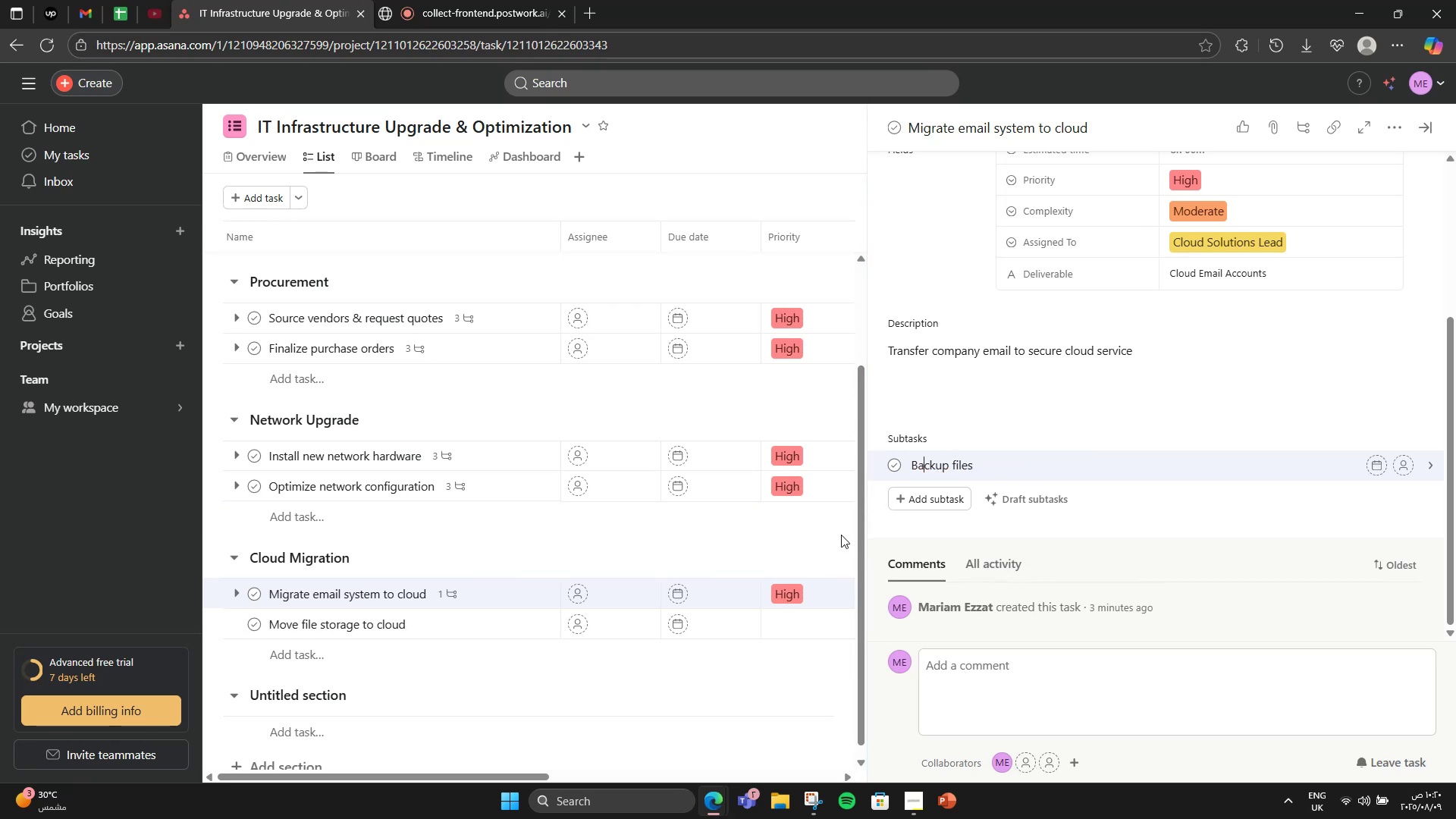 
hold_key(key=ArrowRight, duration=0.83)
 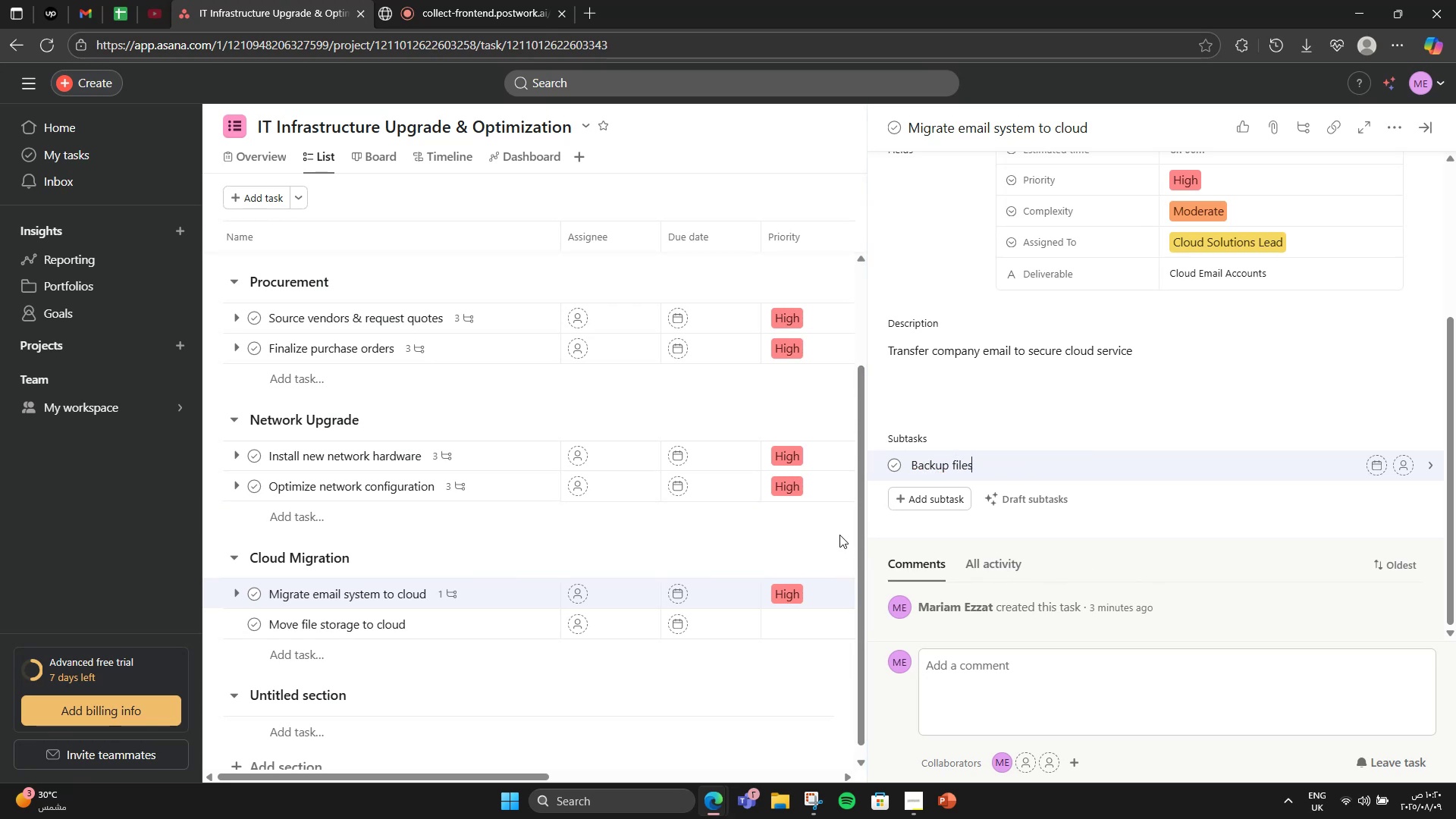 
key(Enter)
 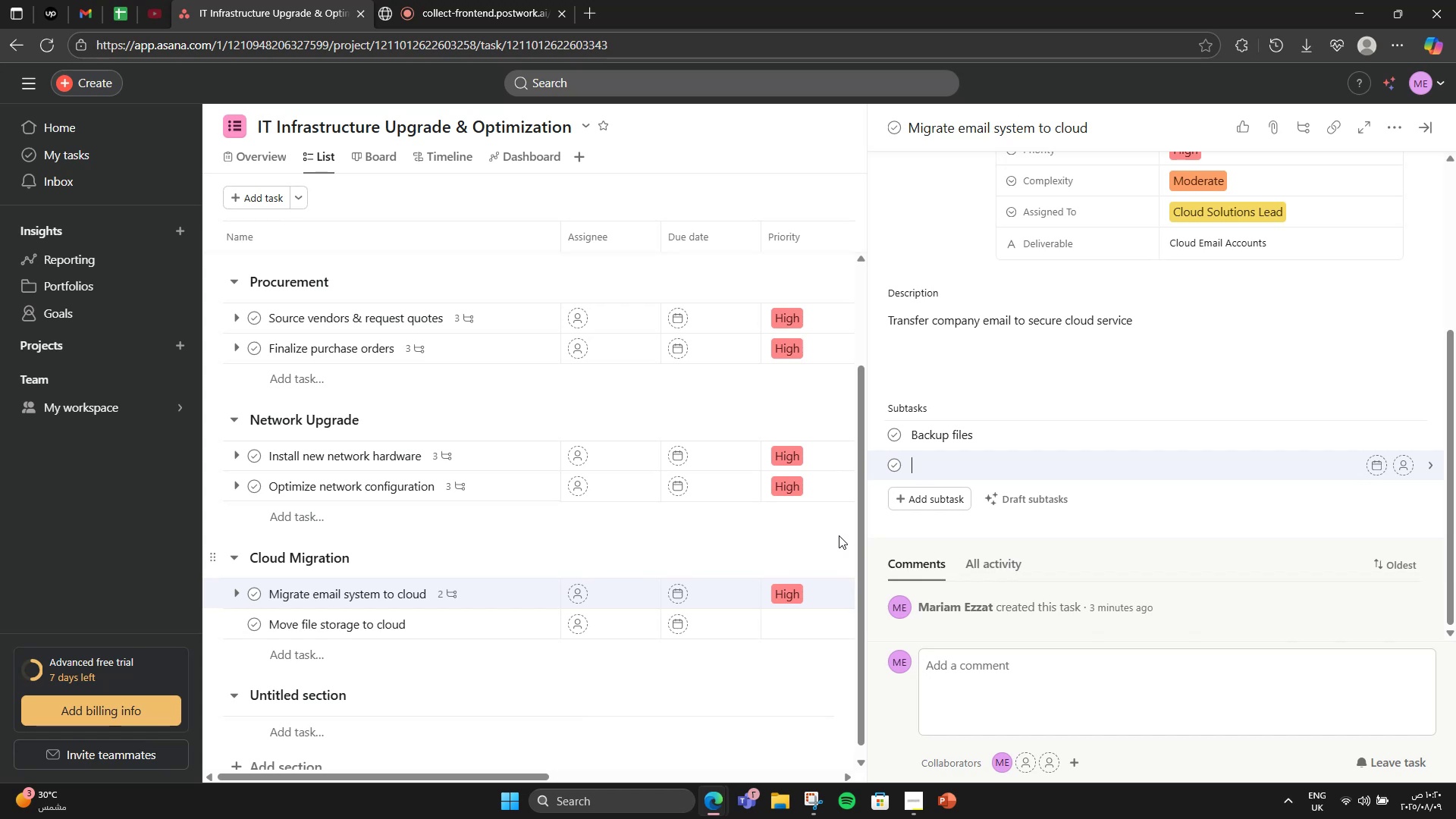 
wait(5.02)
 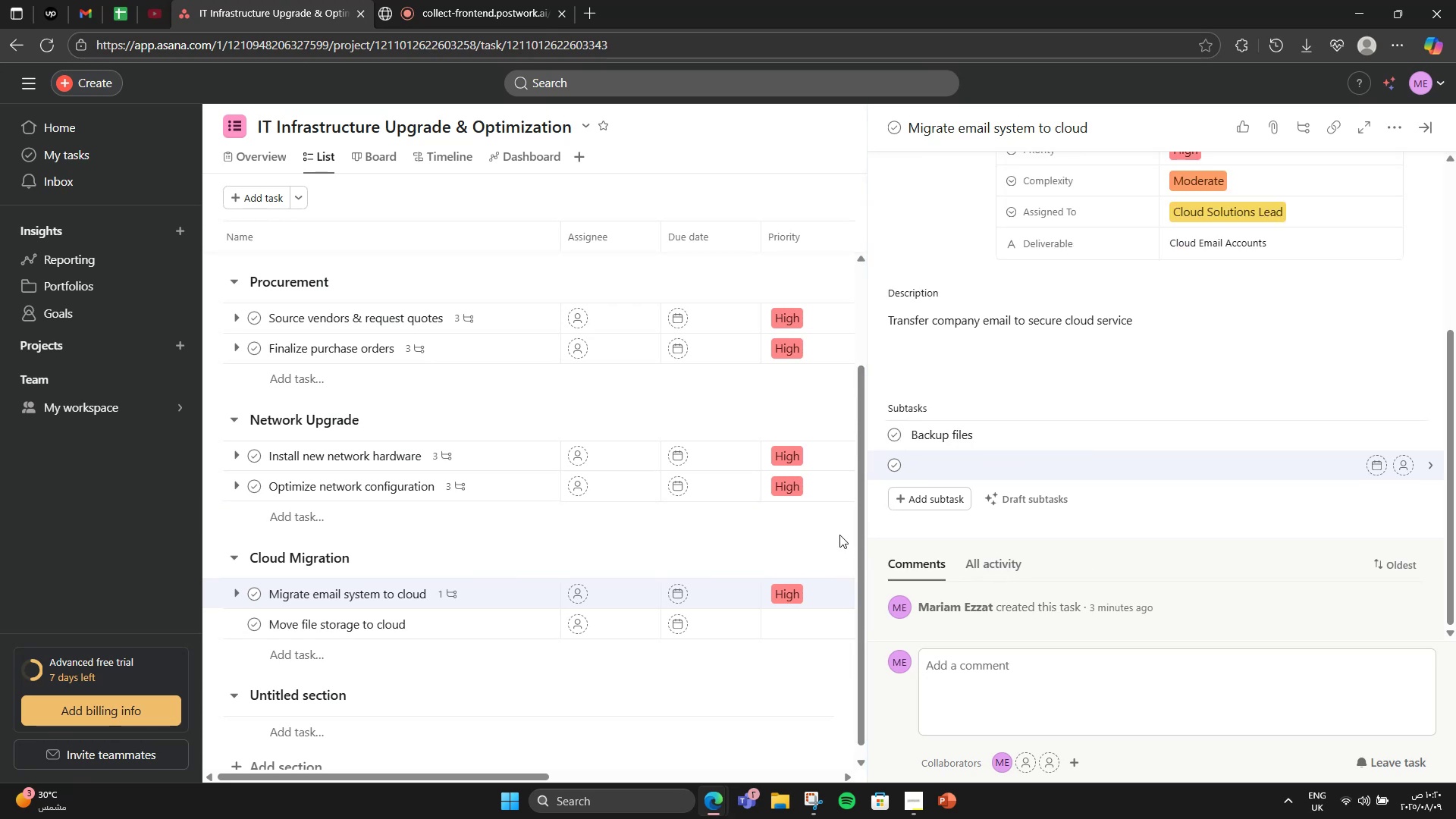 
type(Upload)
 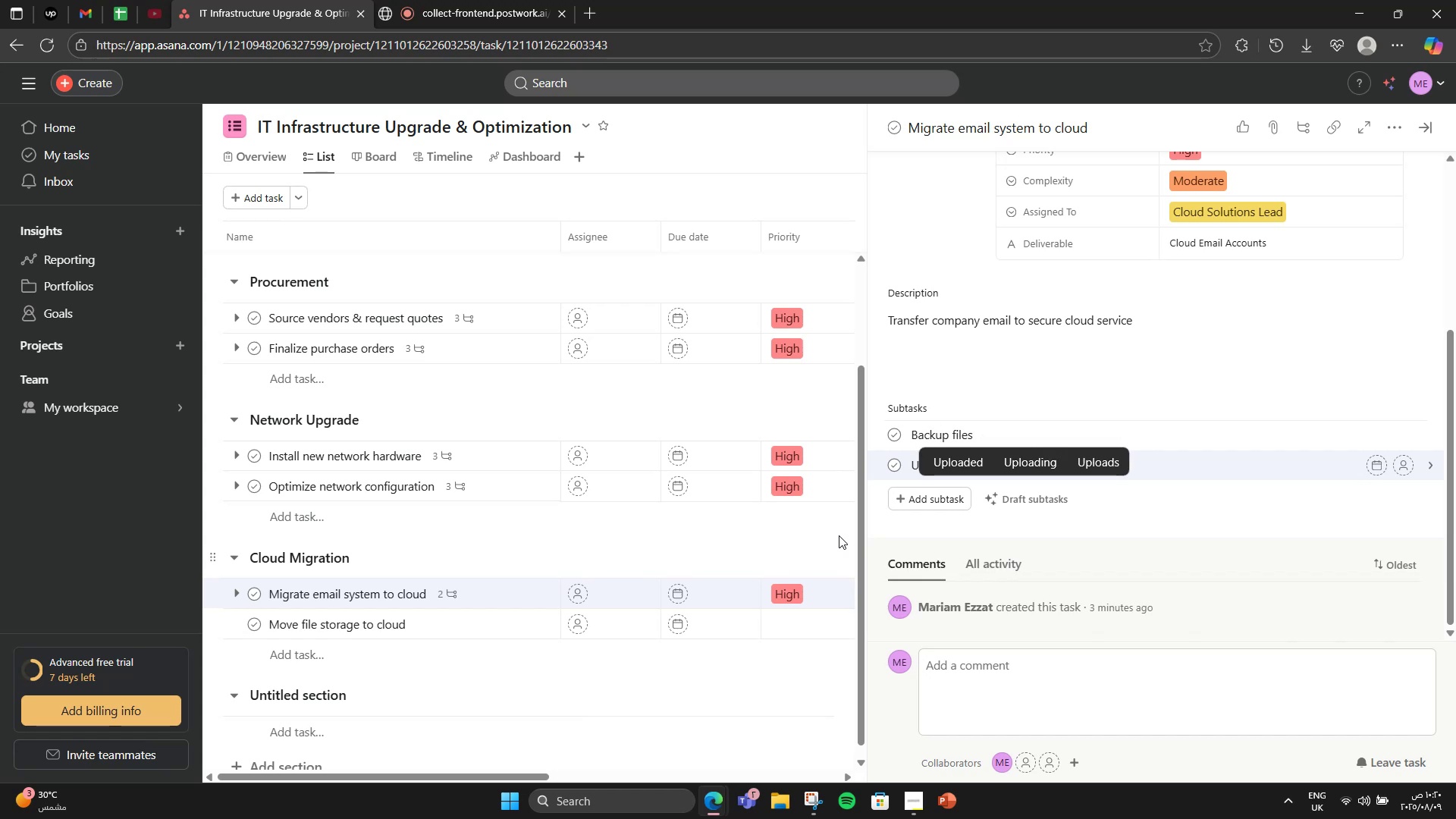 
key(Enter)
 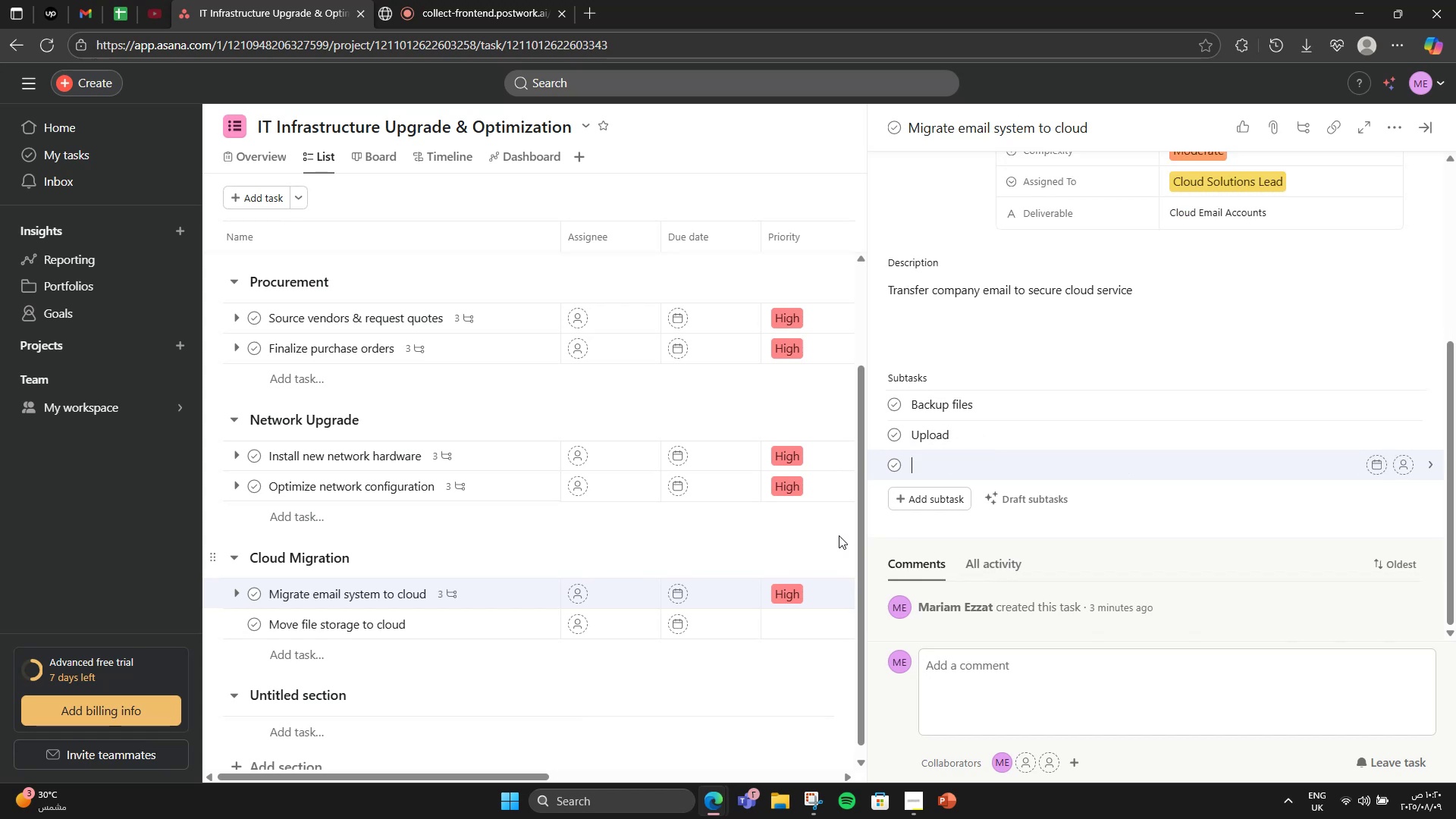 
type(Grant access)
 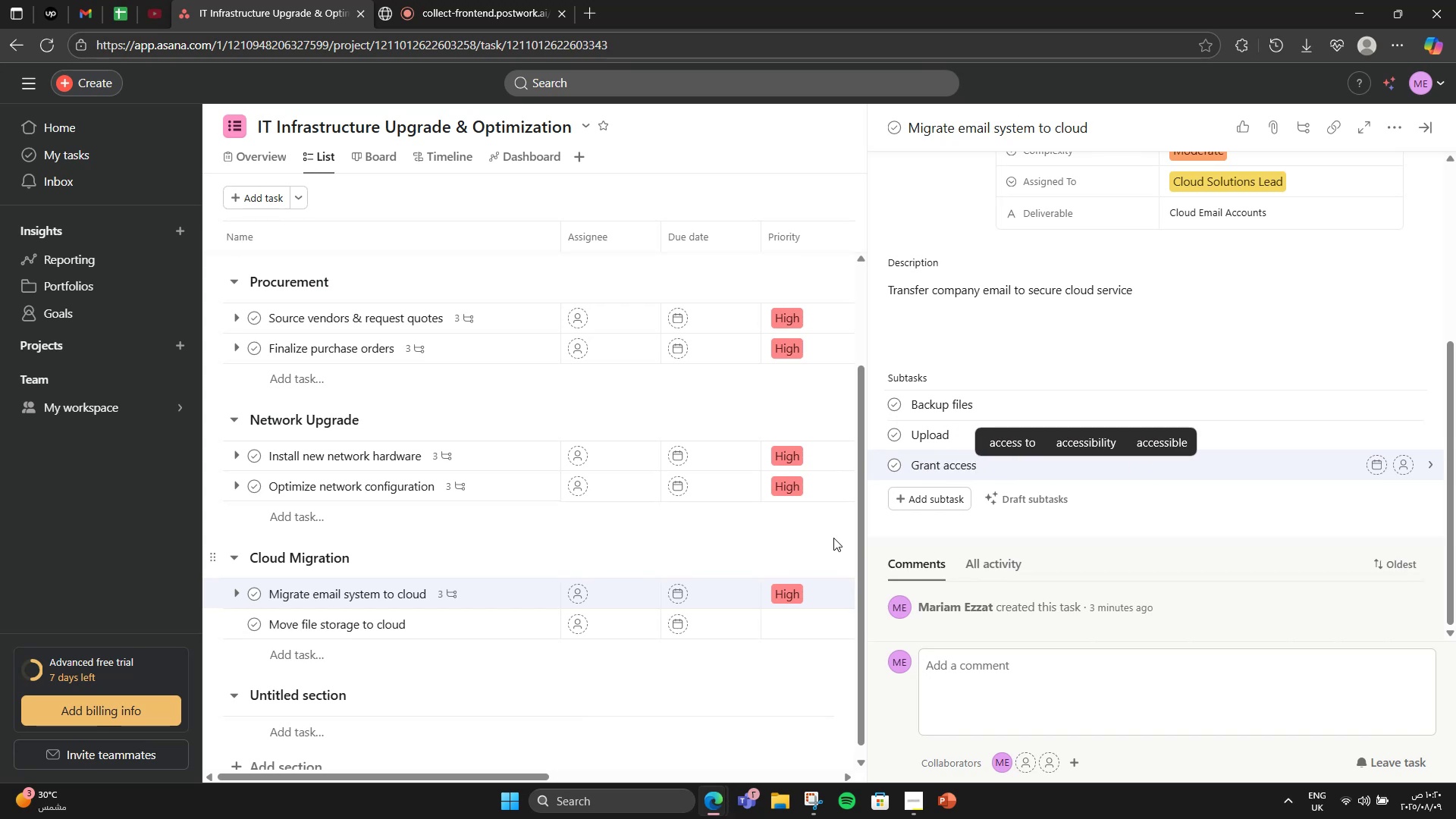 
left_click([1144, 369])
 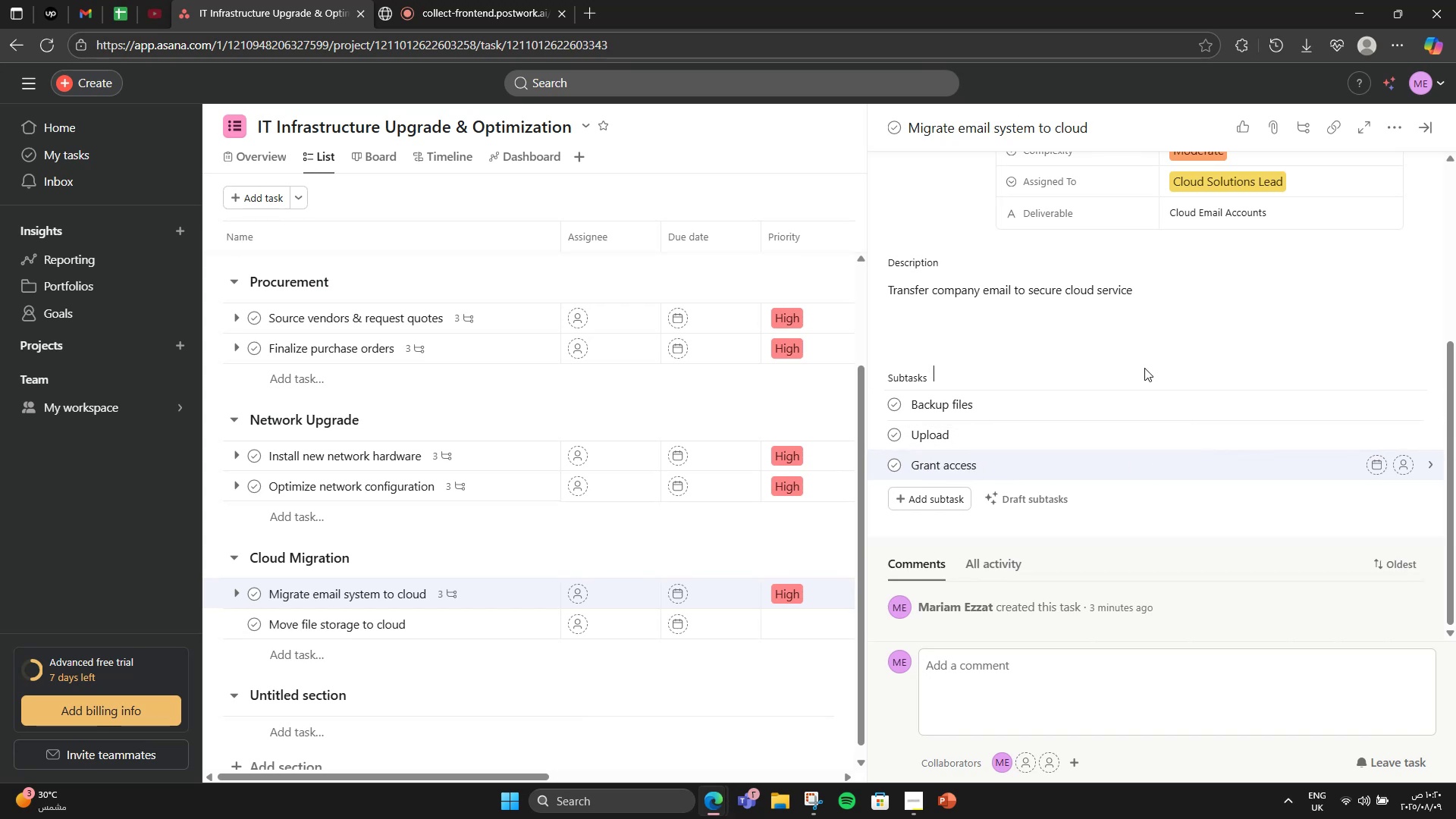 
scroll: coordinate [1279, 315], scroll_direction: down, amount: 3.0
 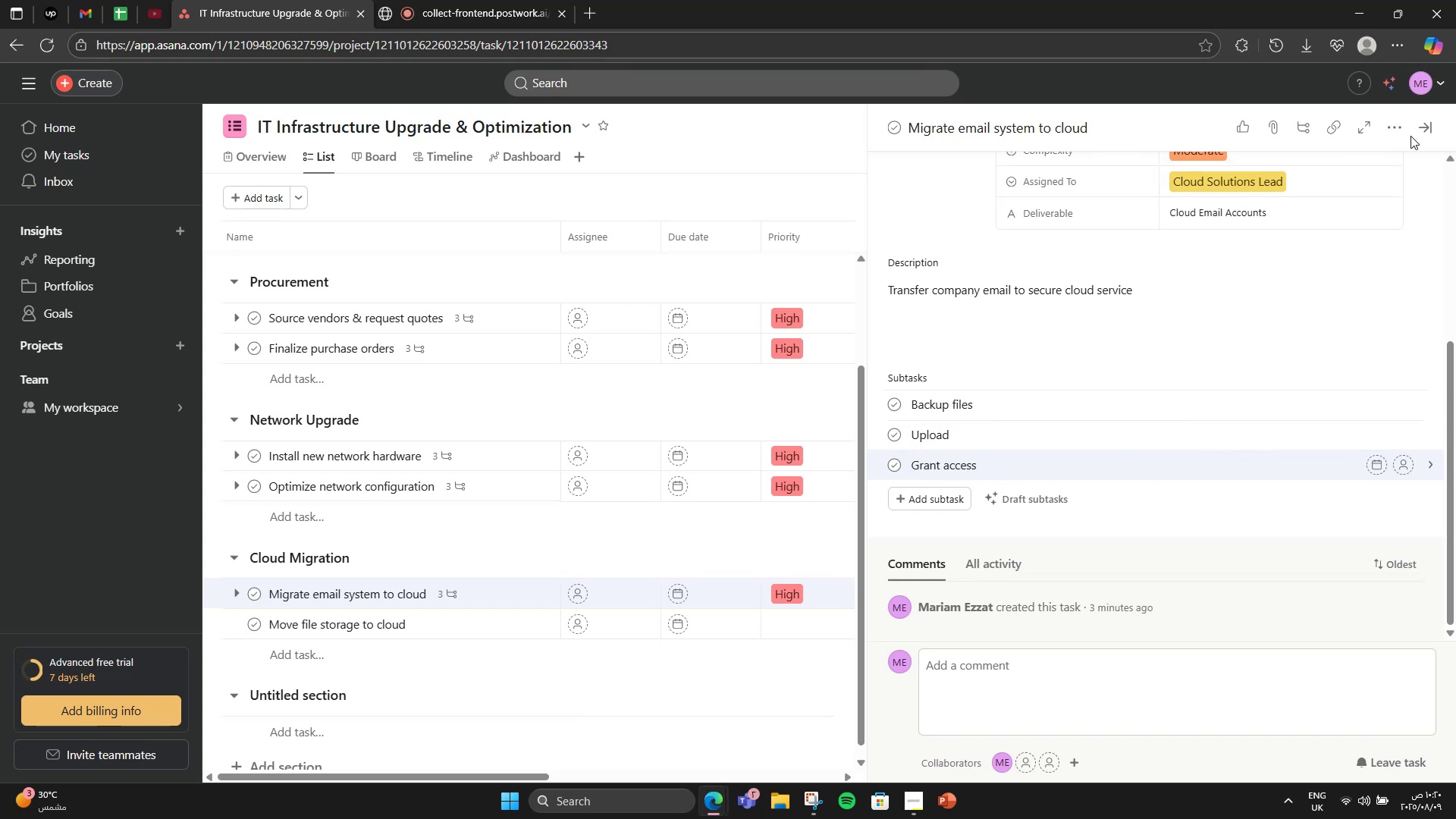 
double_click([1414, 127])
 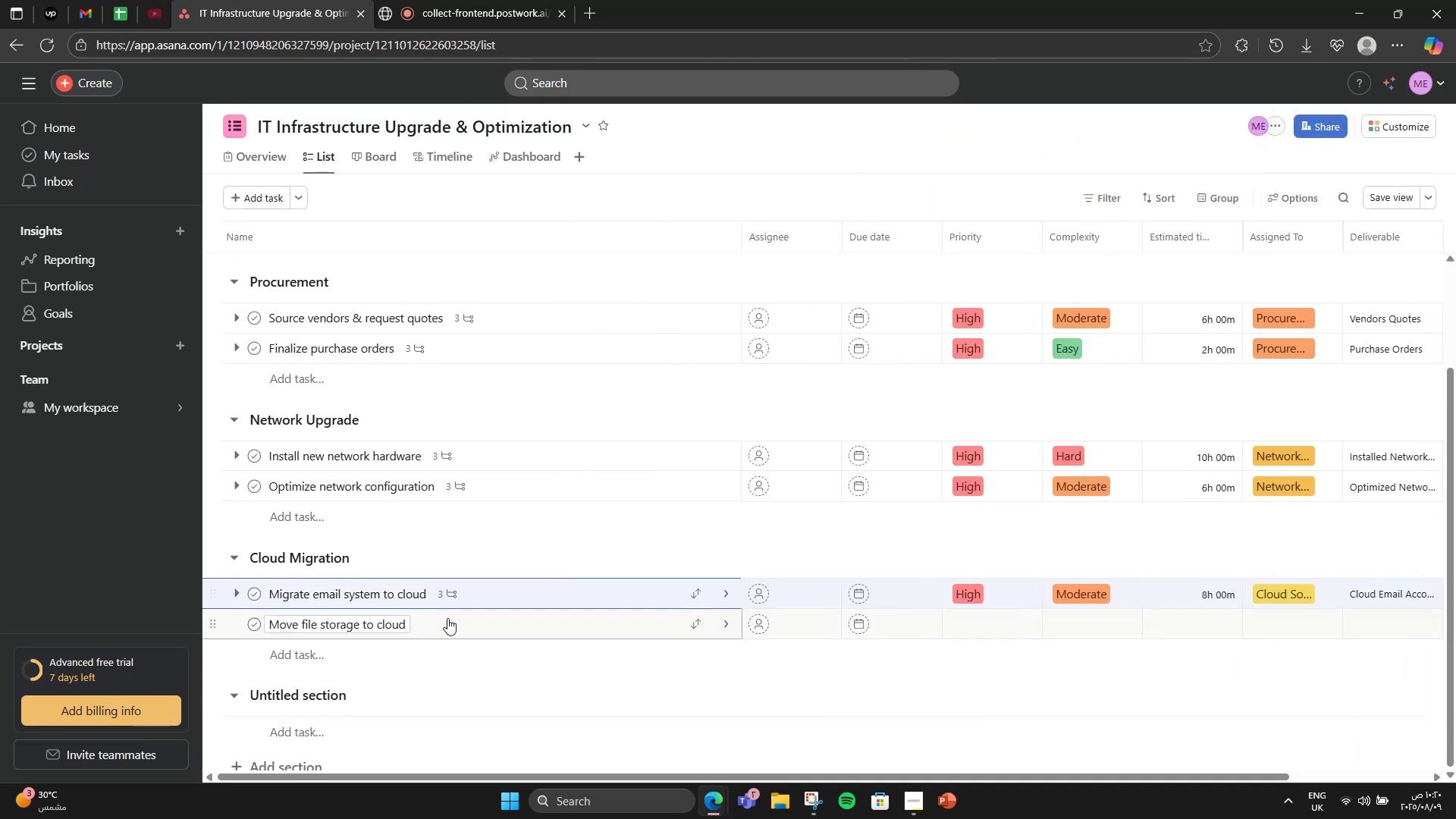 
left_click([471, 613])
 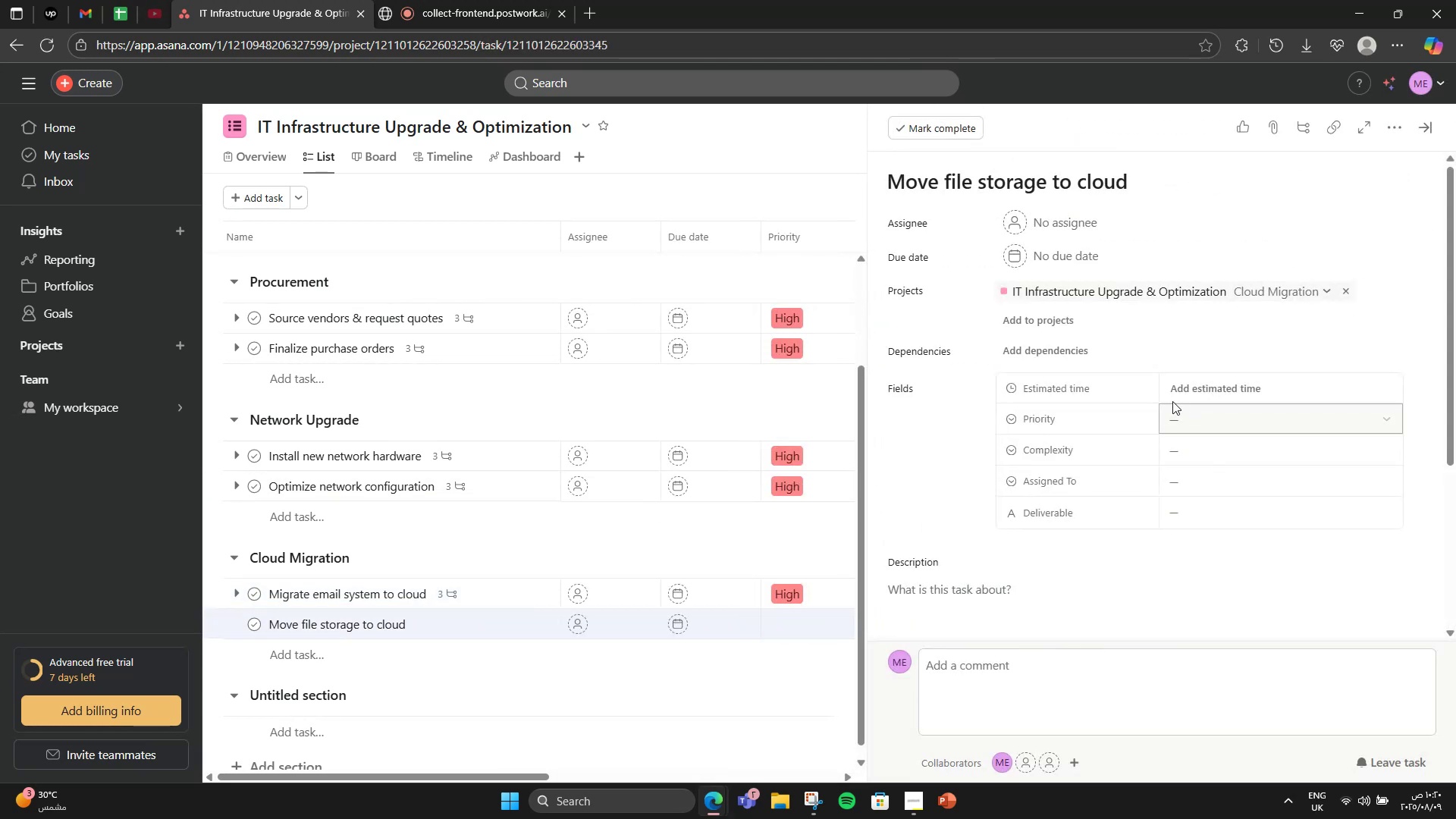 
left_click([475, 596])
 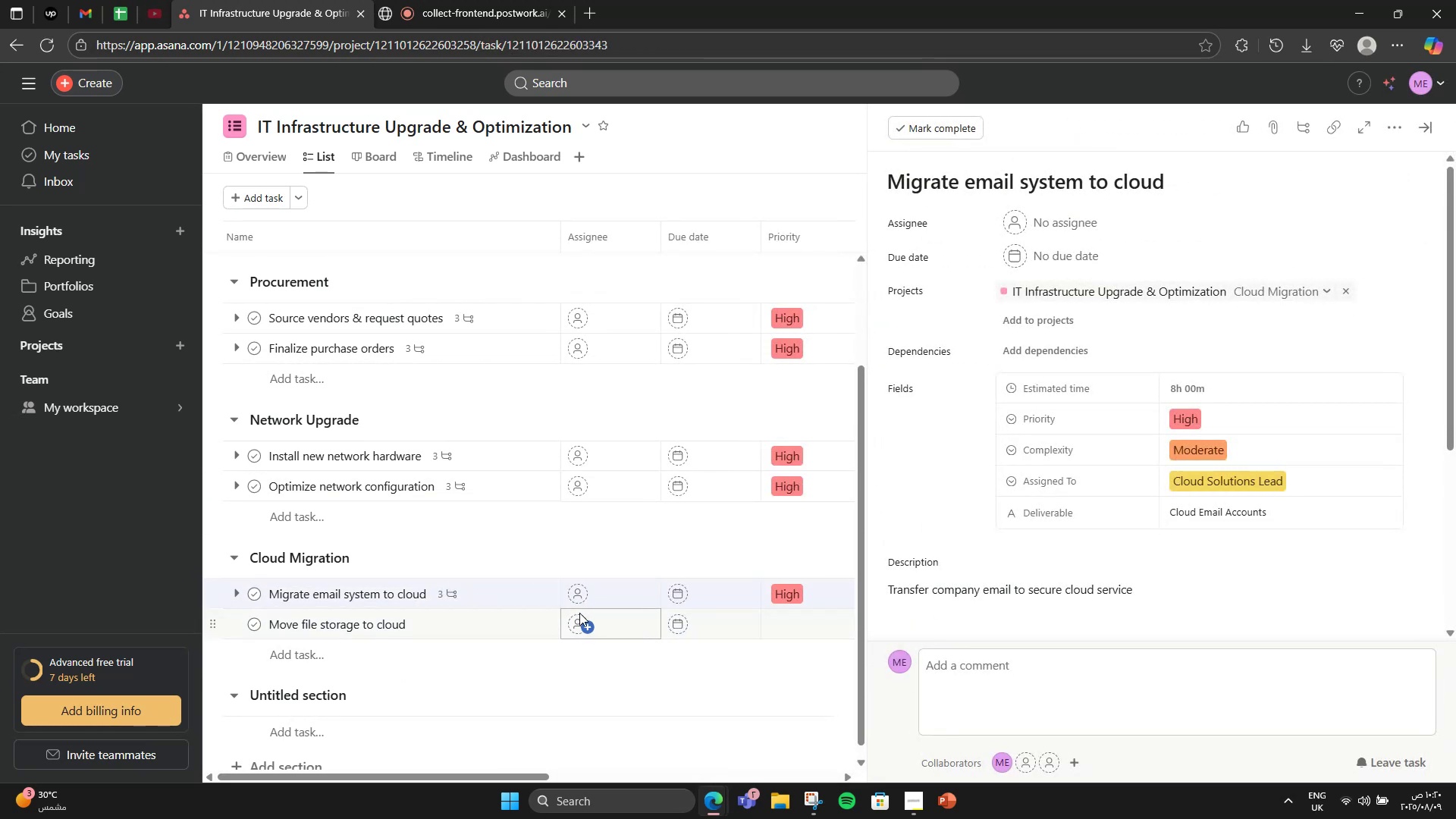 
left_click([459, 621])
 